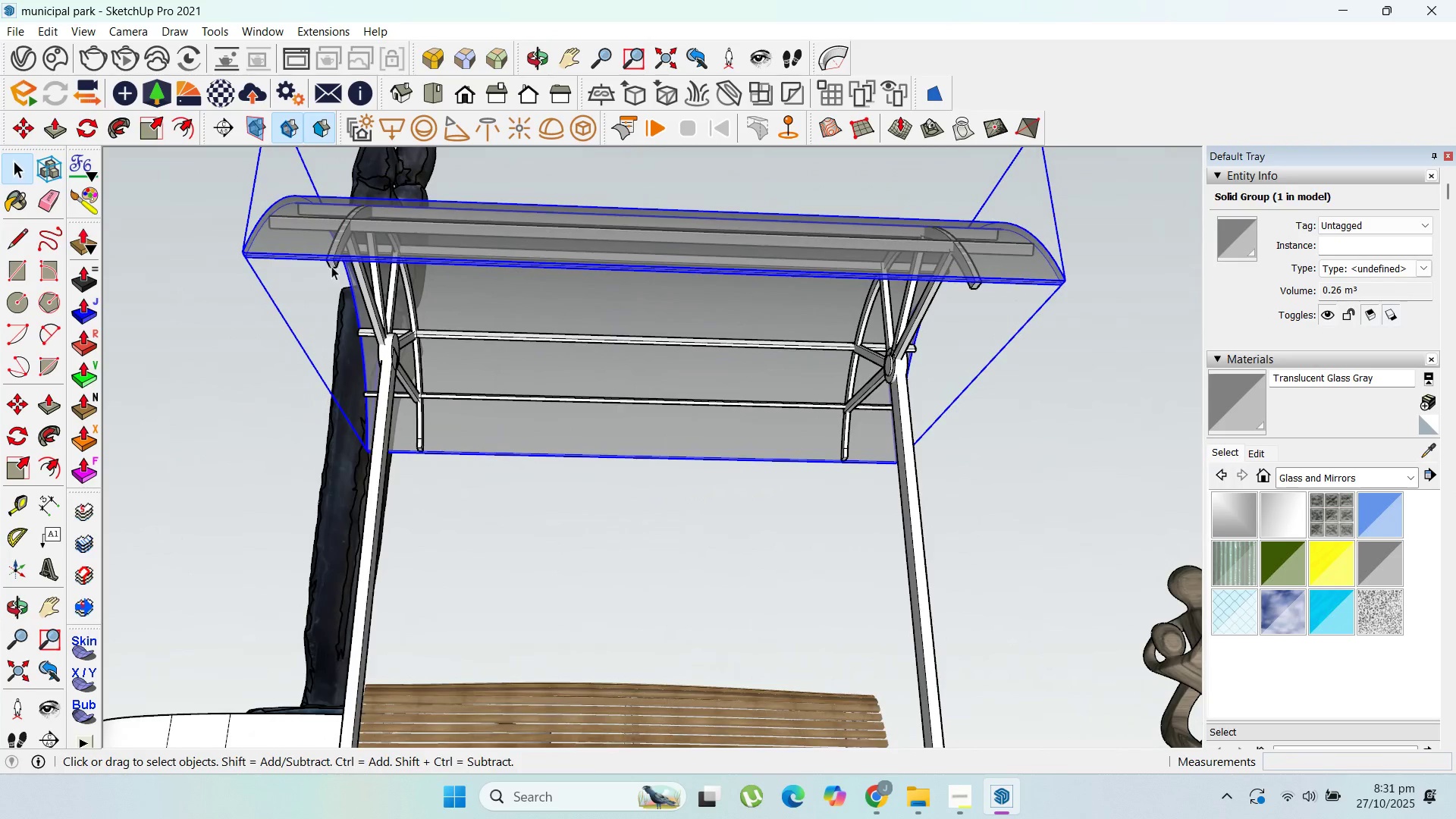 
left_click([333, 264])
 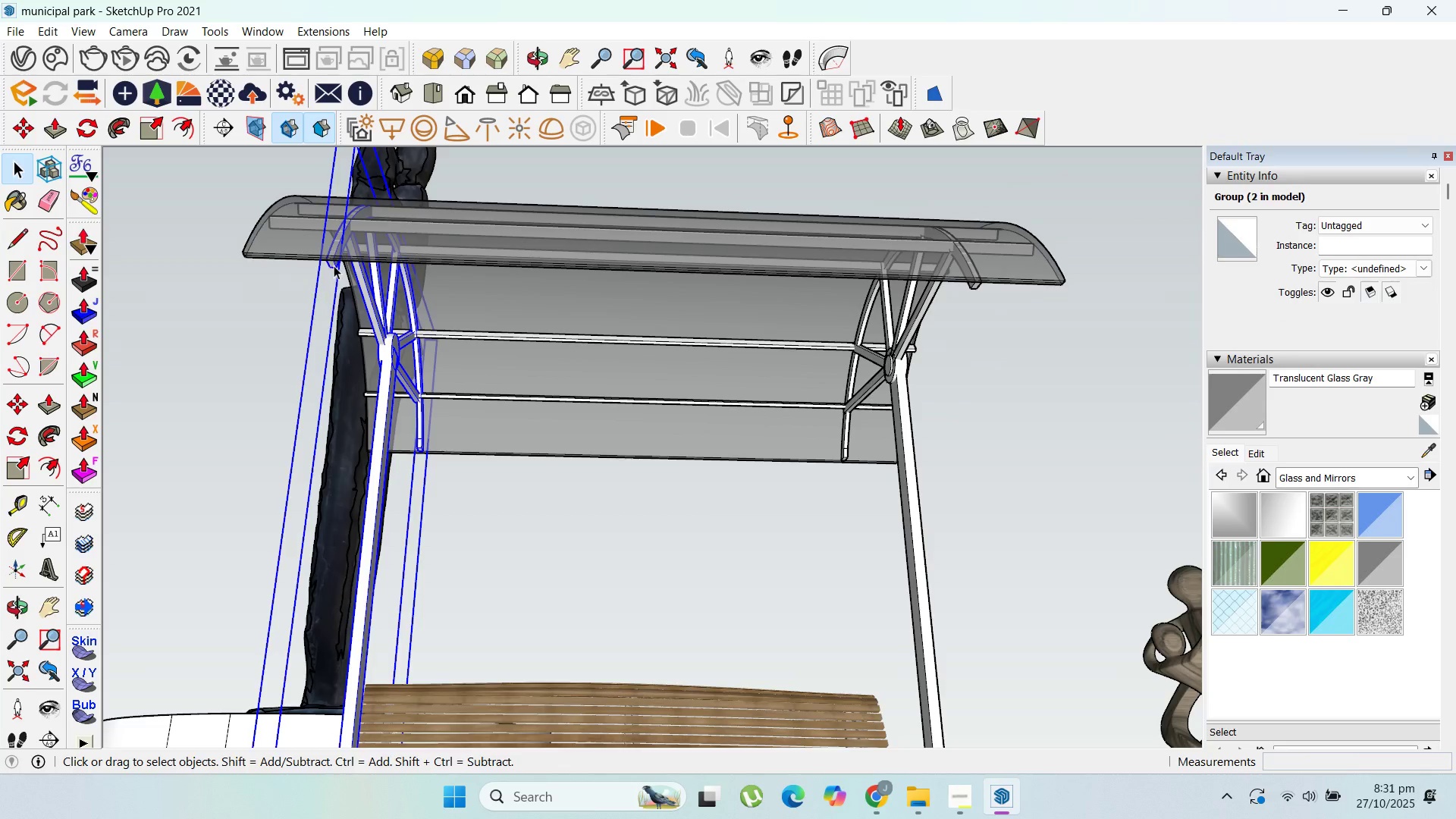 
double_click([334, 265])
 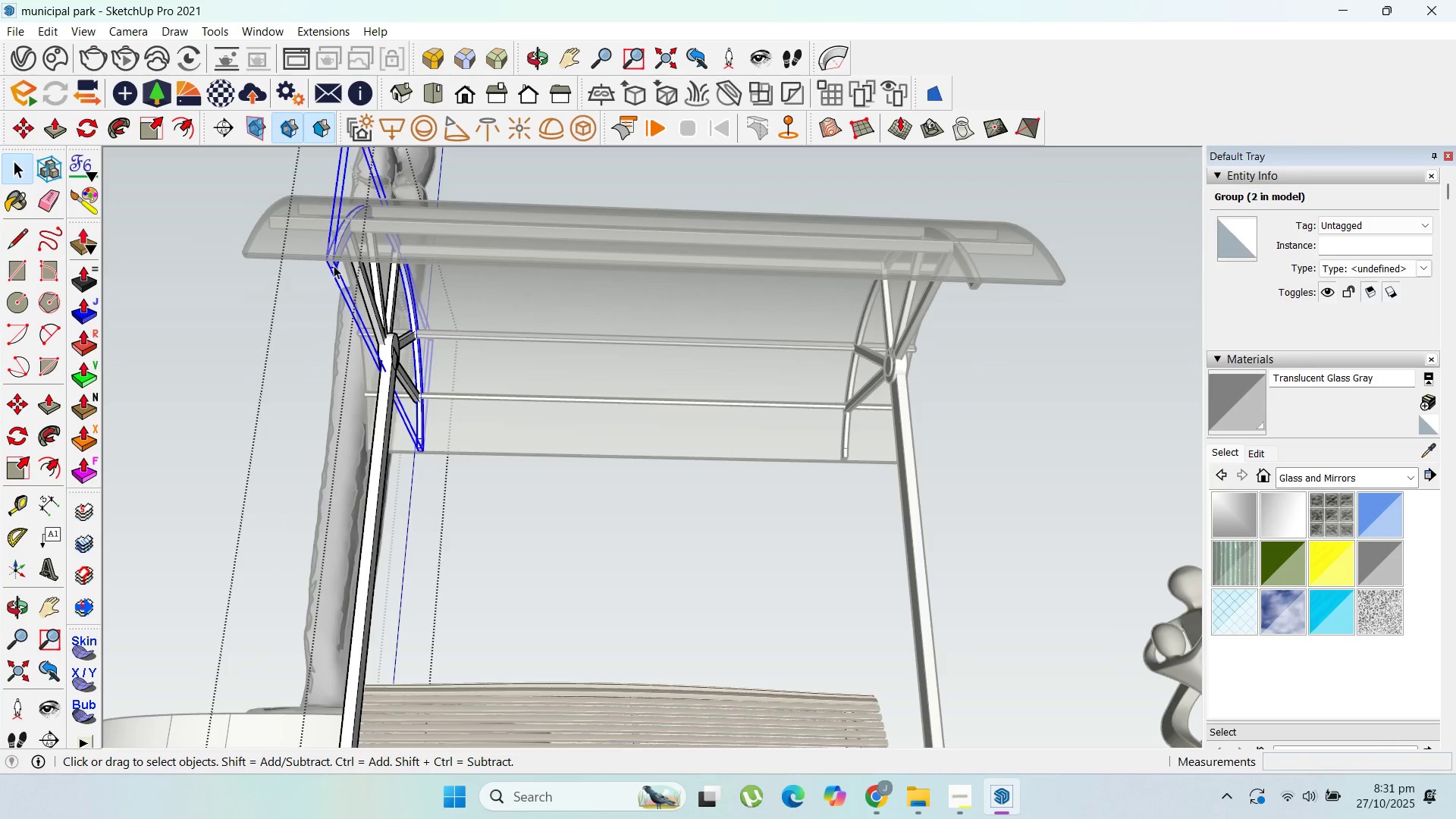 
triple_click([334, 265])
 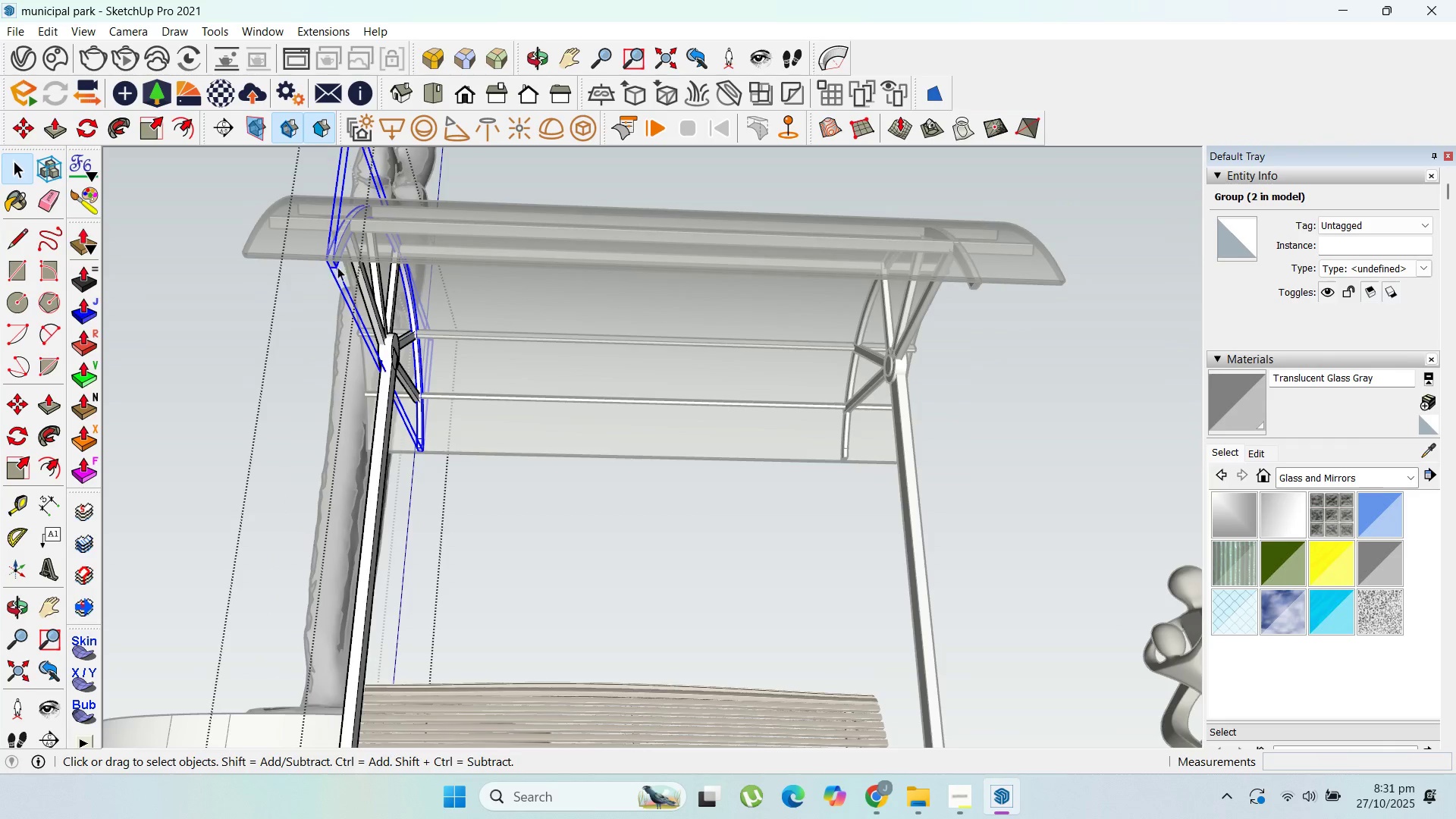 
scroll: coordinate [337, 267], scroll_direction: up, amount: 1.0
 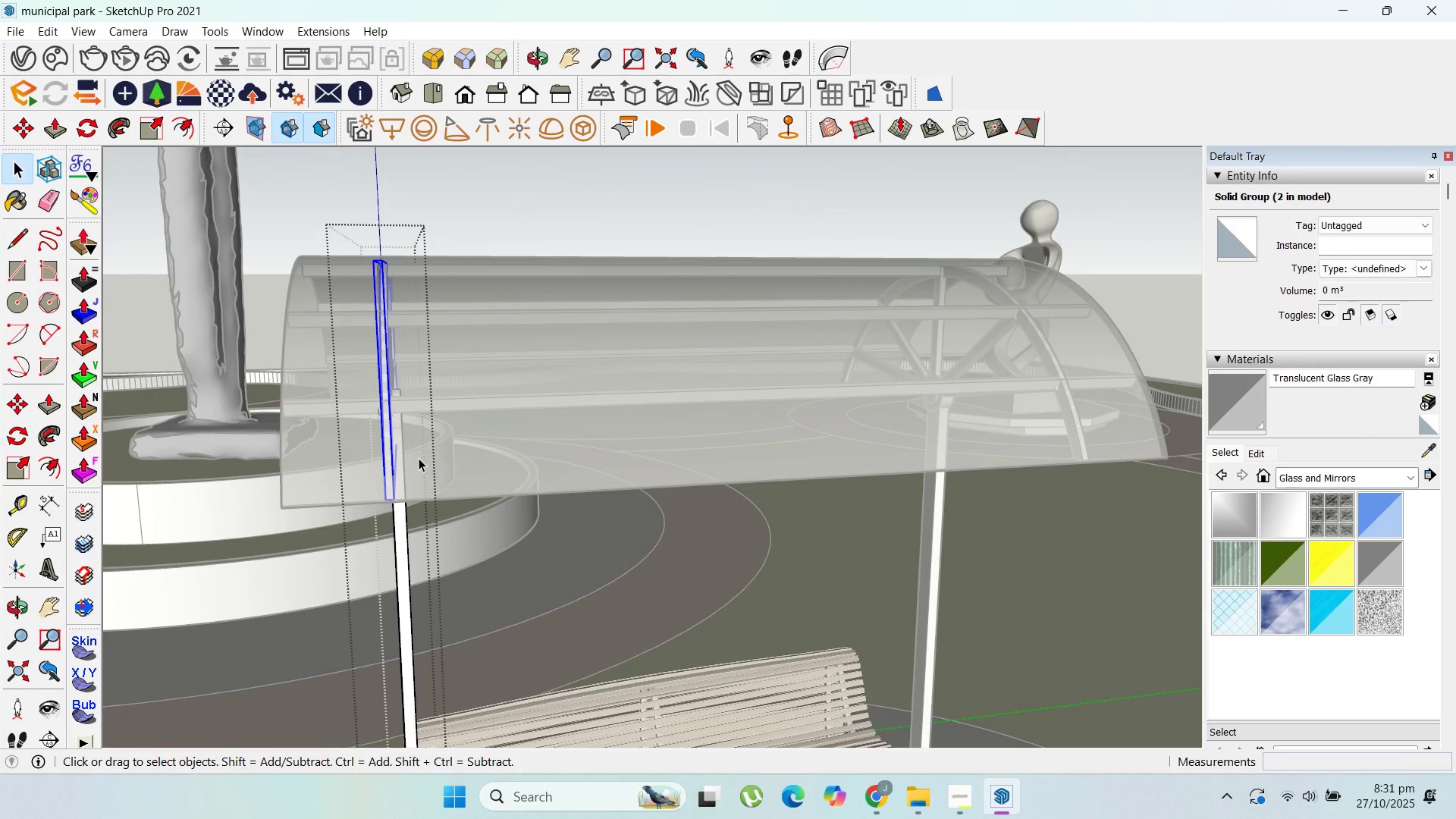 
key(M)
 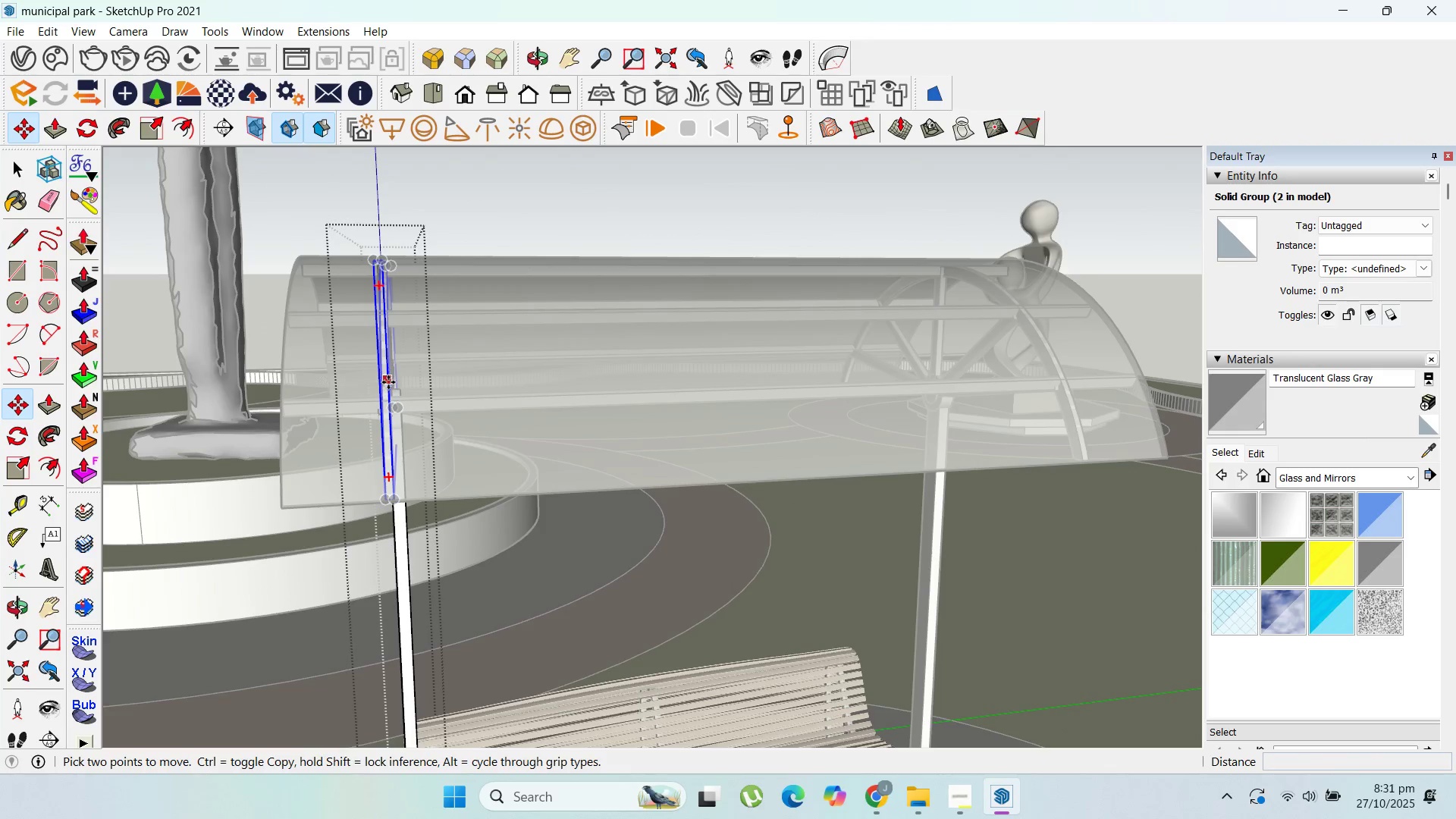 
key(Control+ControlLeft)
 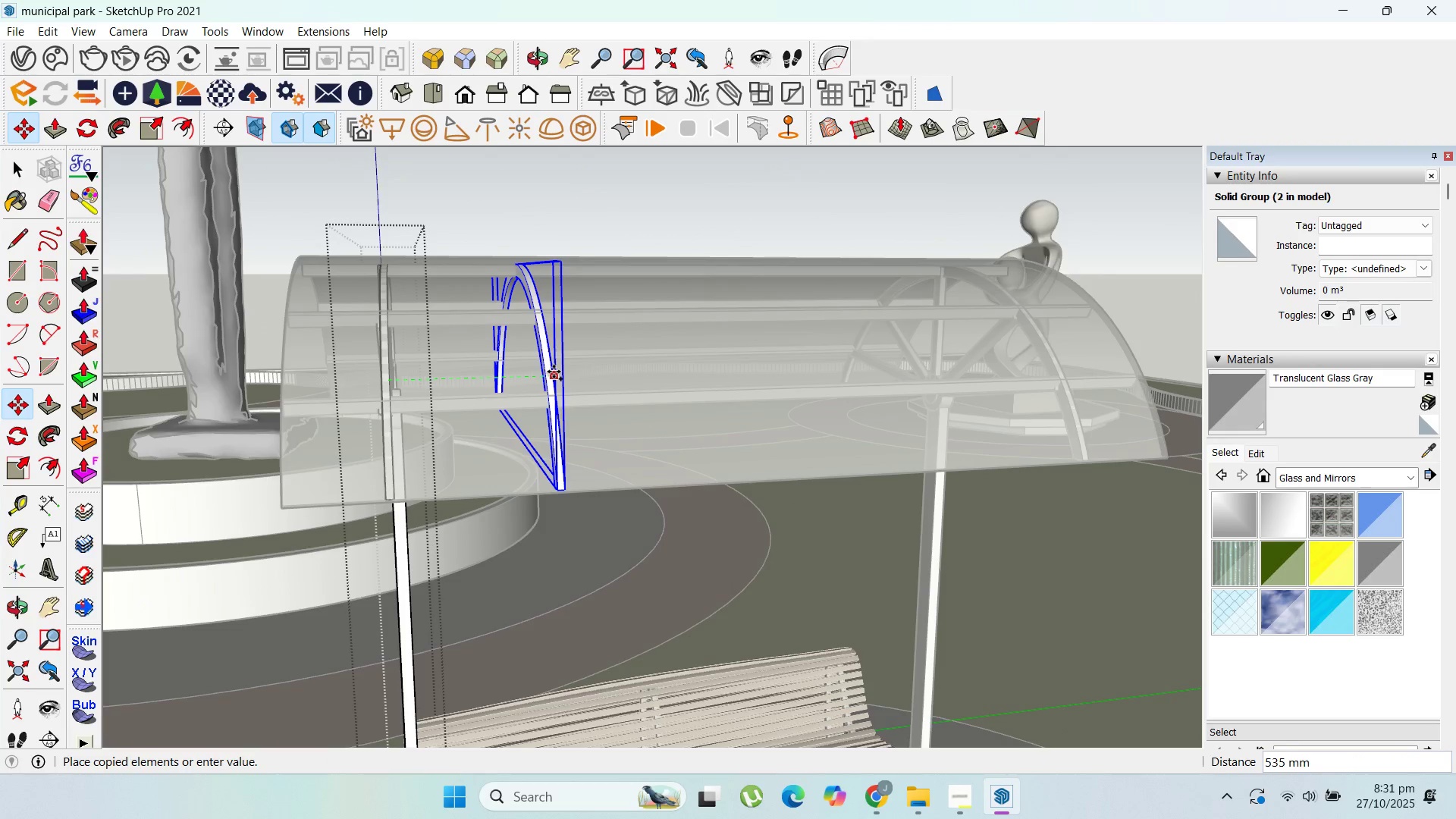 
type(500)
 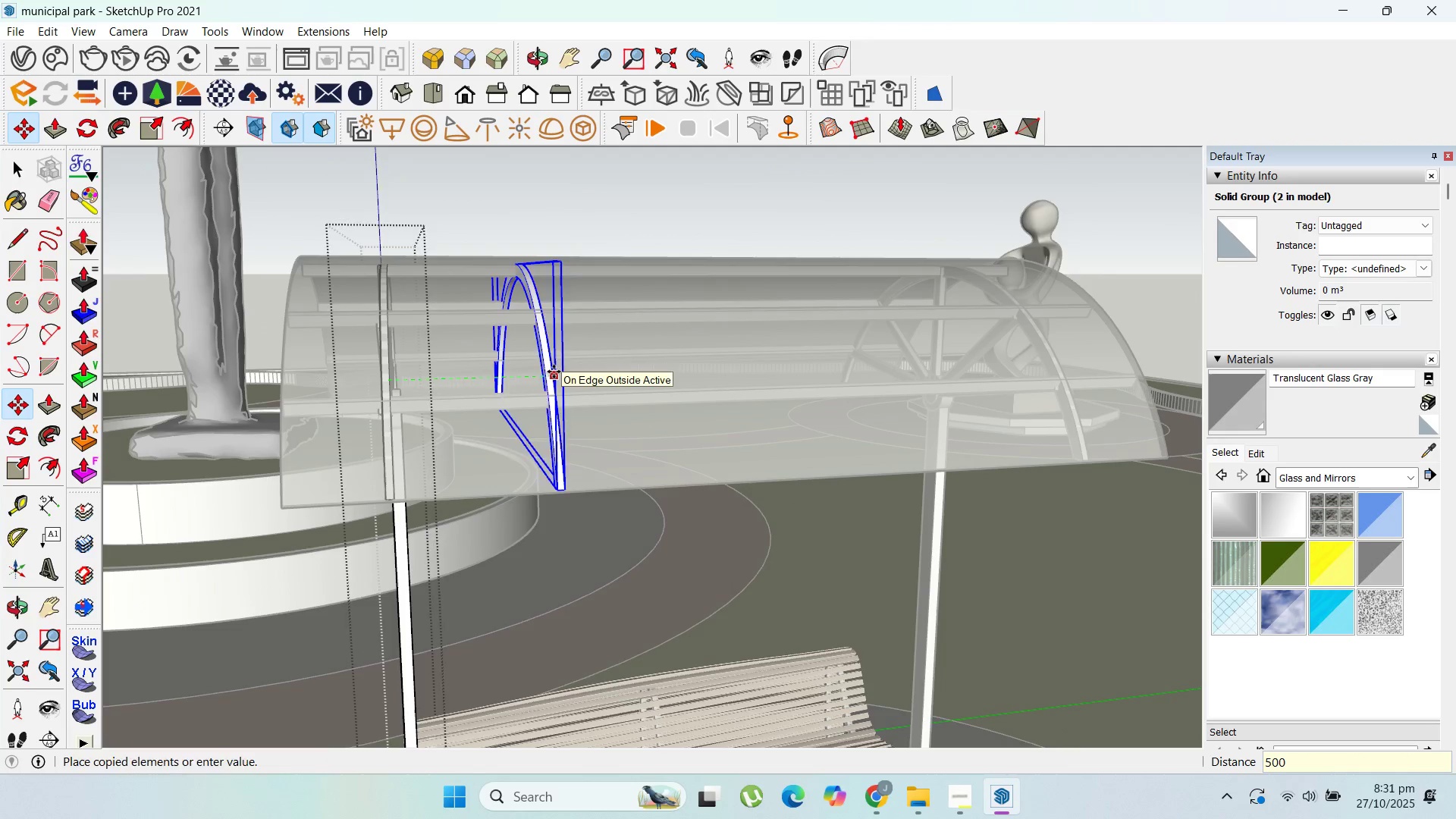 
key(Enter)
 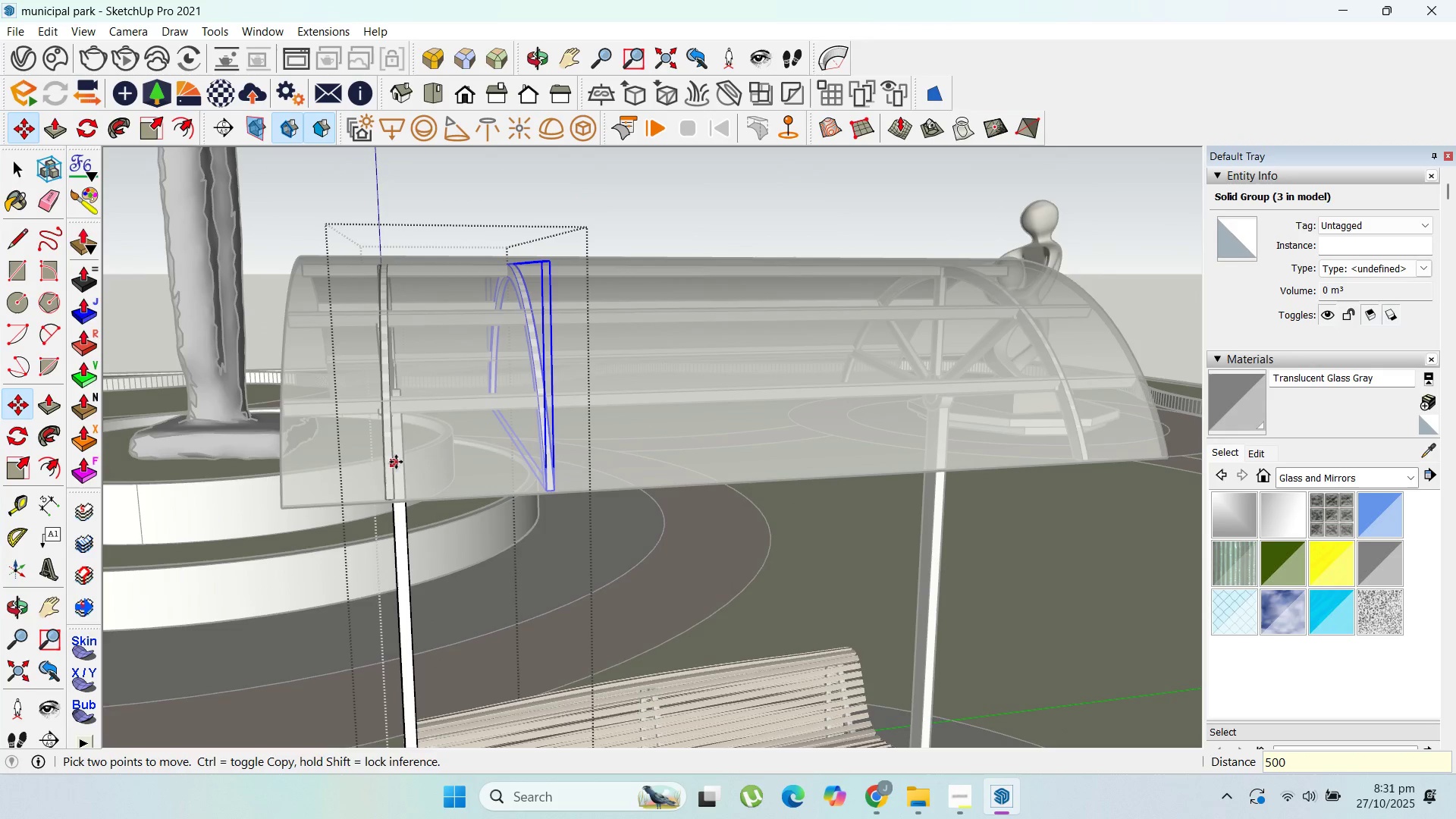 
key(Control+ControlLeft)
 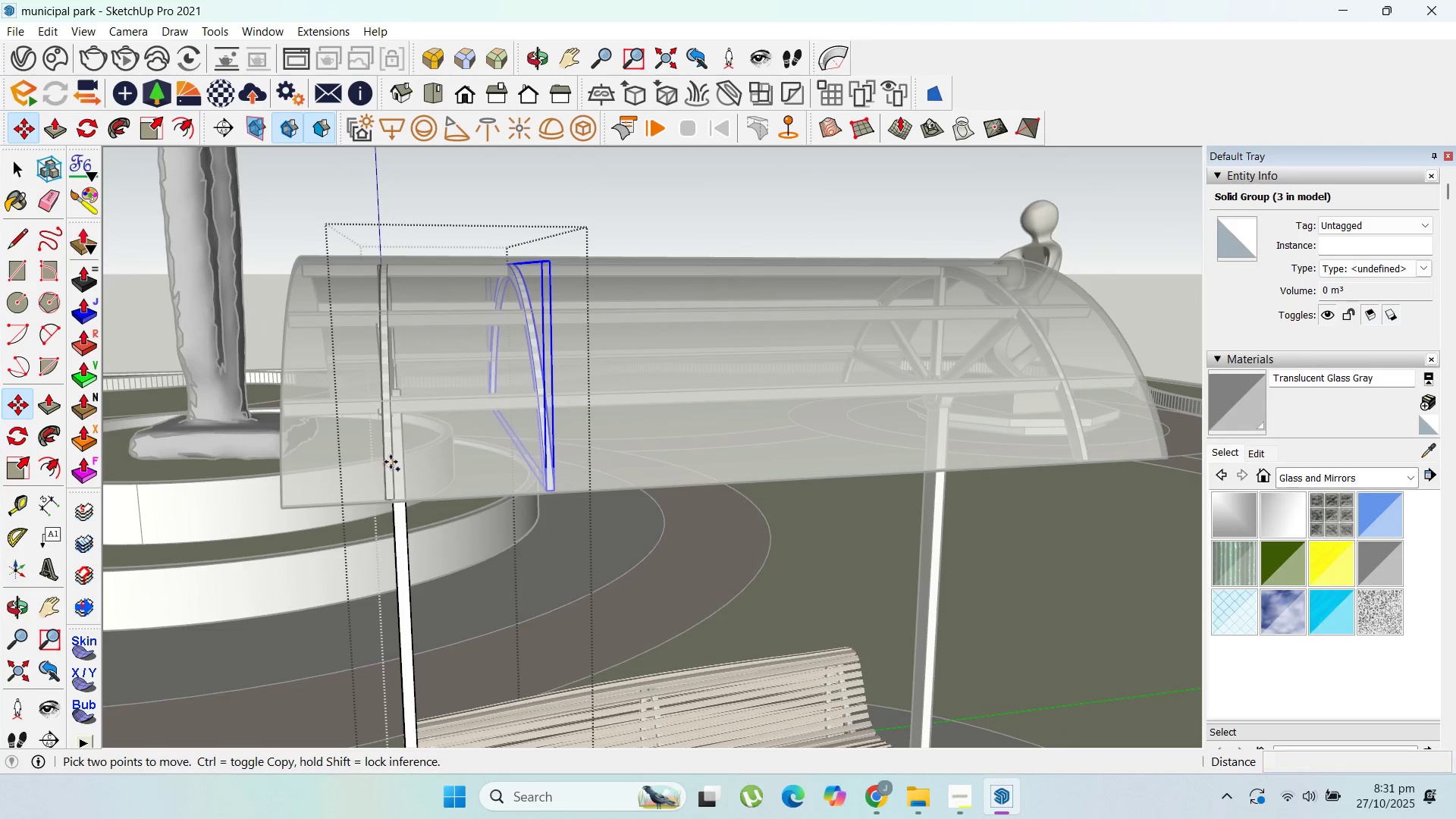 
left_click([391, 462])
 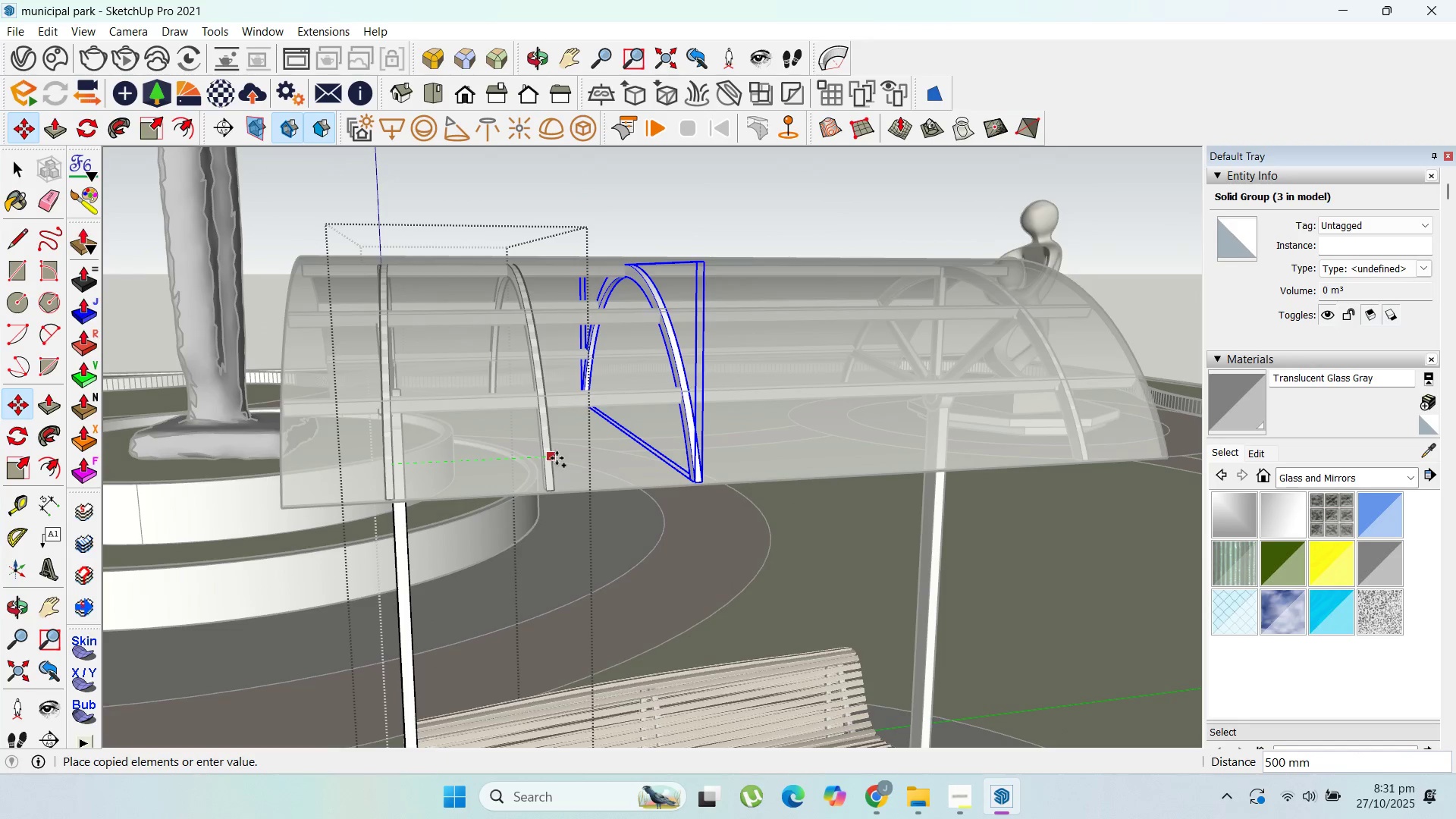 
left_click([556, 458])
 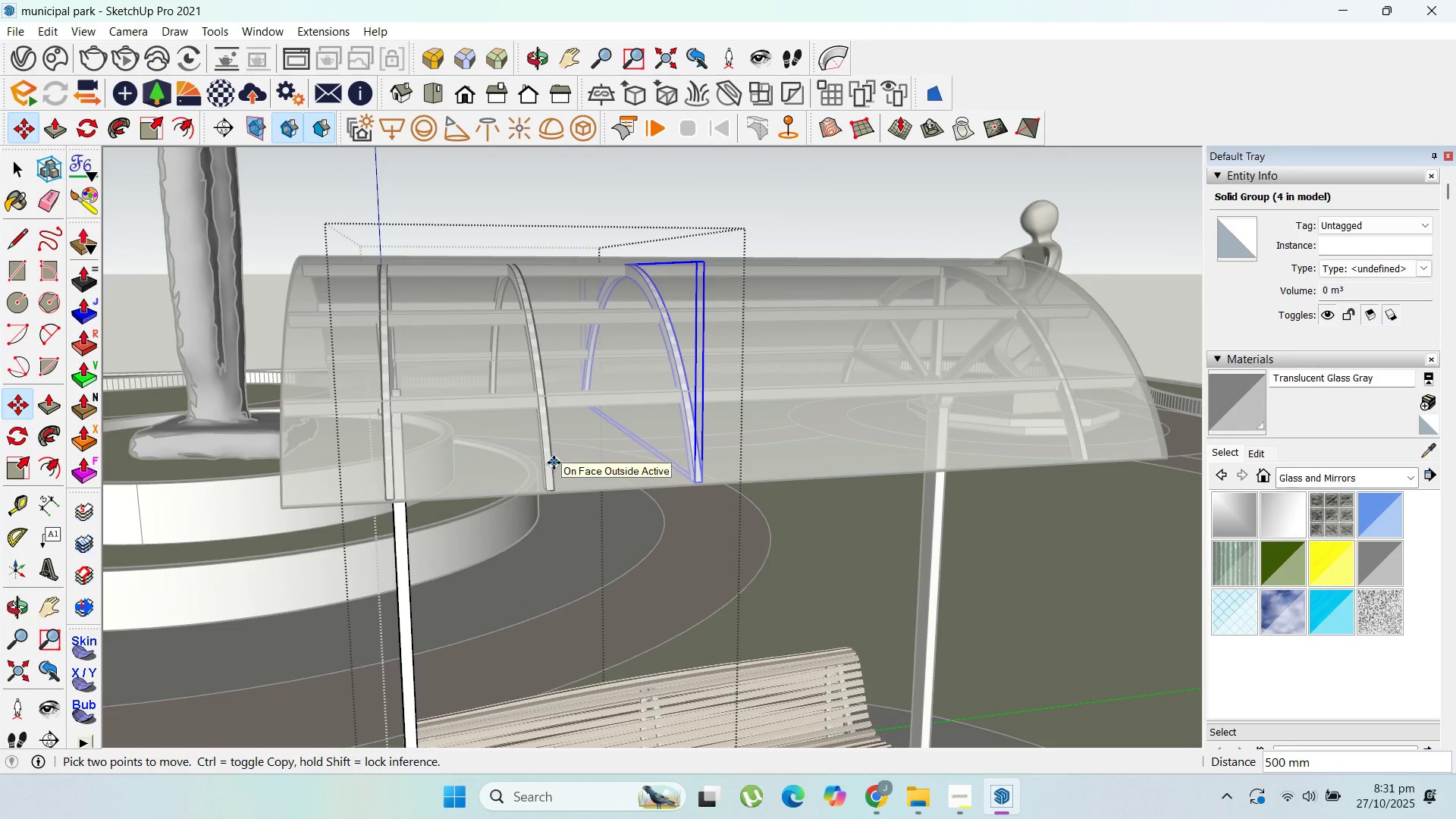 
key(Control+ControlLeft)
 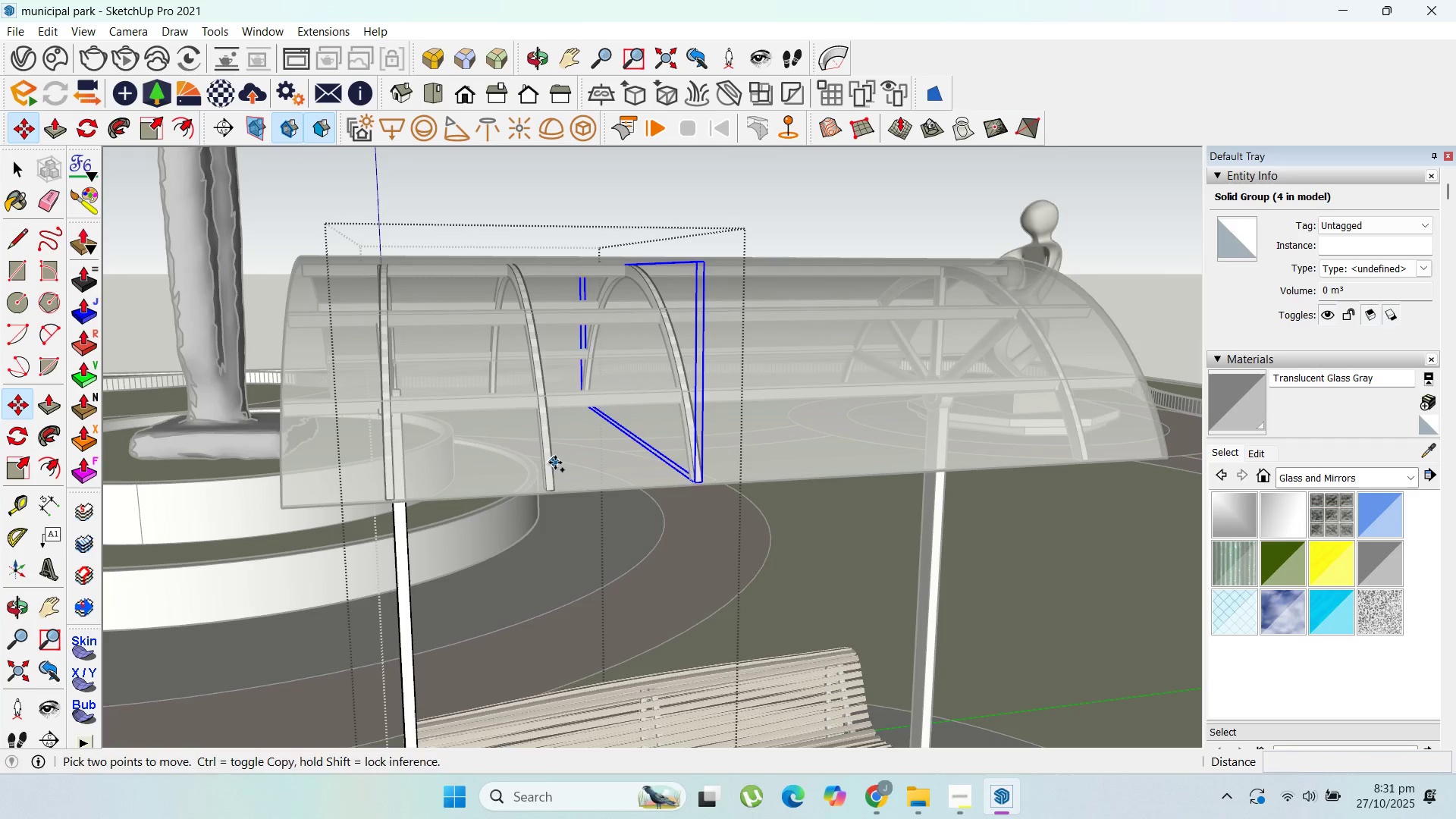 
left_click([554, 463])
 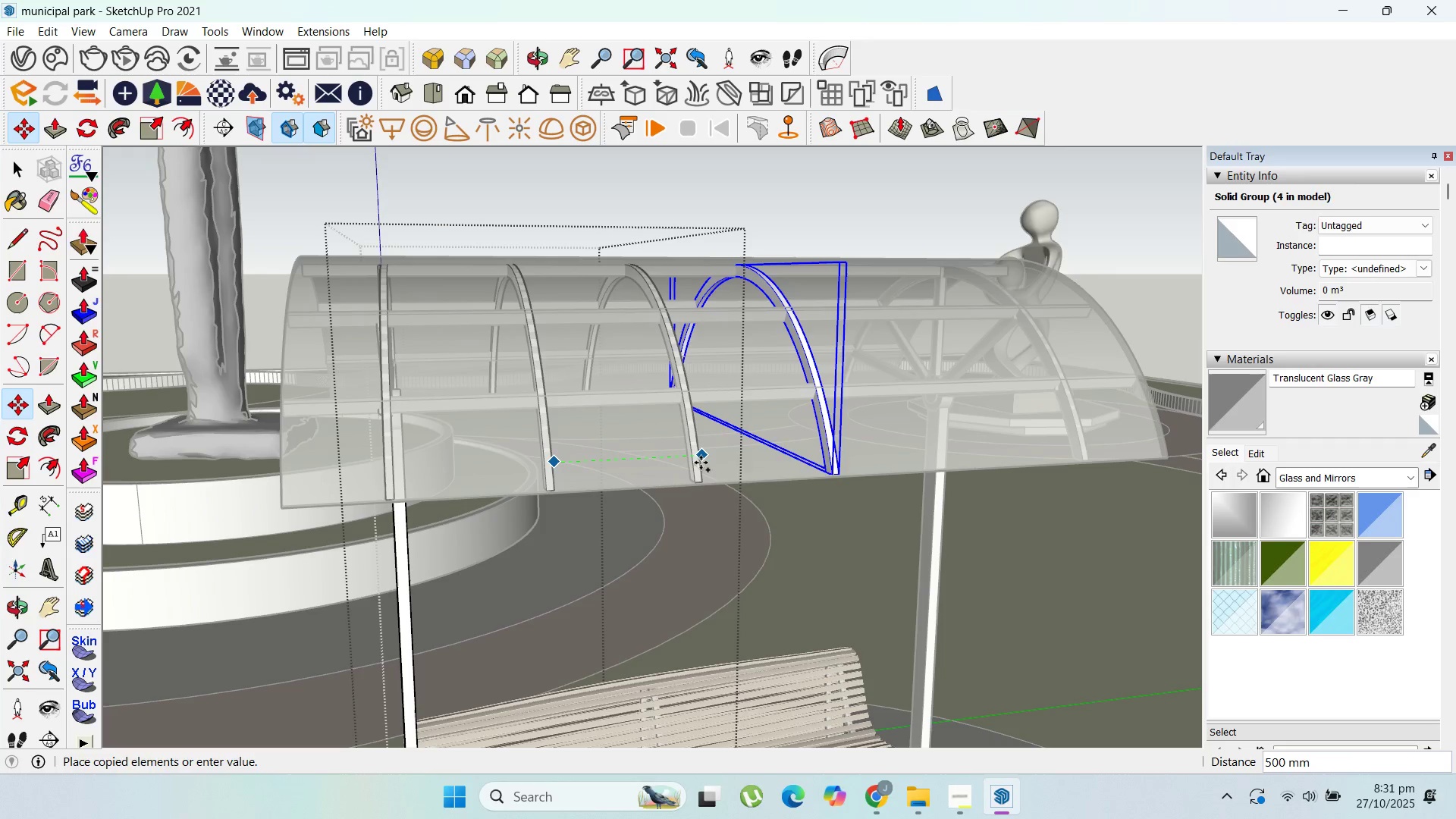 
left_click([701, 463])
 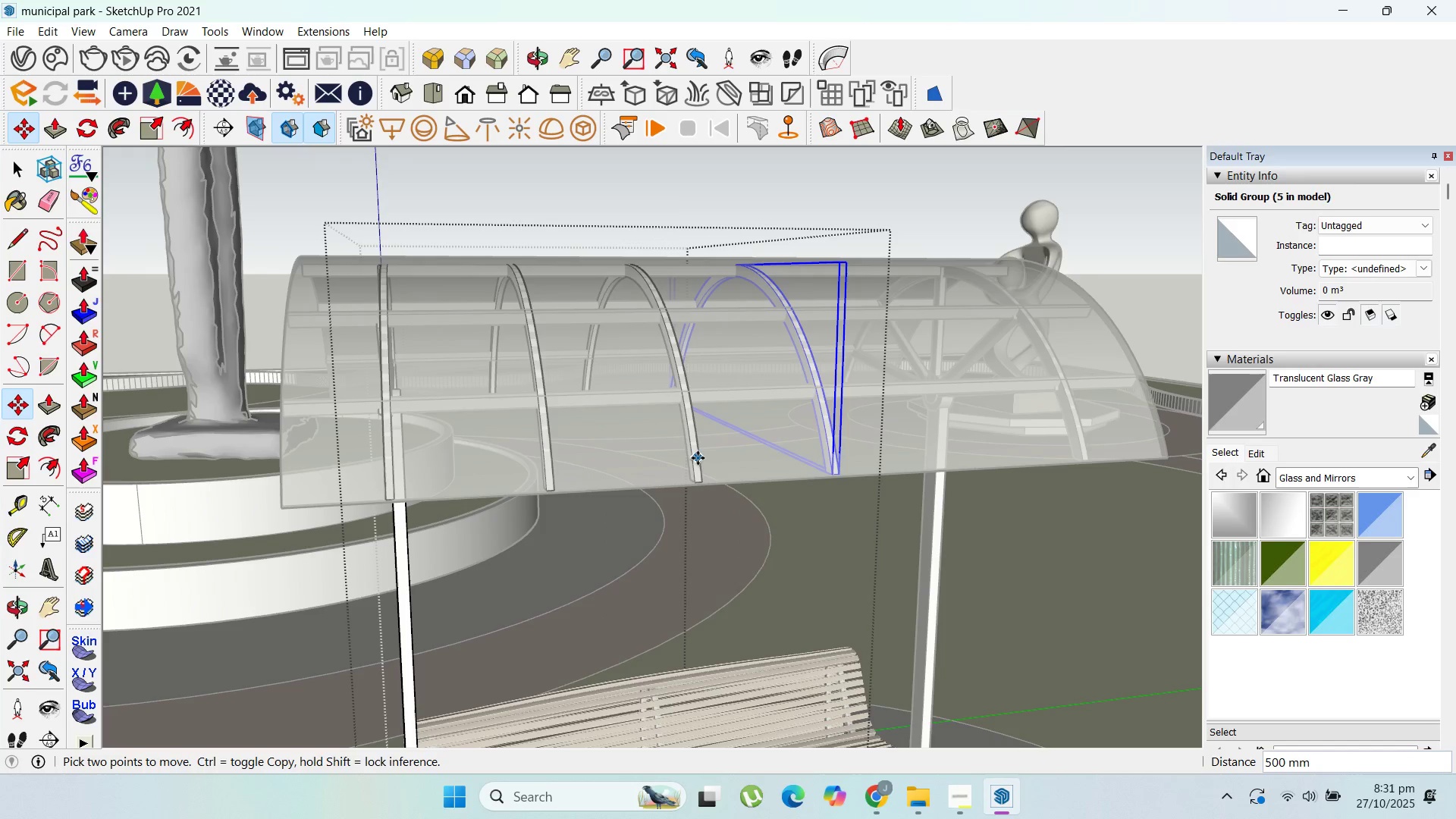 
key(Control+ControlLeft)
 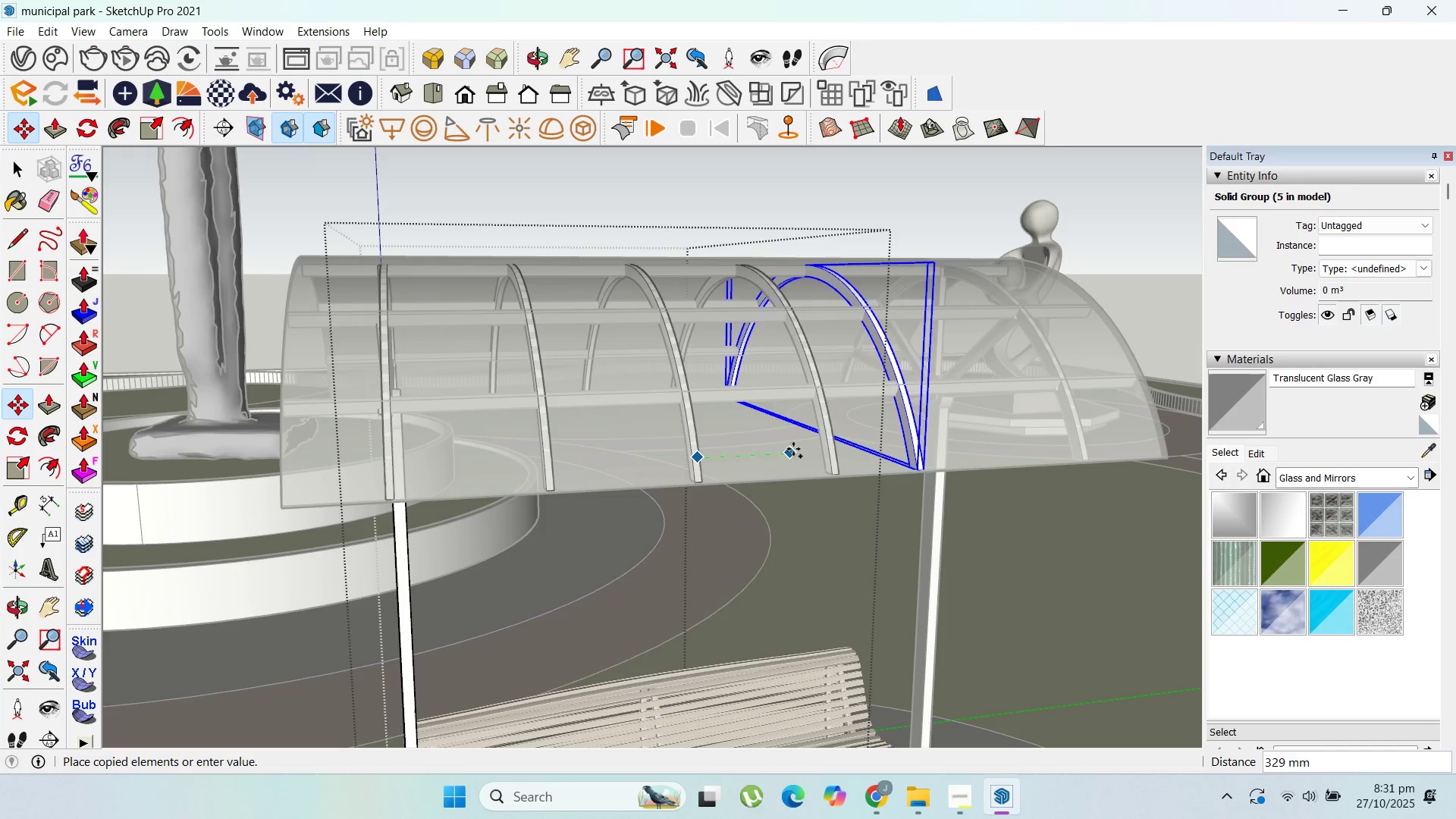 
left_click([834, 439])
 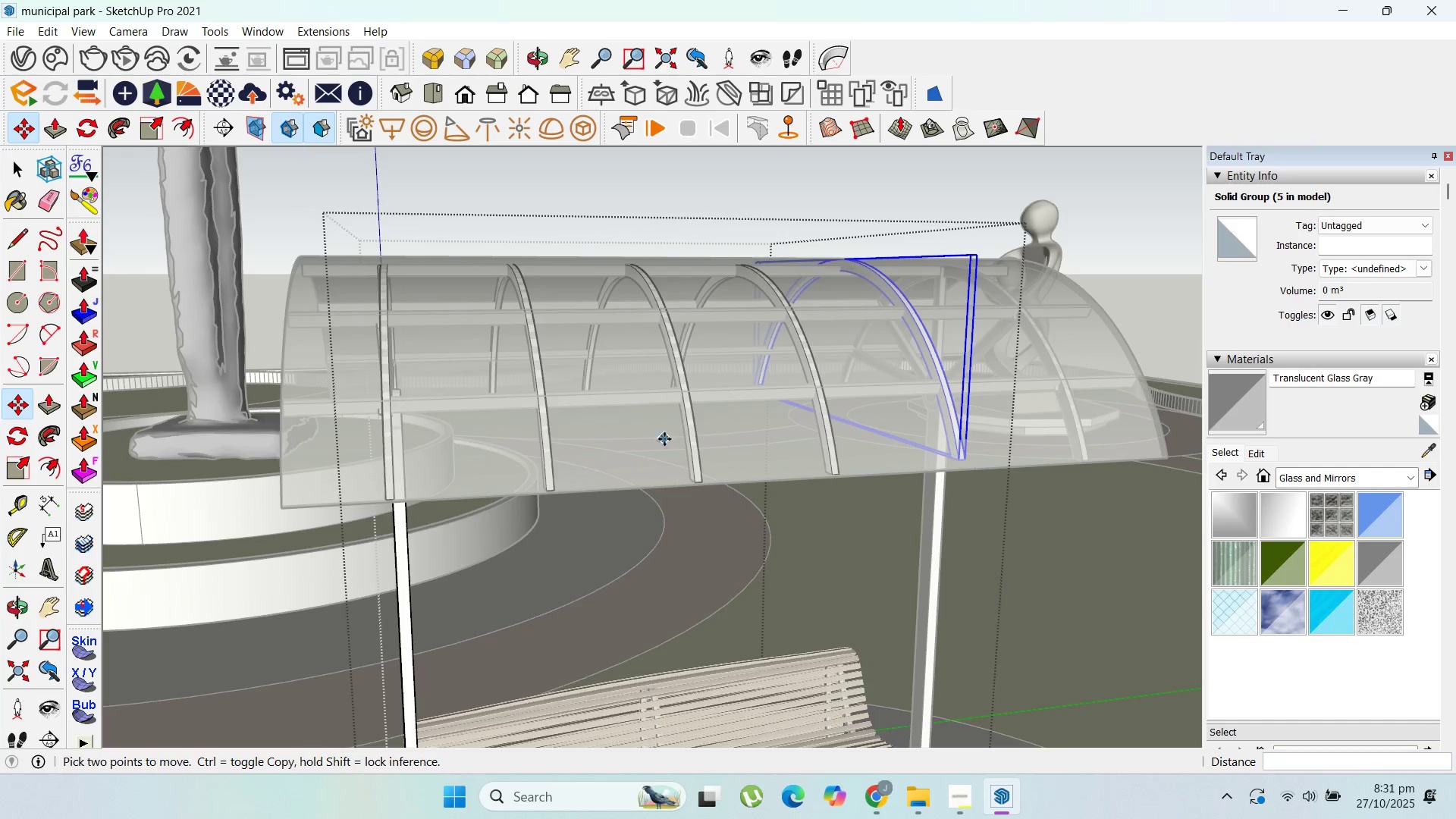 
scroll: coordinate [664, 439], scroll_direction: down, amount: 3.0
 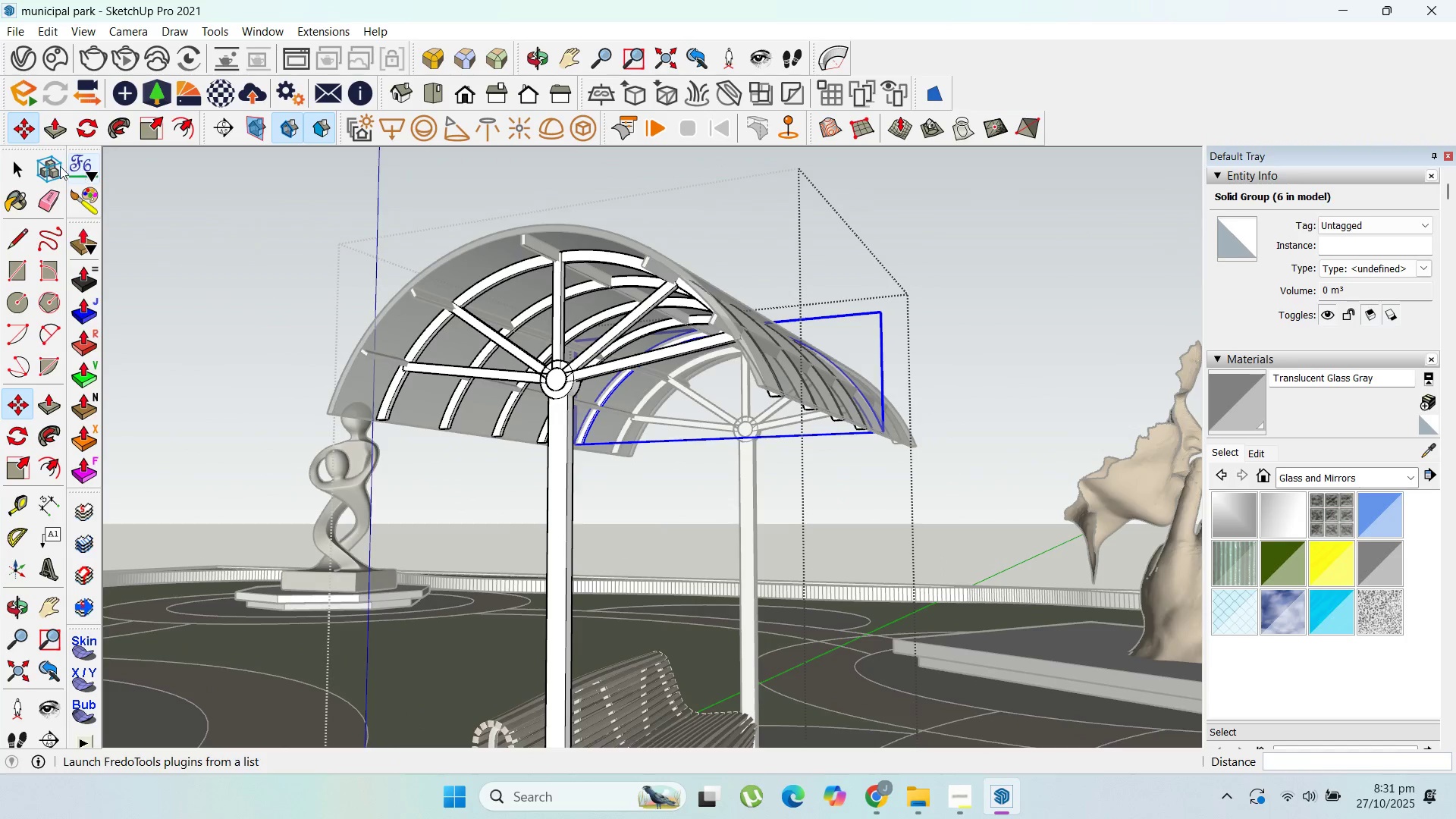 
key(Escape)
 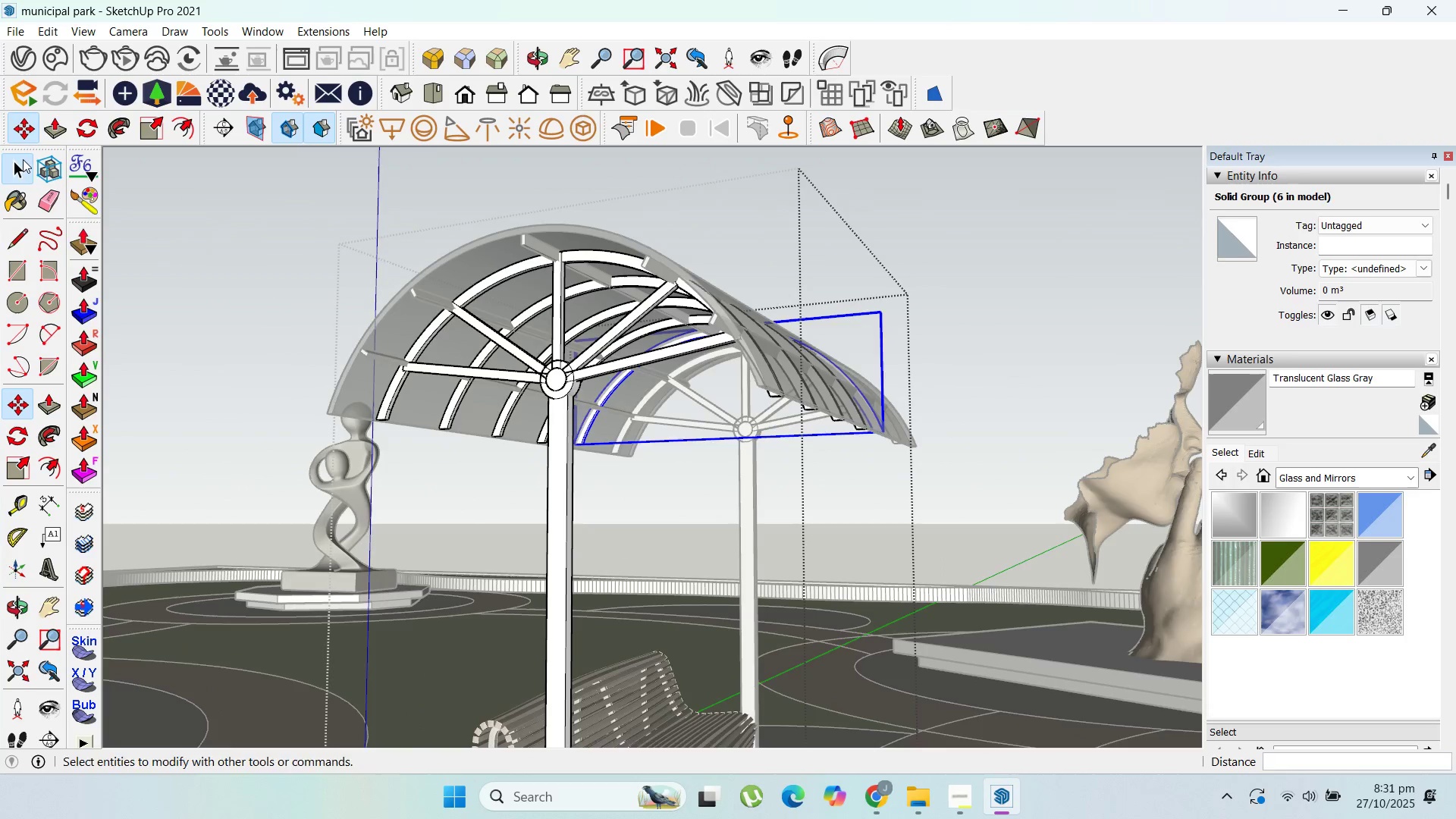 
left_click([23, 159])
 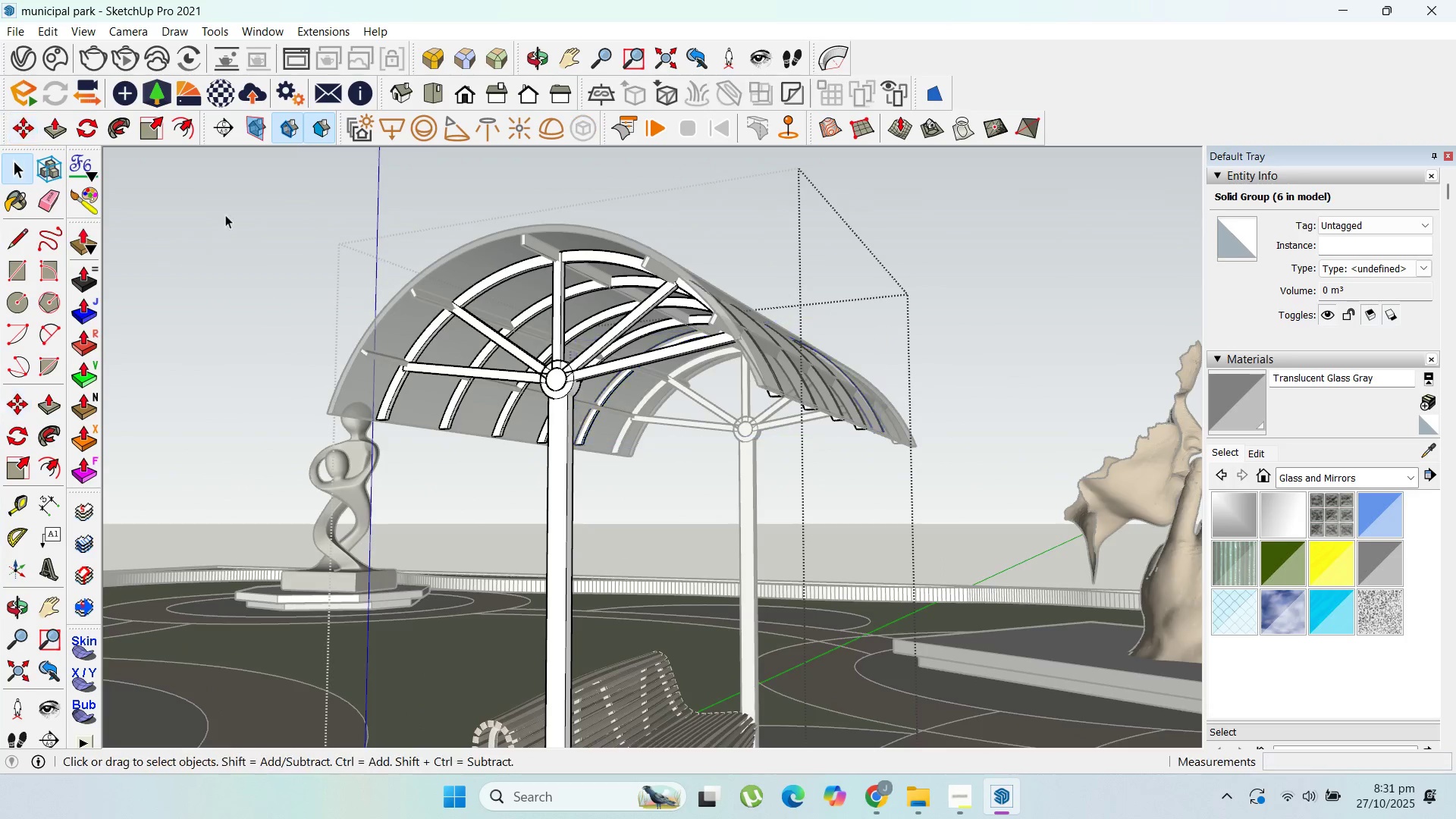 
key(Escape)
 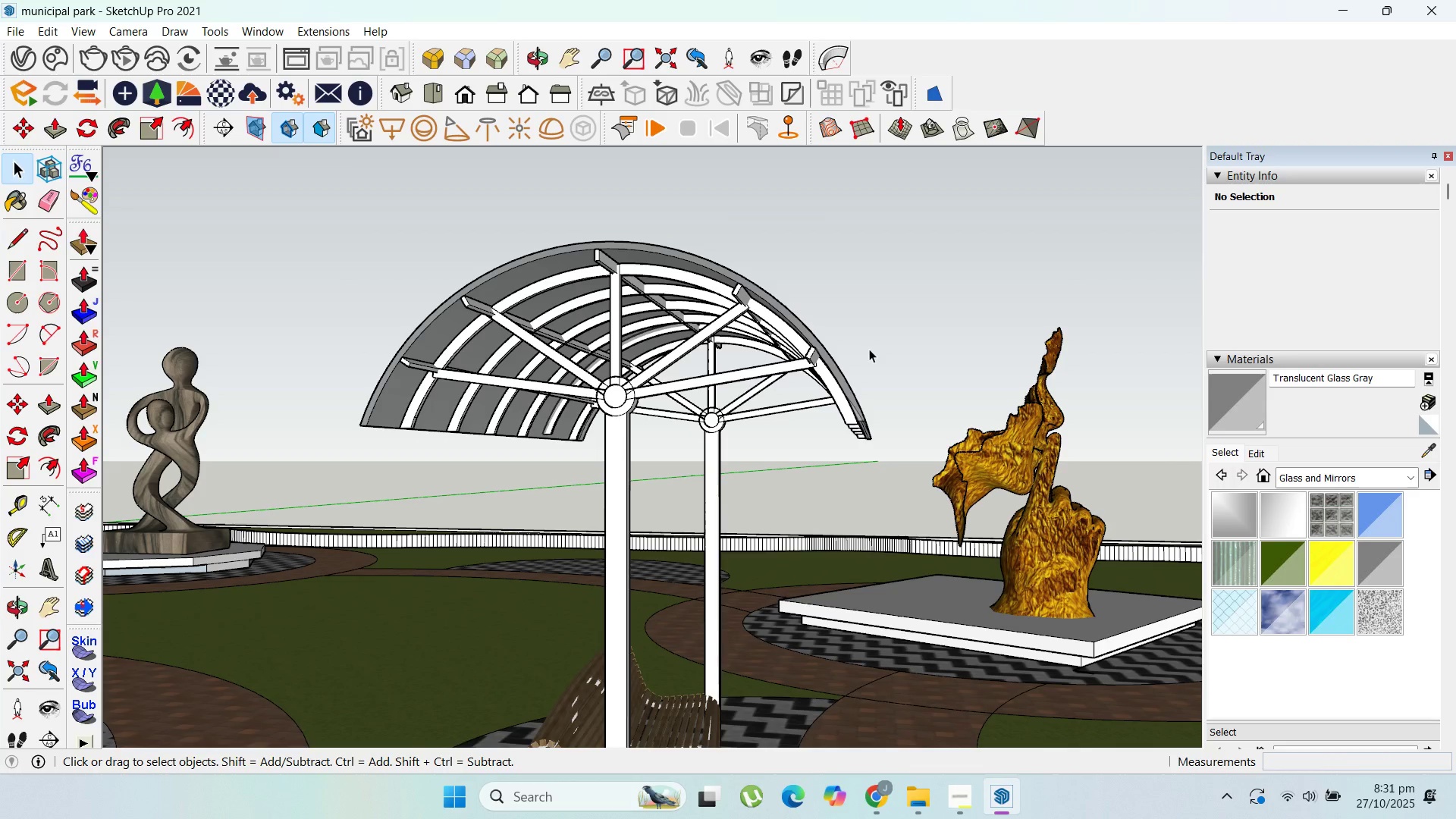 
wait(11.37)
 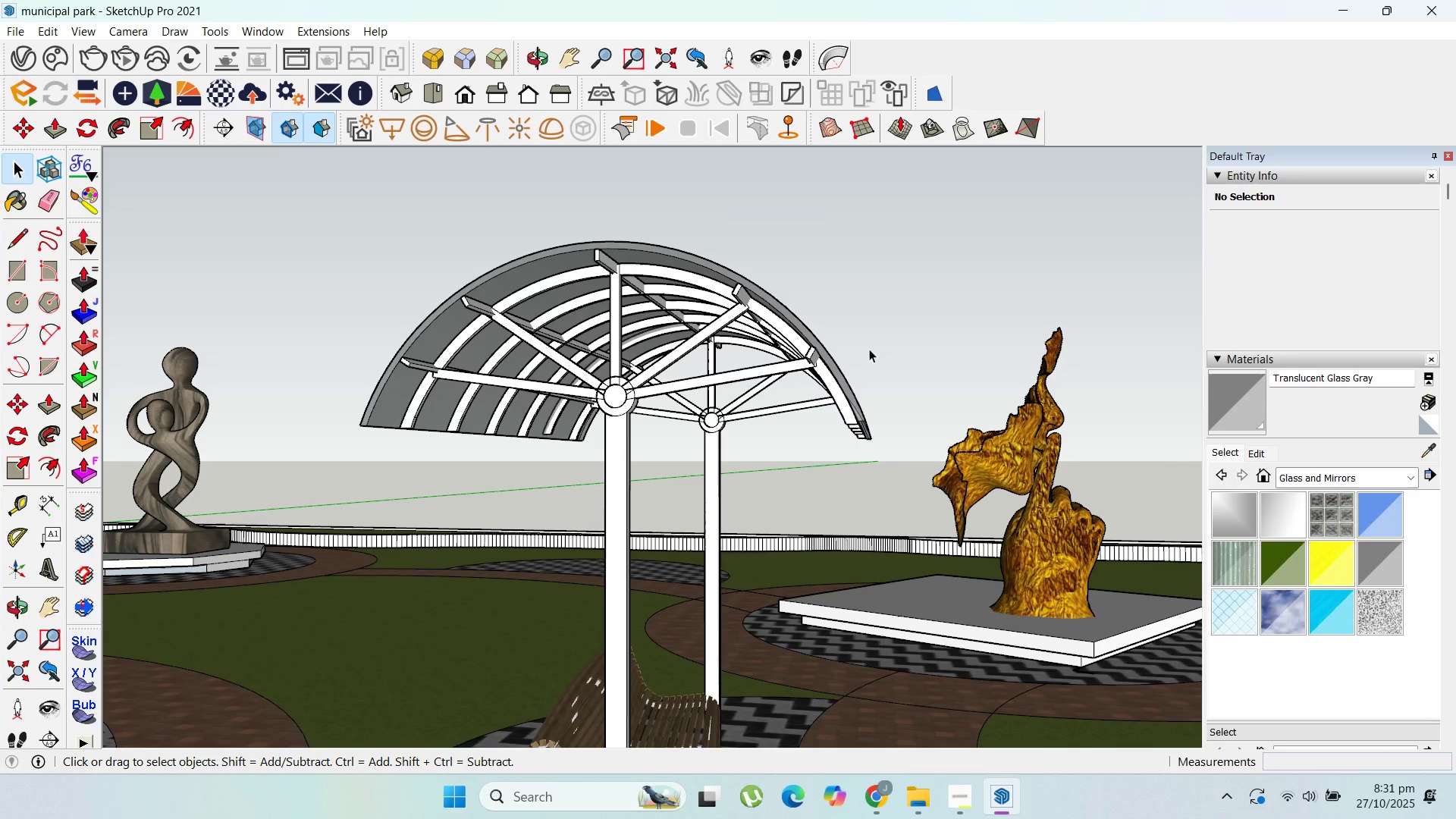 
scroll: coordinate [586, 284], scroll_direction: down, amount: 4.0
 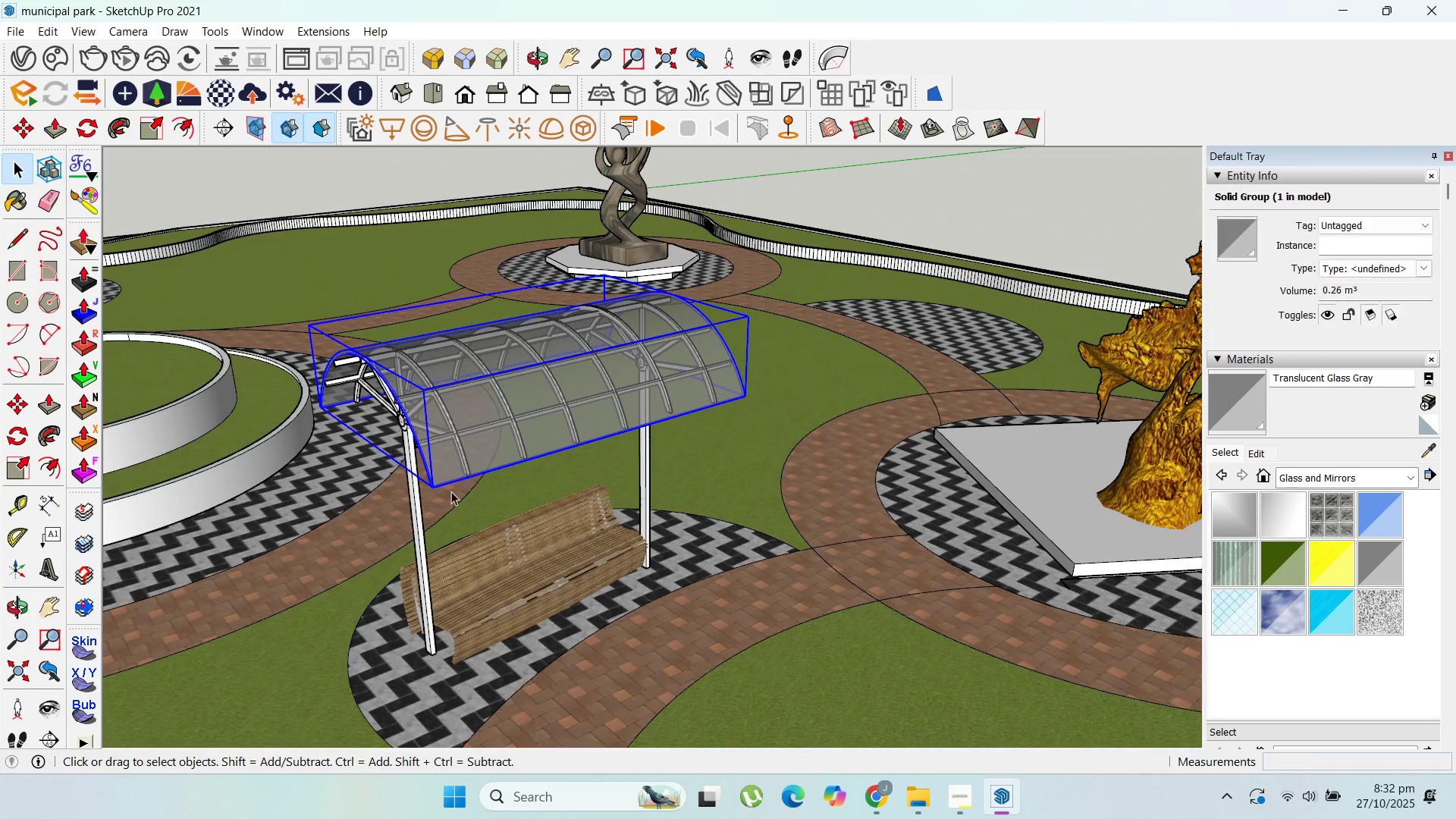 
wait(5.37)
 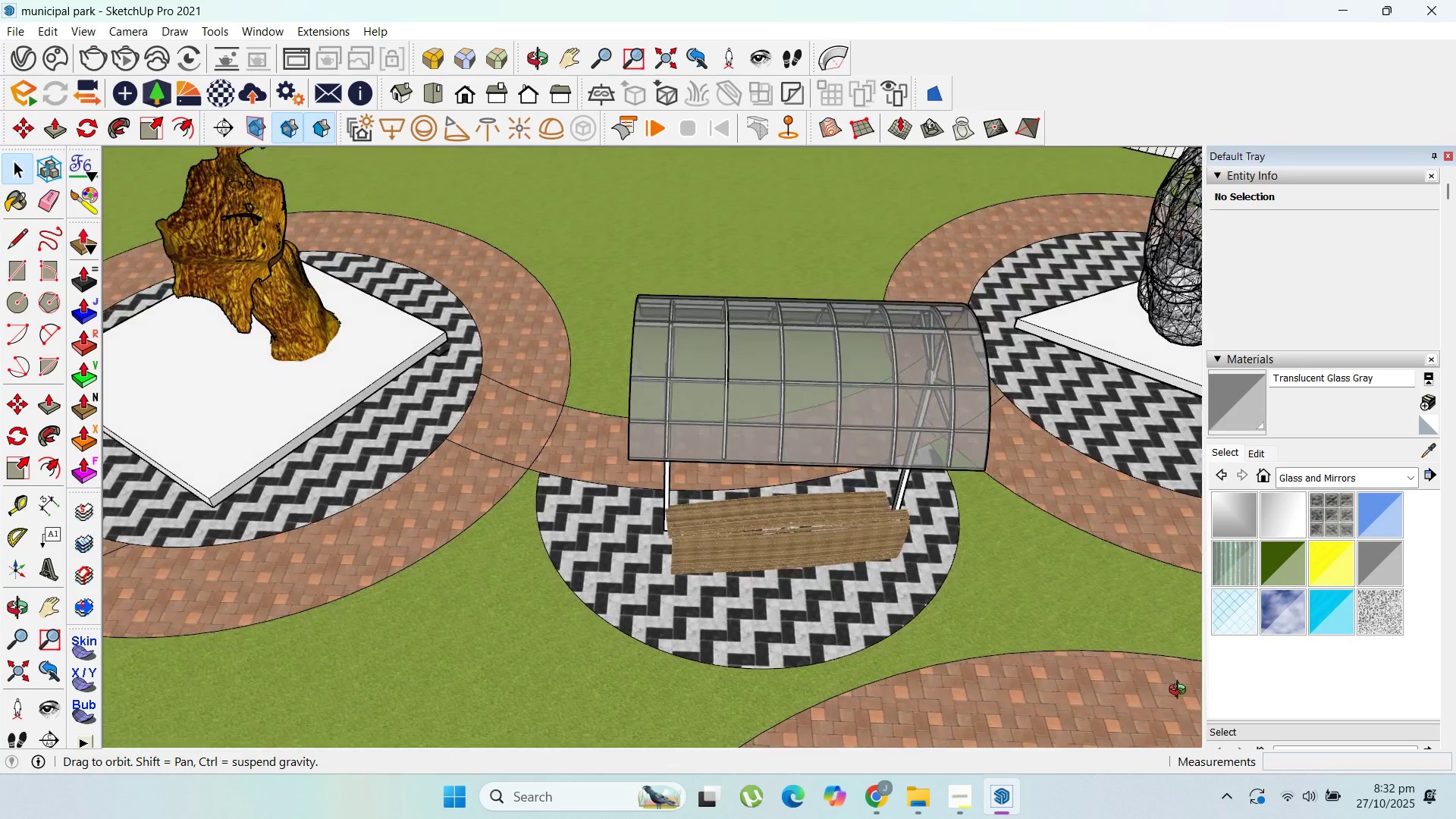 
hold_key(key=ShiftLeft, duration=1.52)
left_click([416, 503])
 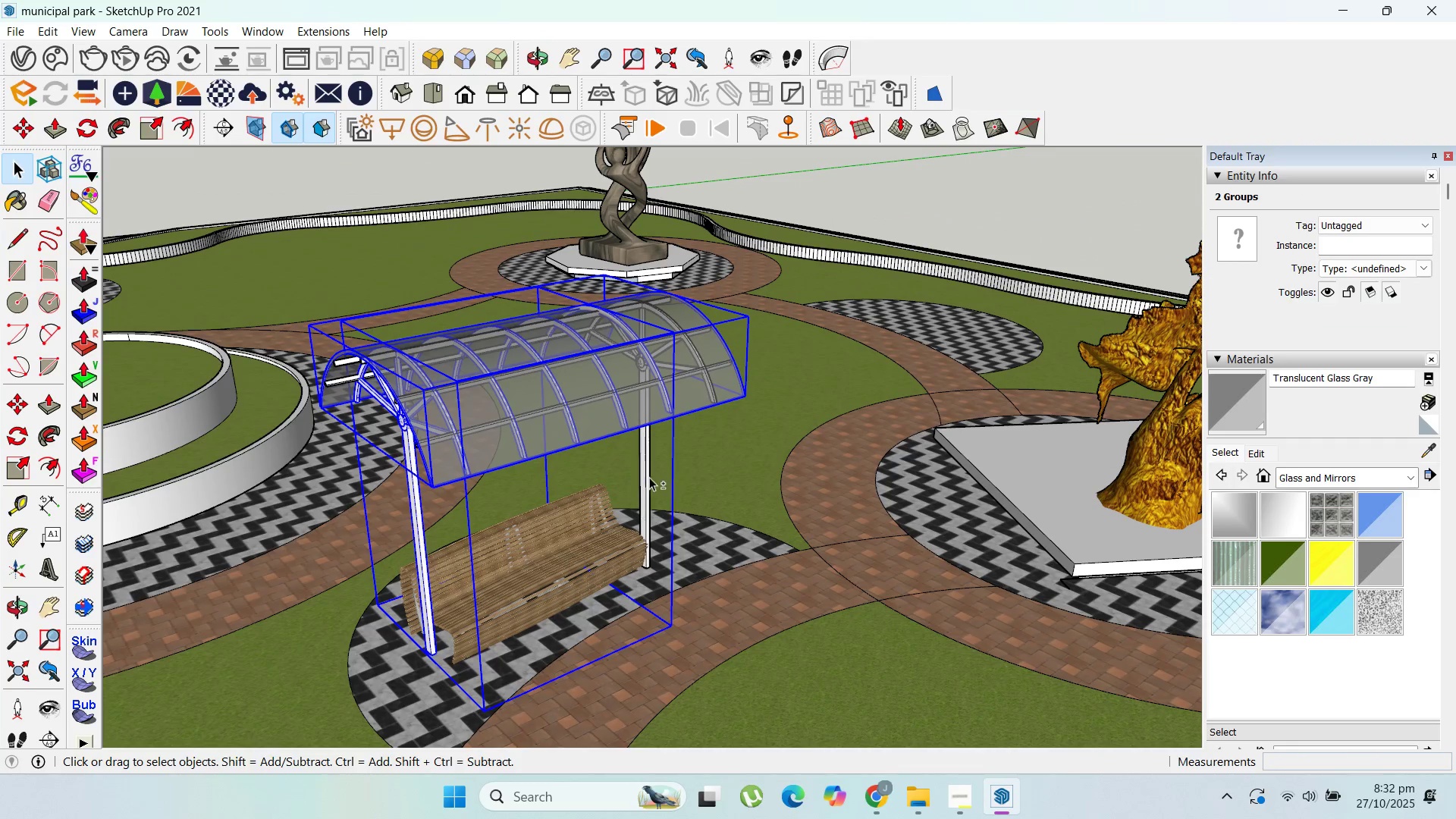 
left_click([648, 477])
 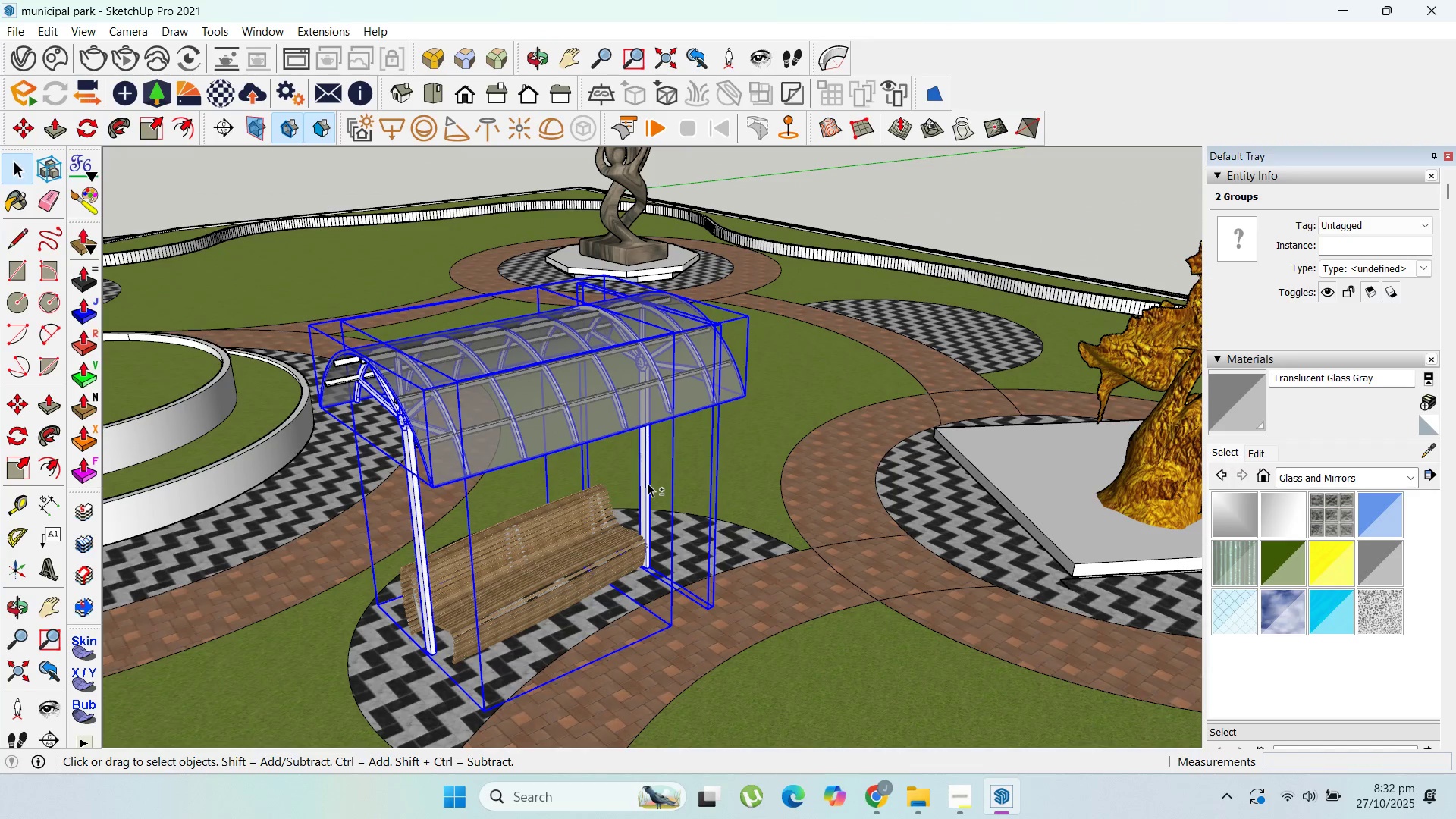 
key(Shift+ShiftLeft)
 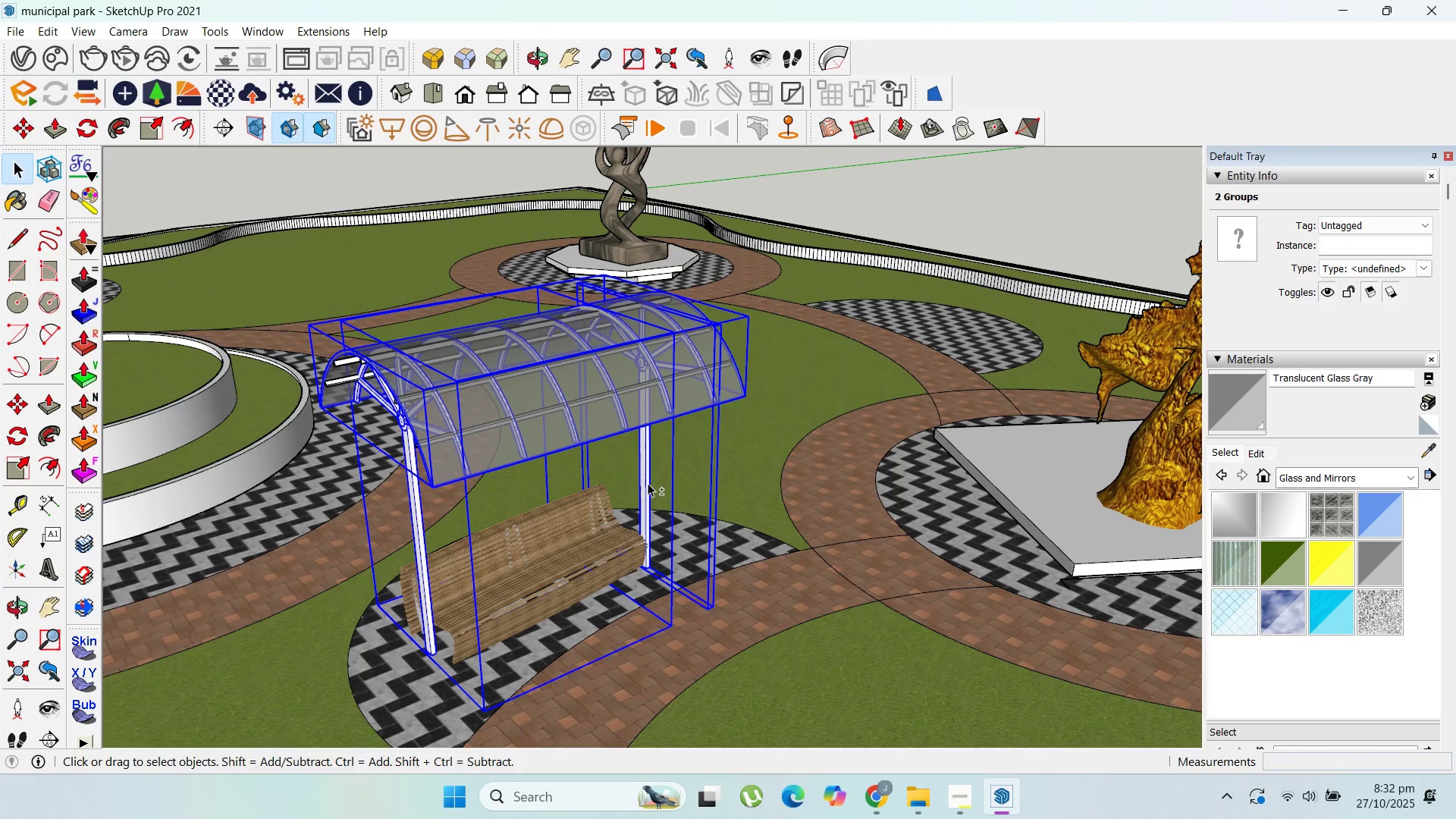 
key(Shift+ShiftLeft)
 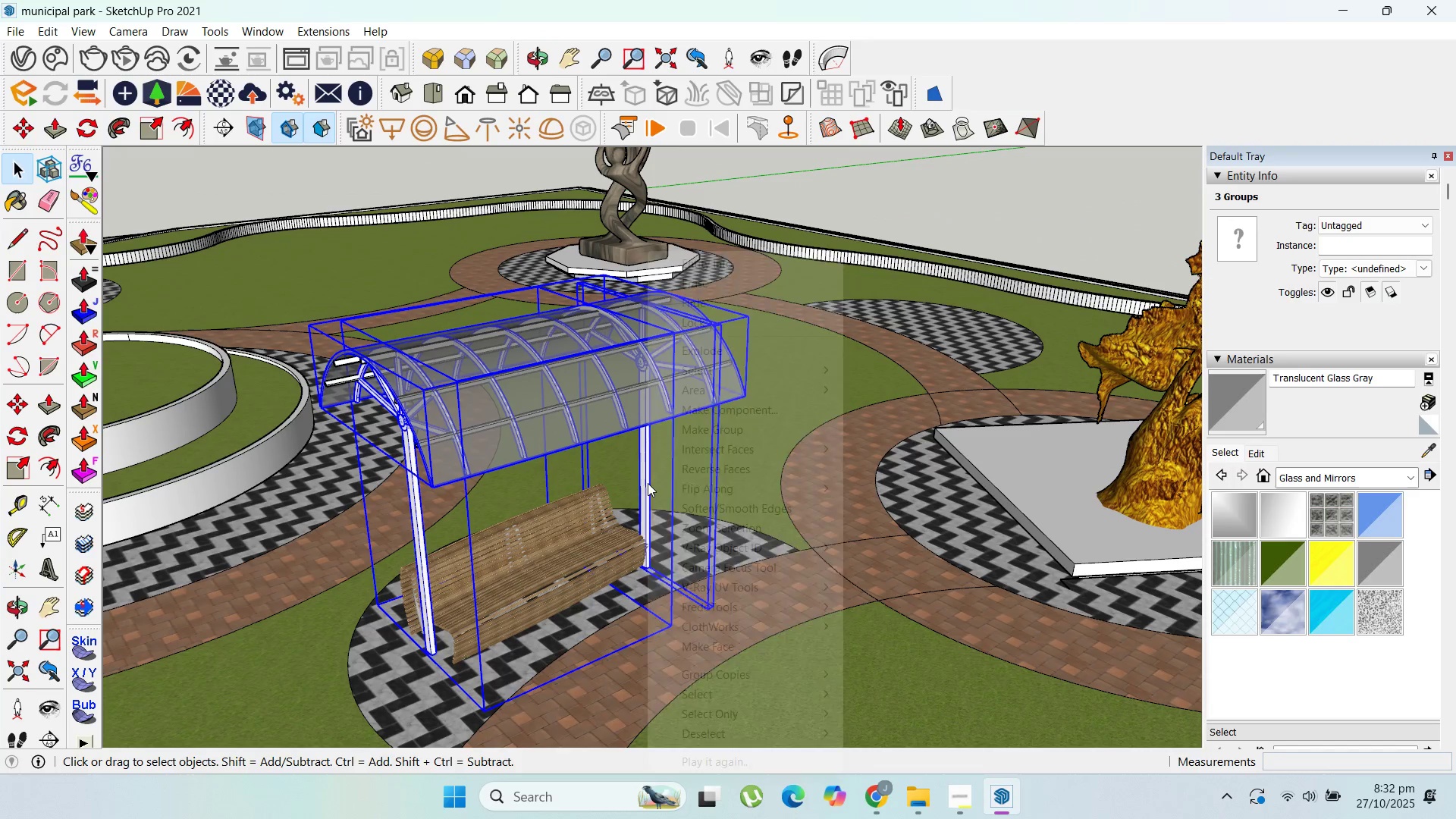 
right_click([648, 483])
 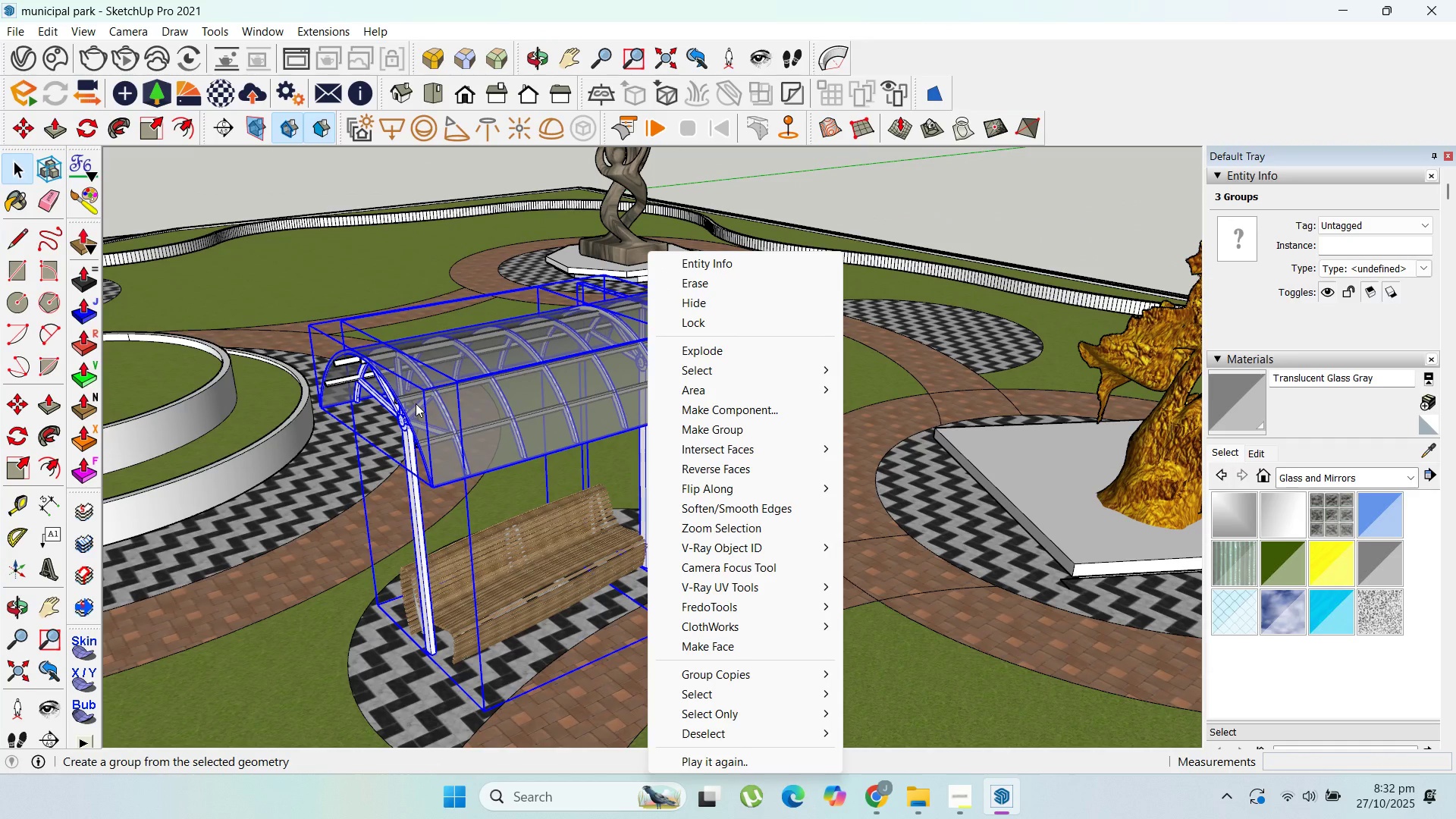 
hold_key(key=ShiftLeft, duration=1.53)
left_click([332, 381])
 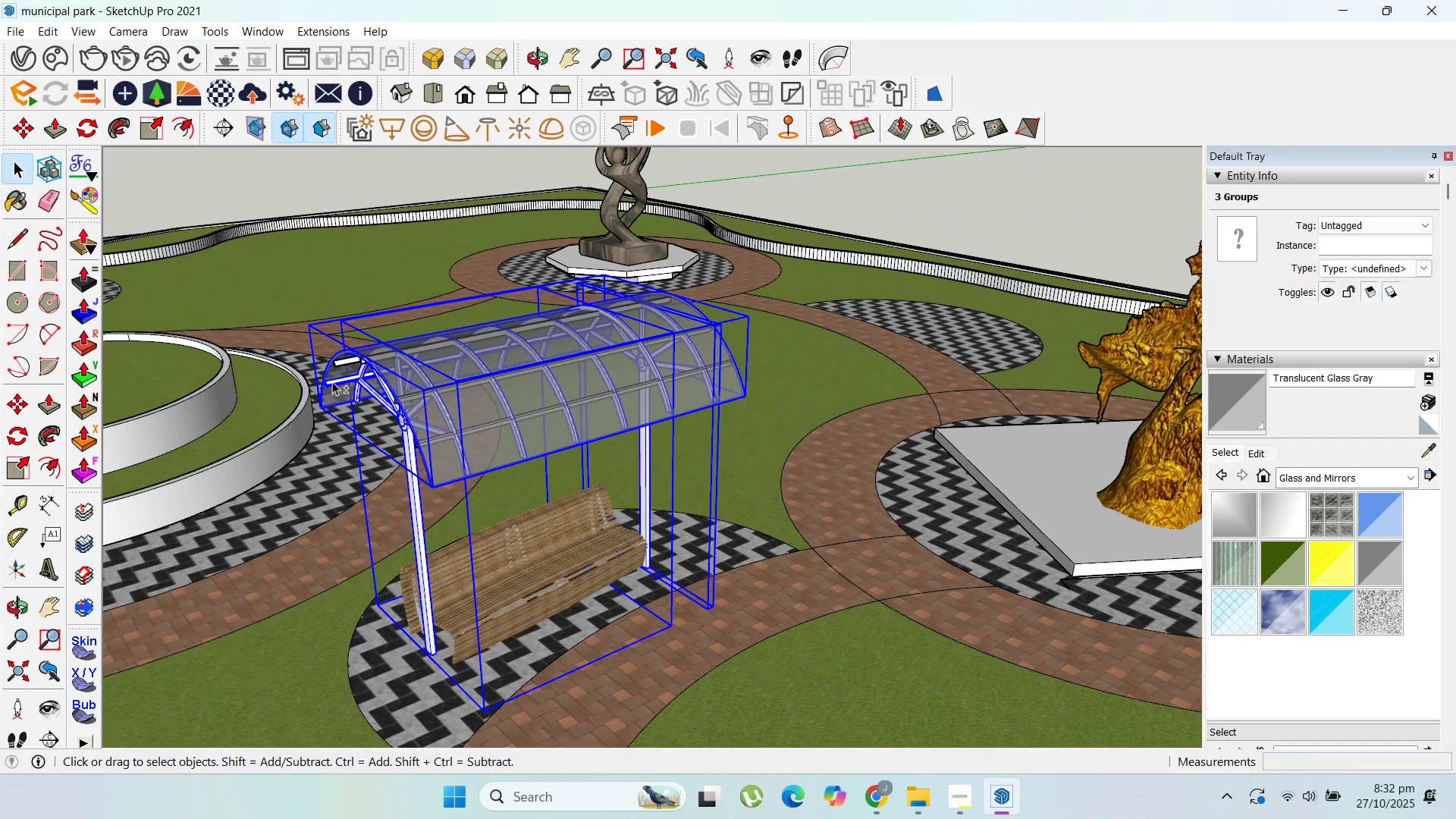 
hold_key(key=ShiftLeft, duration=1.05)
scroll: coordinate [334, 369], scroll_direction: up, amount: 1.0
 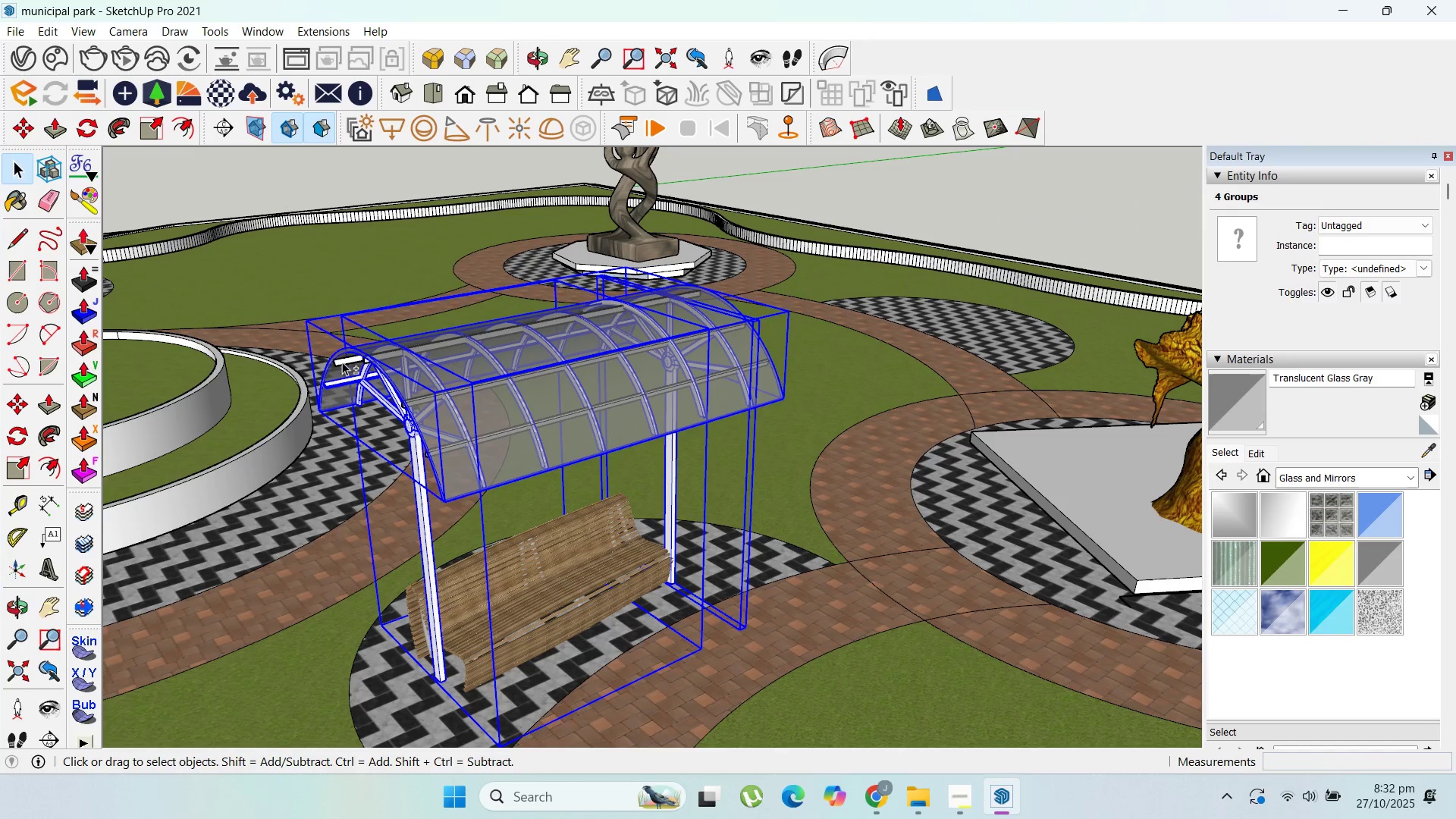 
left_click([342, 362])
 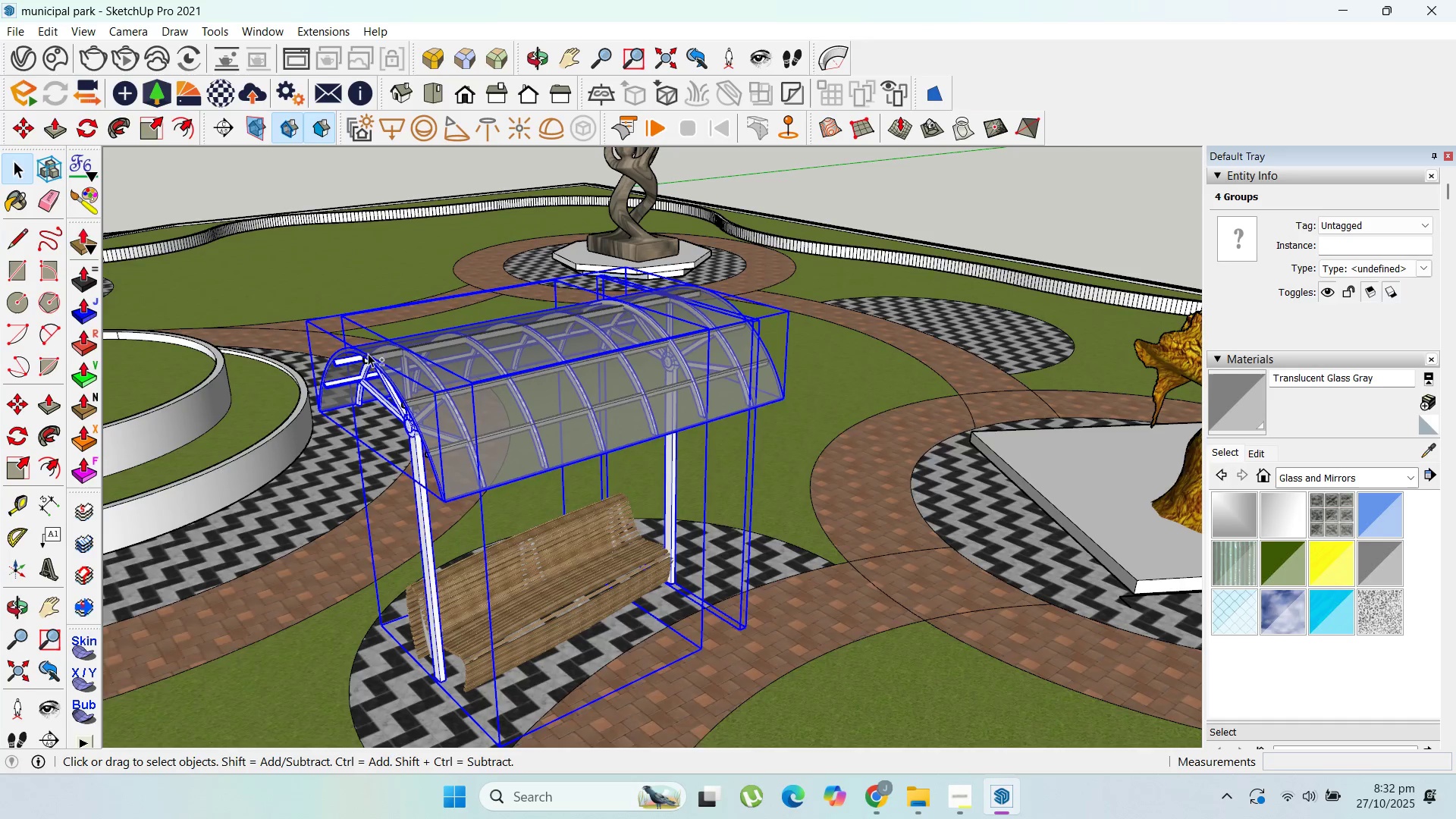 
scroll: coordinate [373, 352], scroll_direction: up, amount: 2.0
 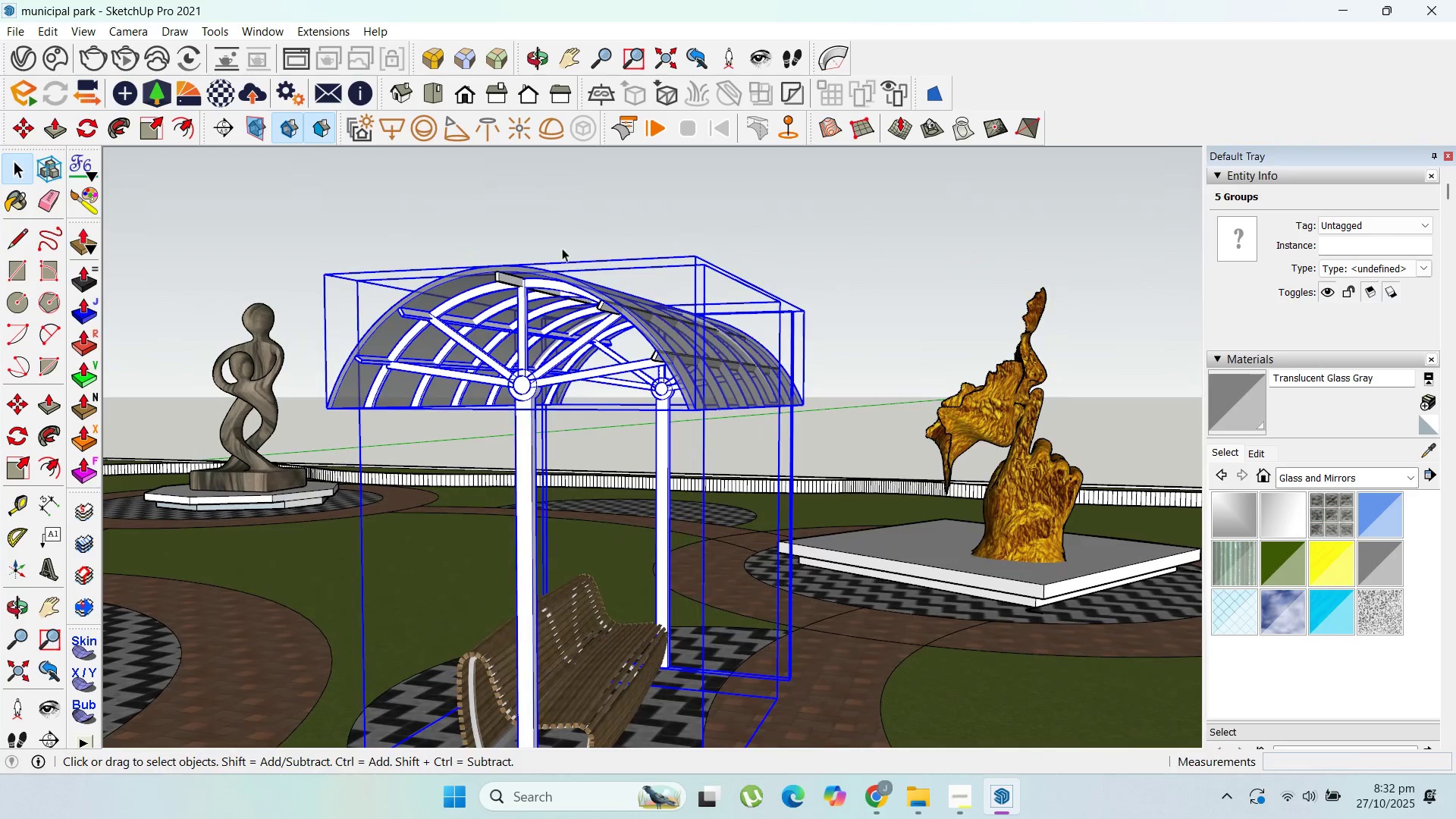 
hold_key(key=ShiftLeft, duration=1.53)
left_click([508, 279])
 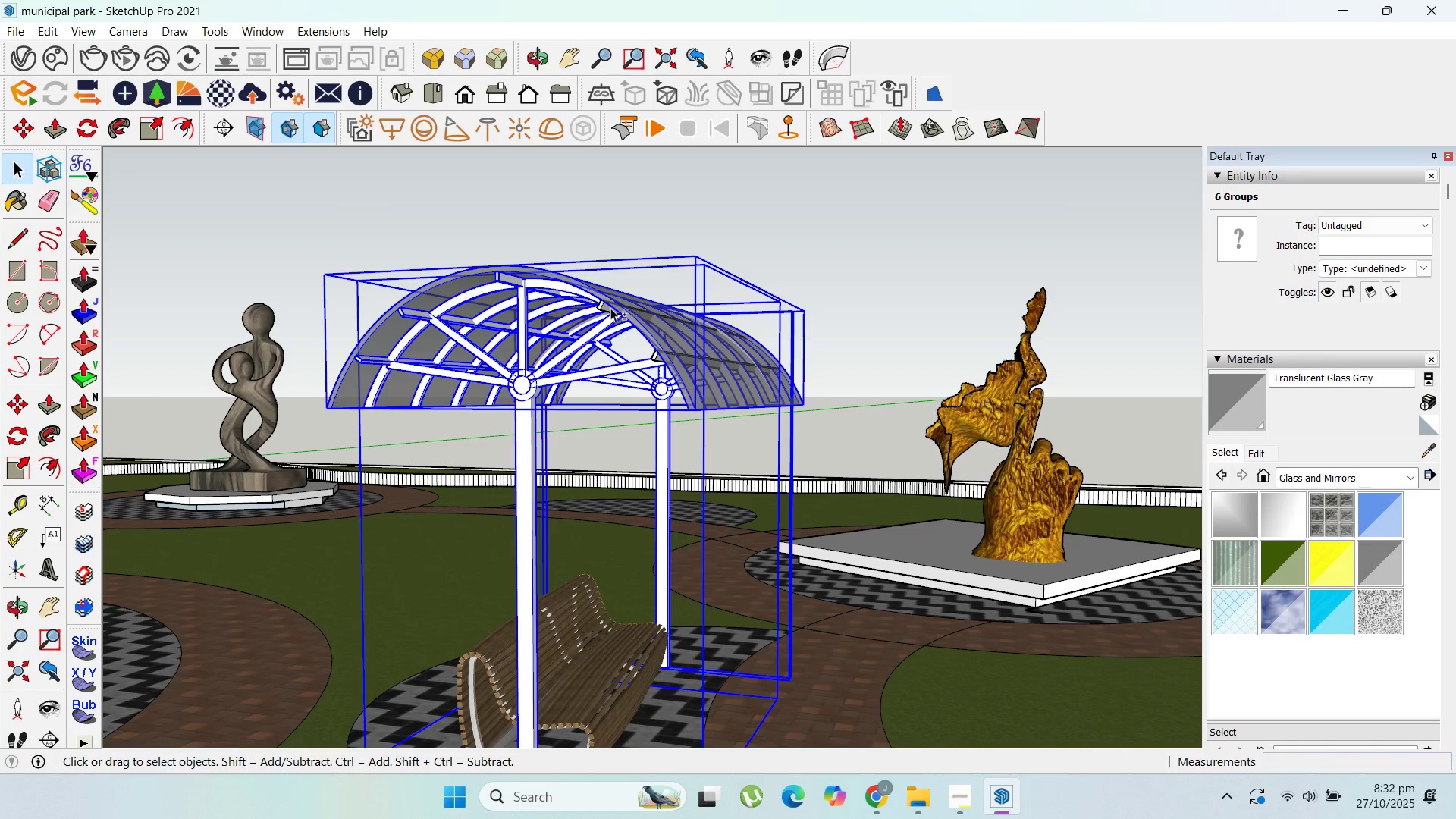 
left_click([607, 307])
 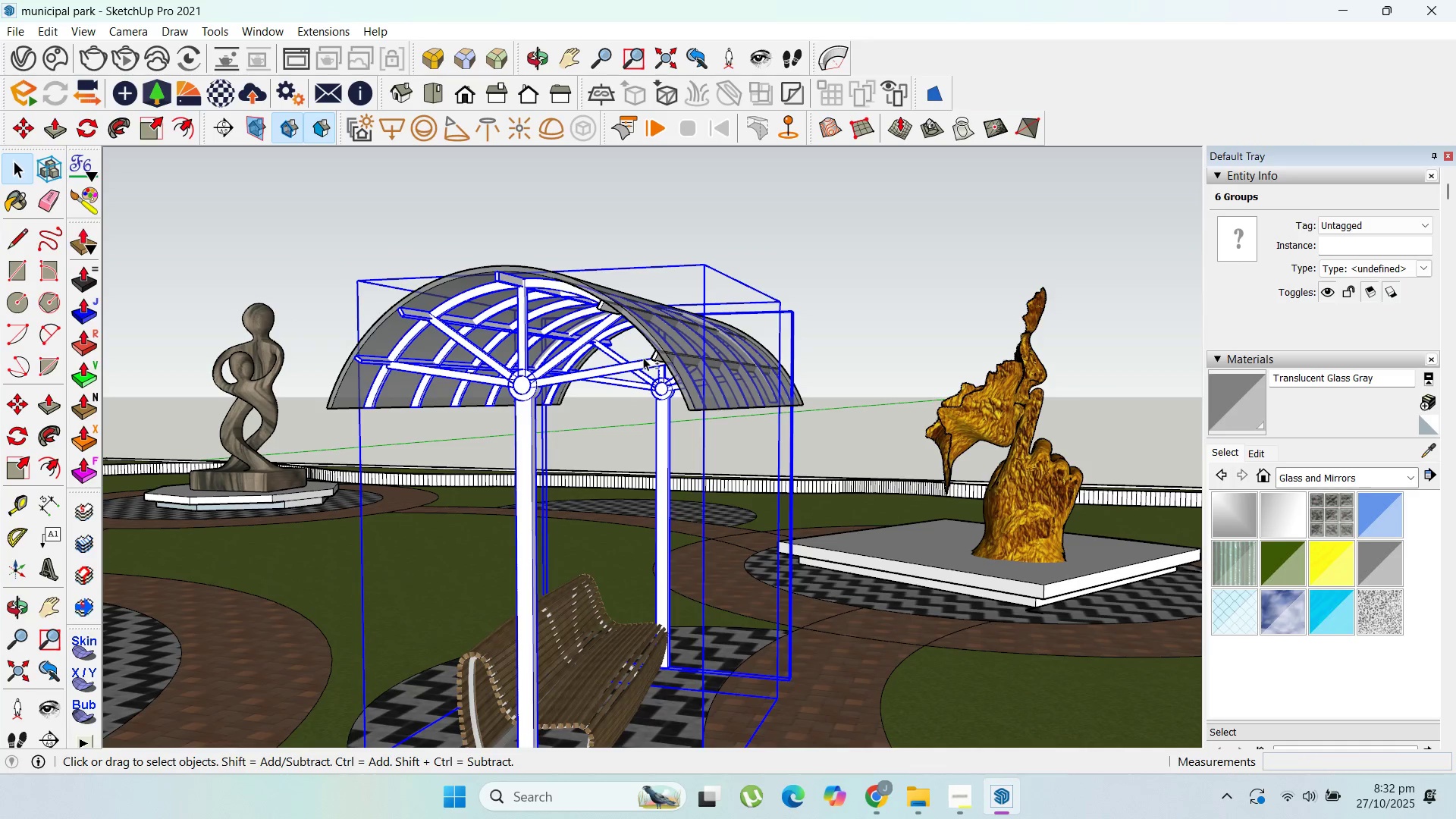 
hold_key(key=ShiftLeft, duration=1.51)
left_click([633, 316])
 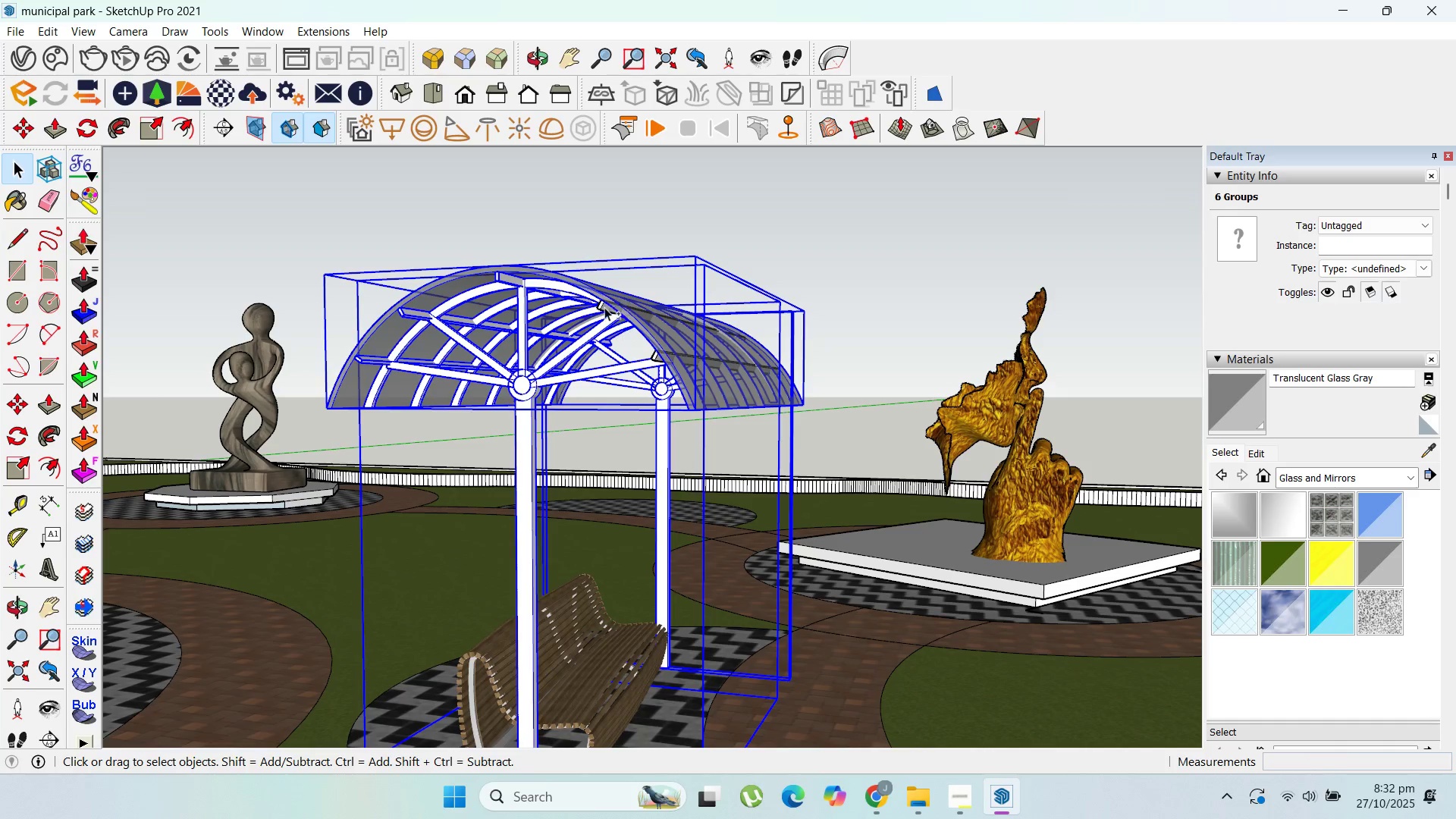 
hold_key(key=ShiftLeft, duration=1.51)
left_click([603, 307])
 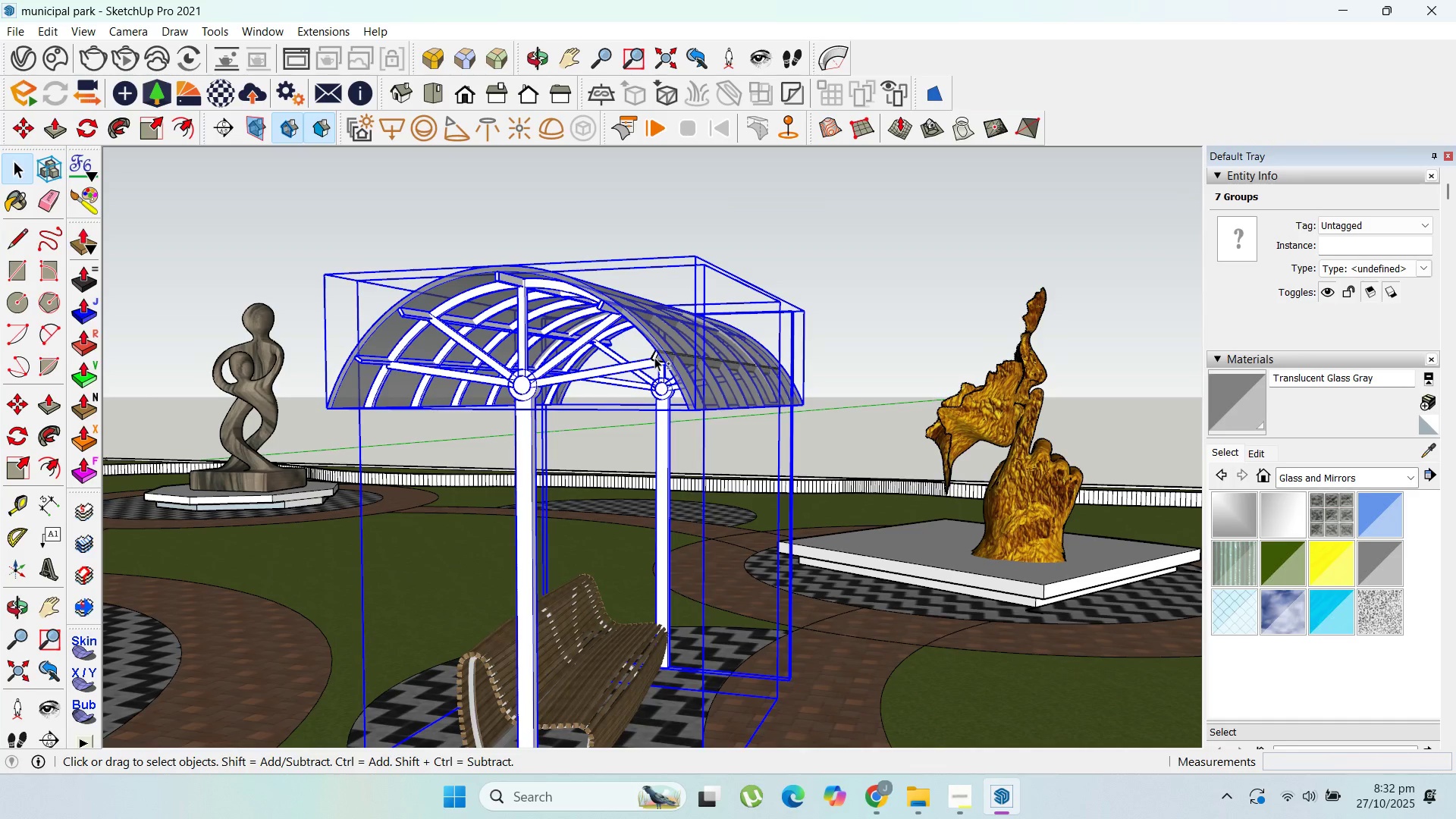 
left_click([654, 357])
 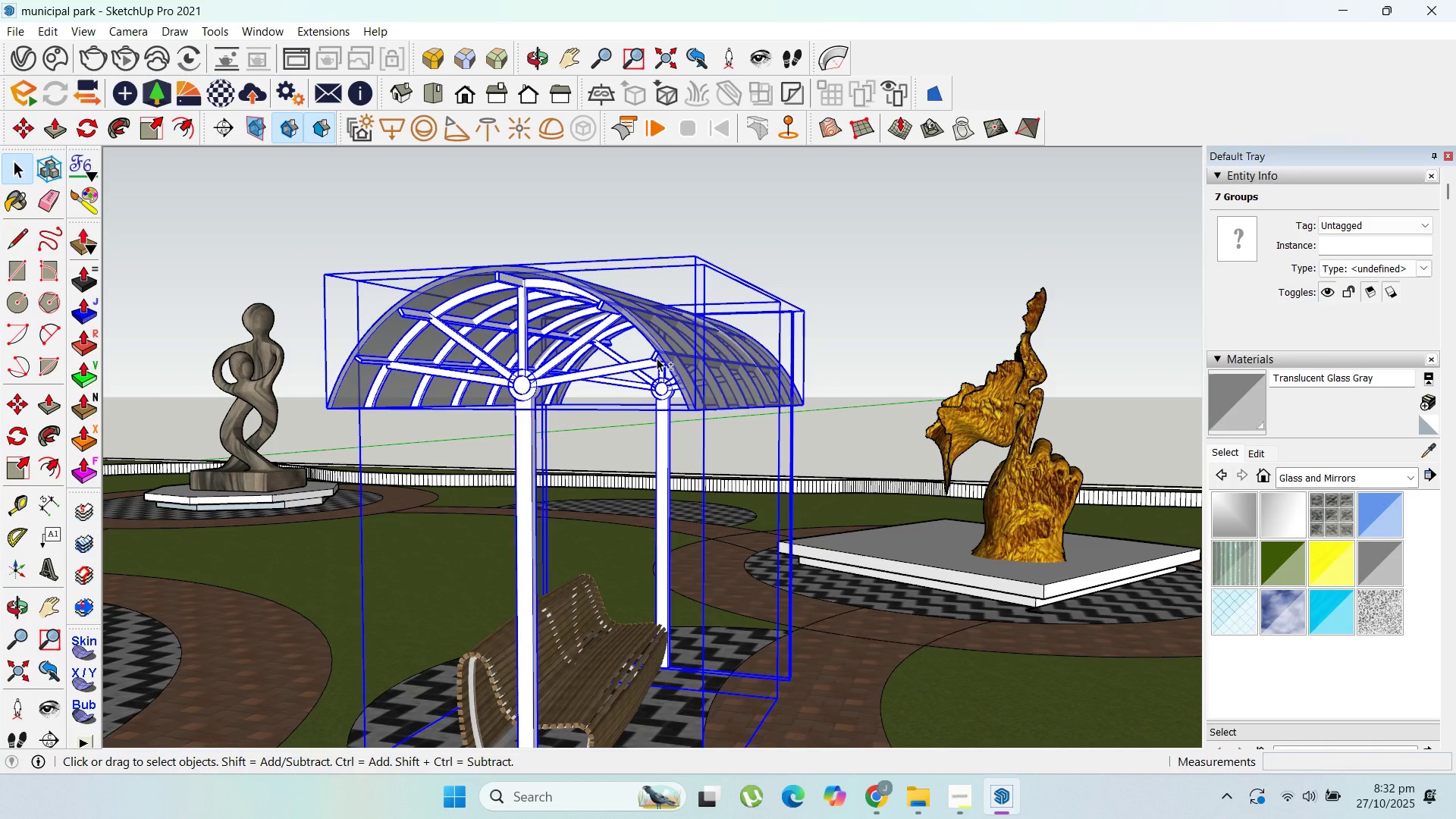 
key(Shift+ShiftLeft)
 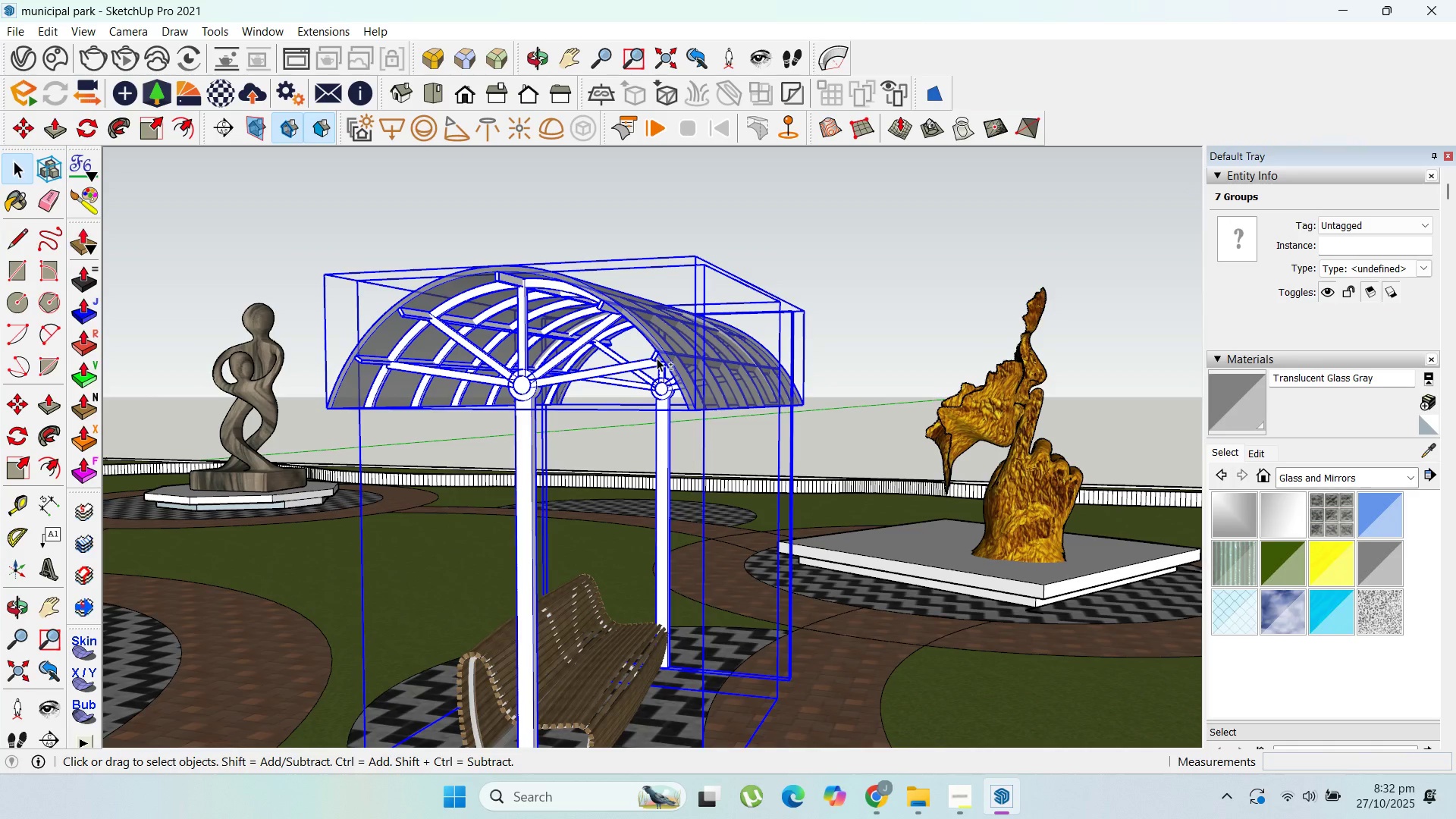 
key(Shift+ShiftLeft)
 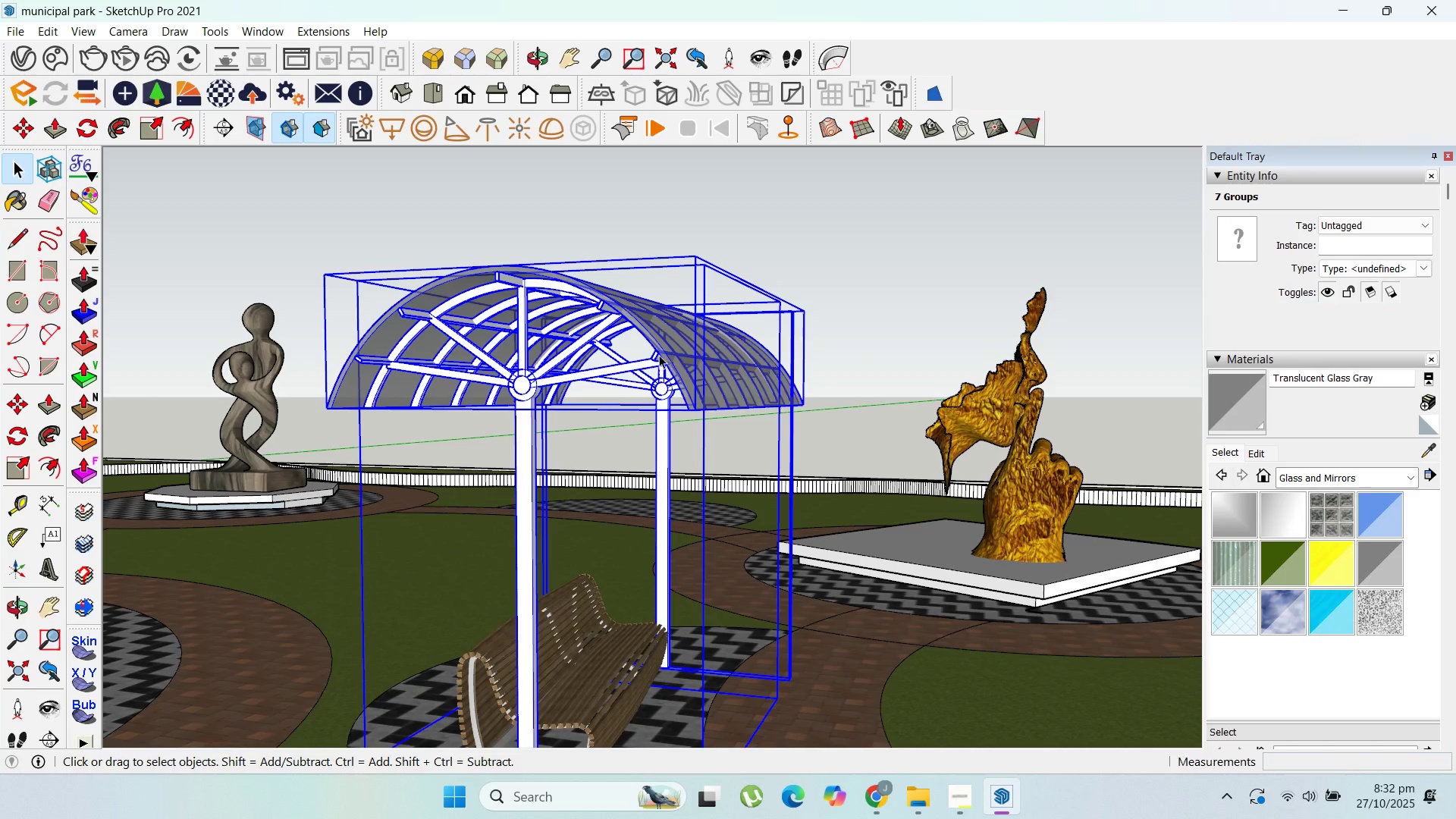 
key(Shift+ShiftLeft)
 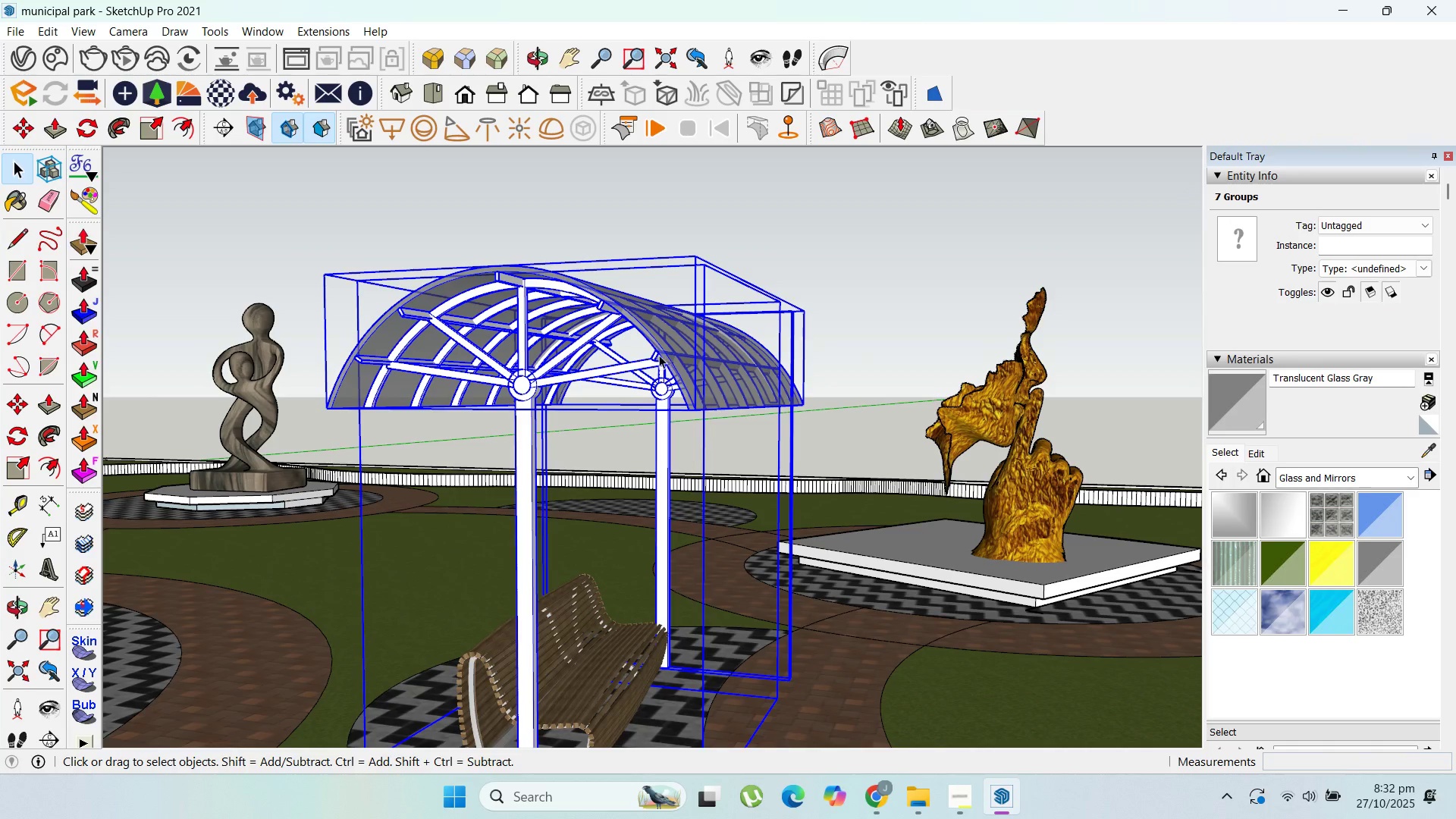 
key(Shift+ShiftLeft)
 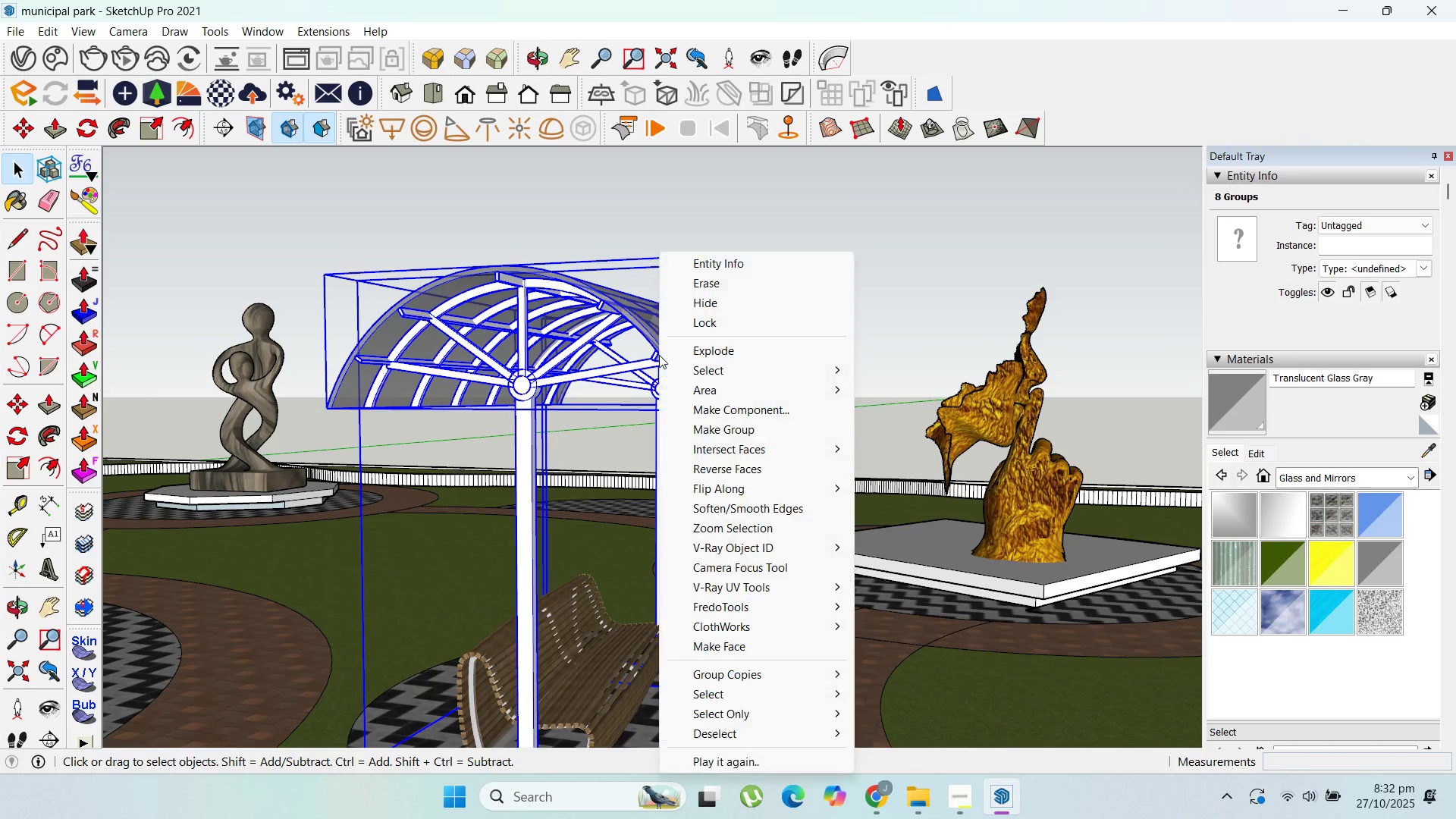 
right_click([659, 355])
 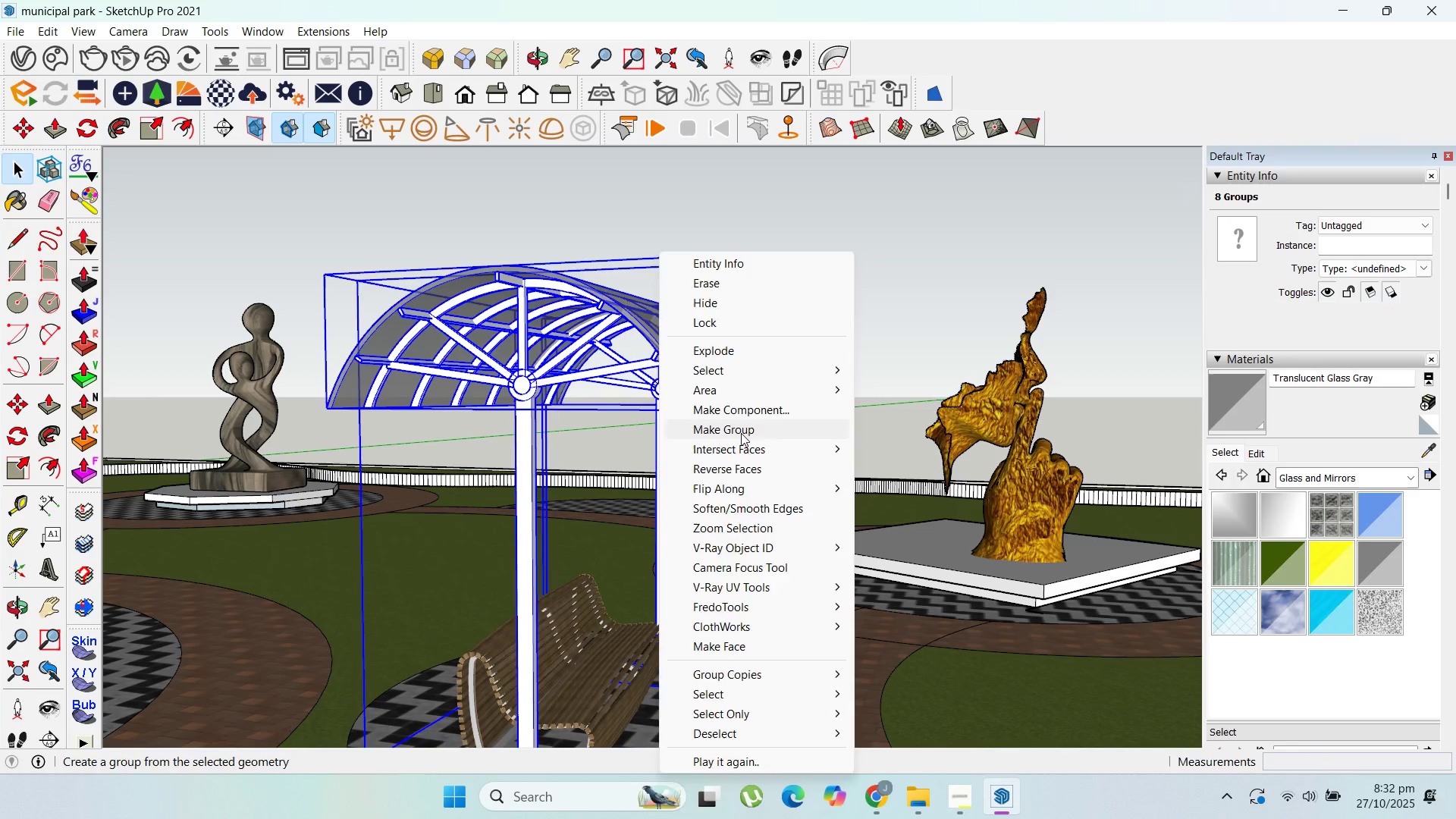 
left_click([741, 433])
 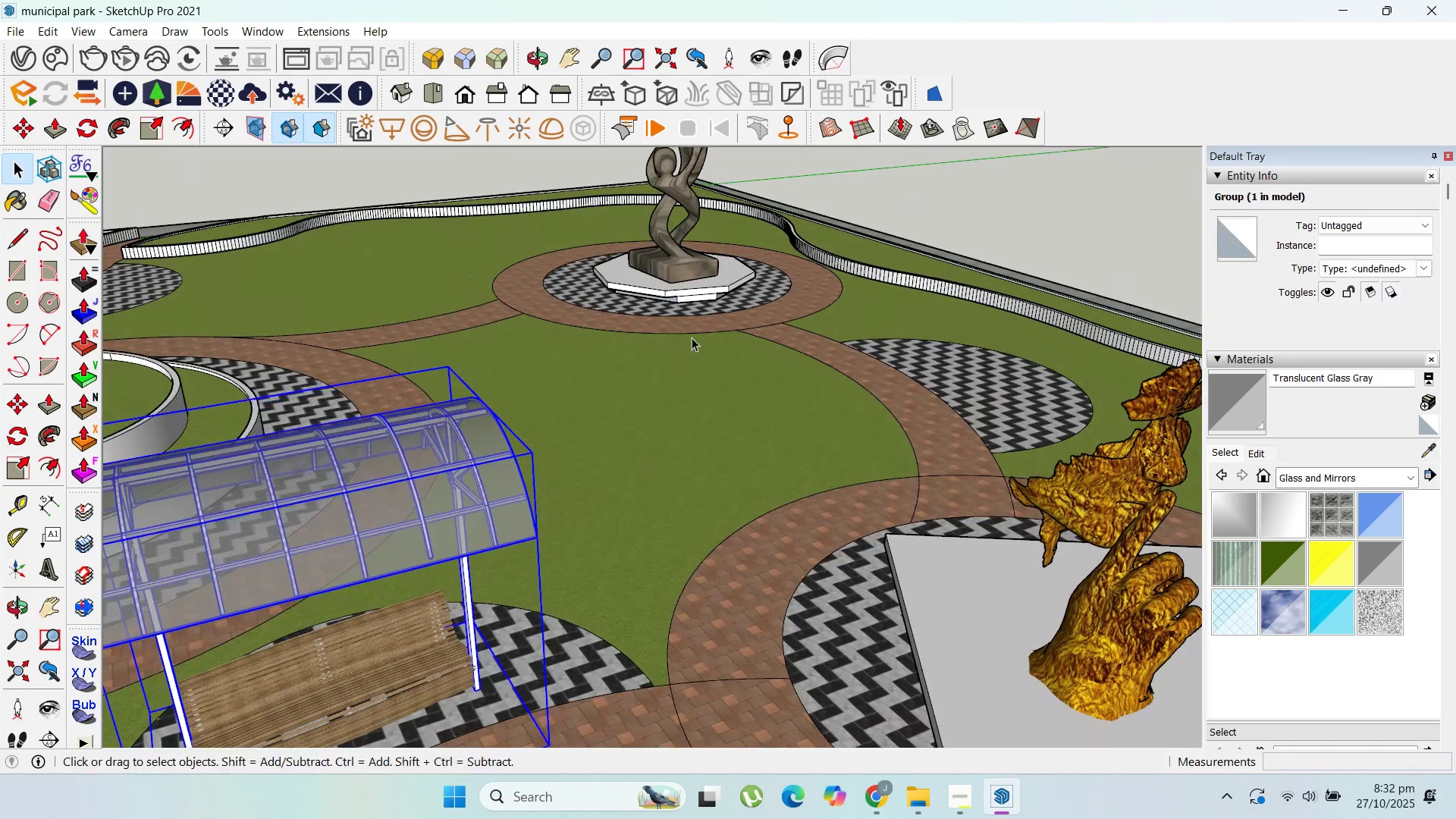 
scroll: coordinate [450, 540], scroll_direction: up, amount: 1.0
 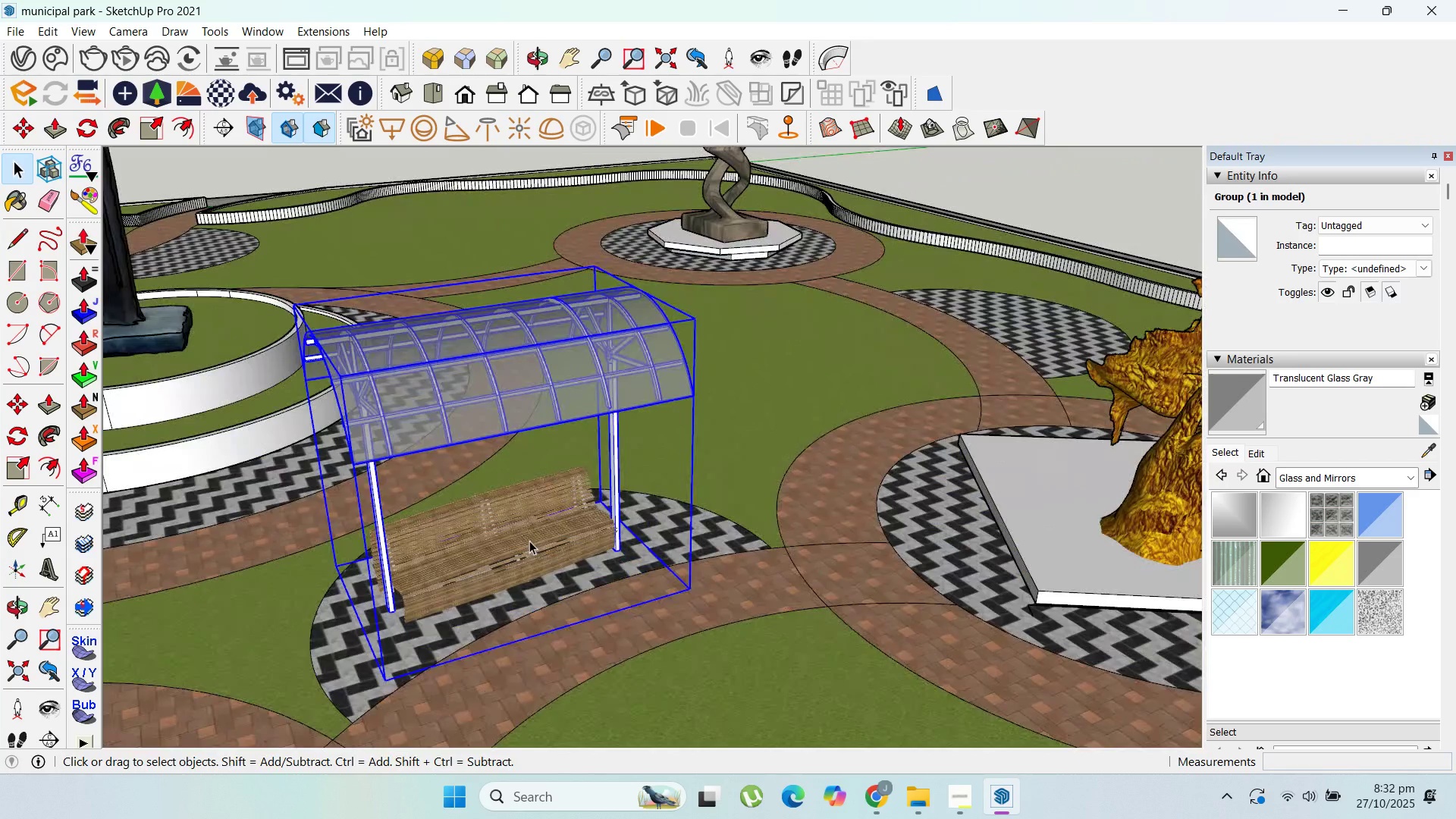 
left_click([529, 541])
 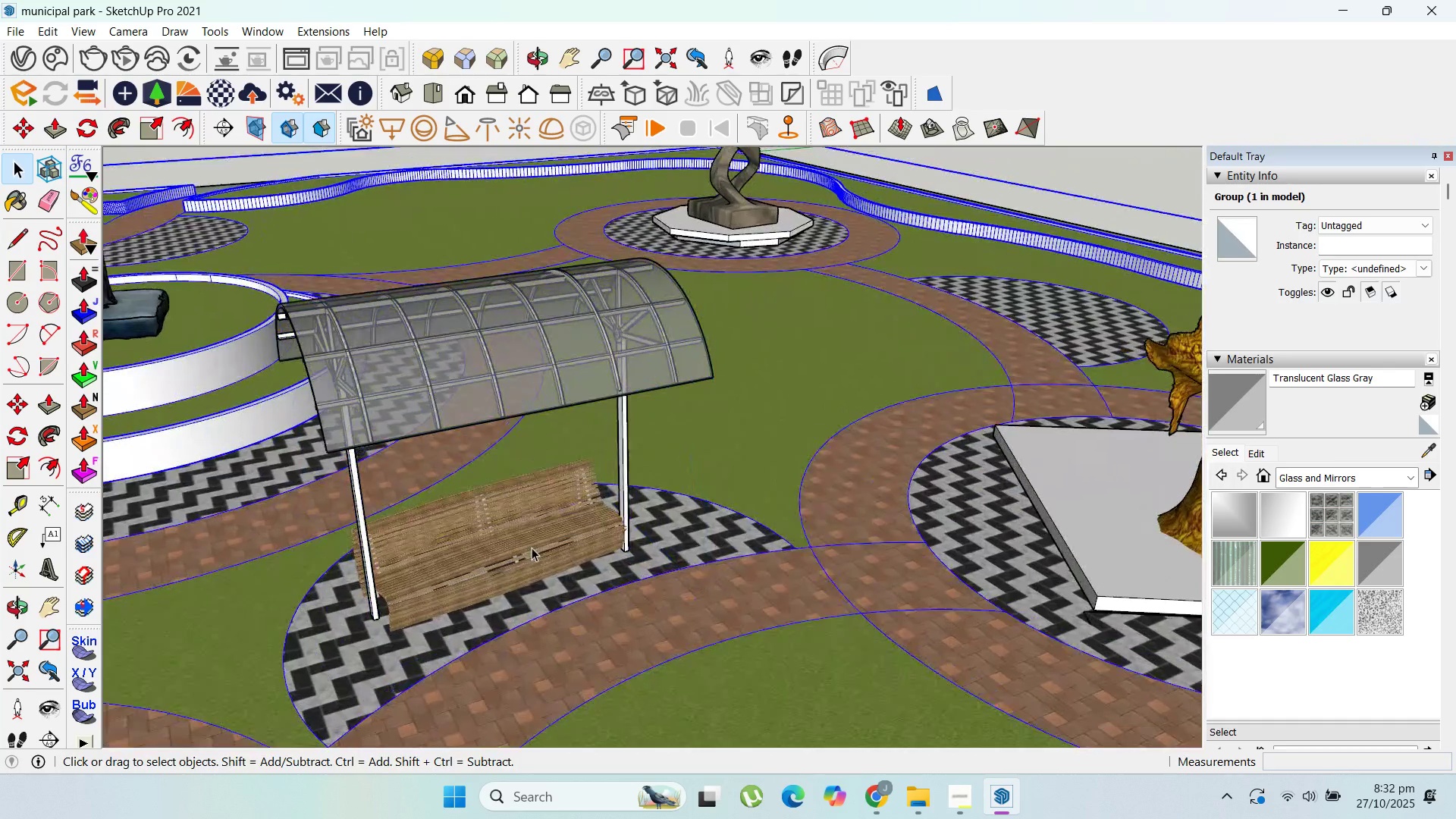 
scroll: coordinate [532, 548], scroll_direction: up, amount: 3.0
 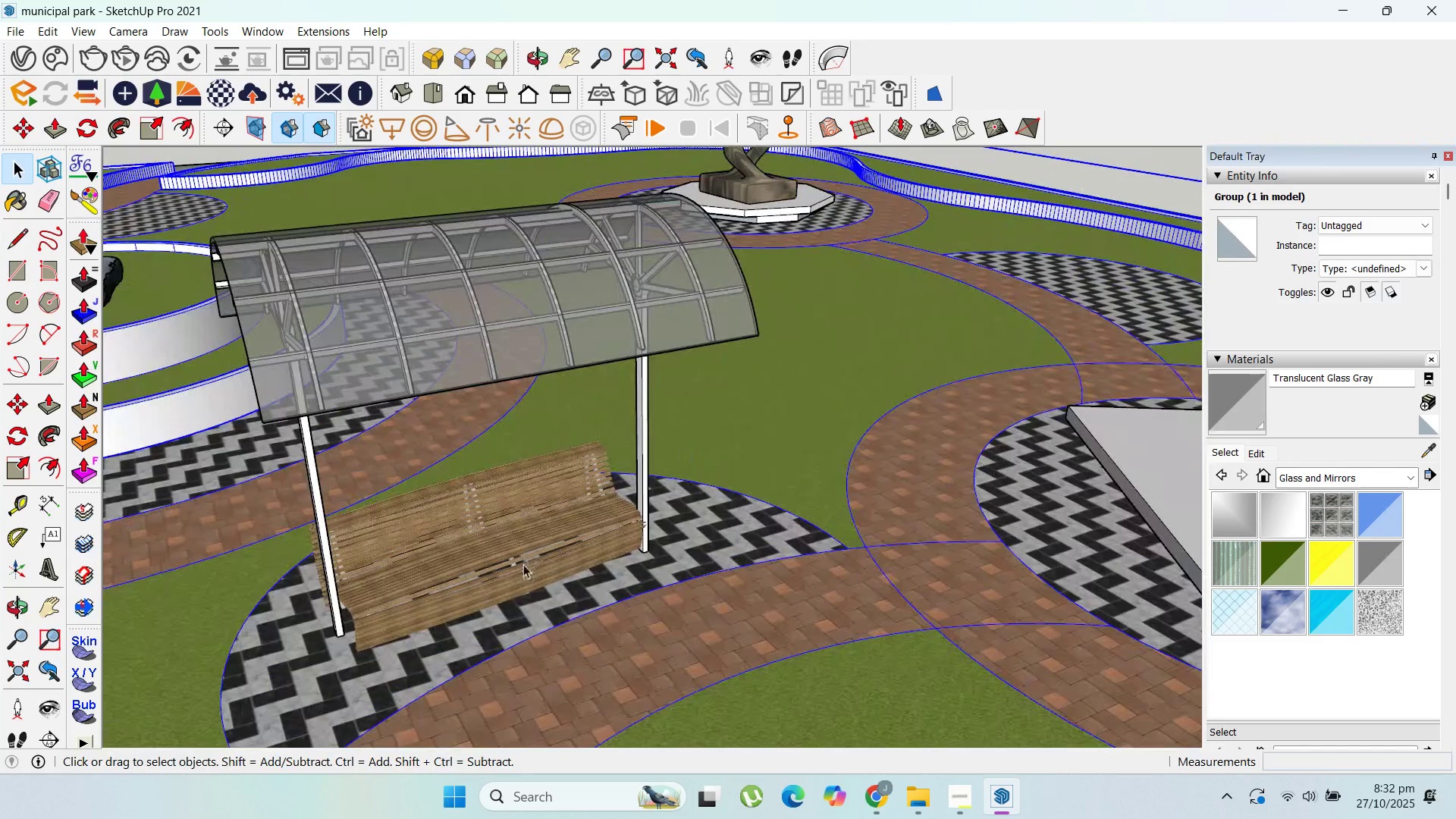 
left_click([523, 564])
 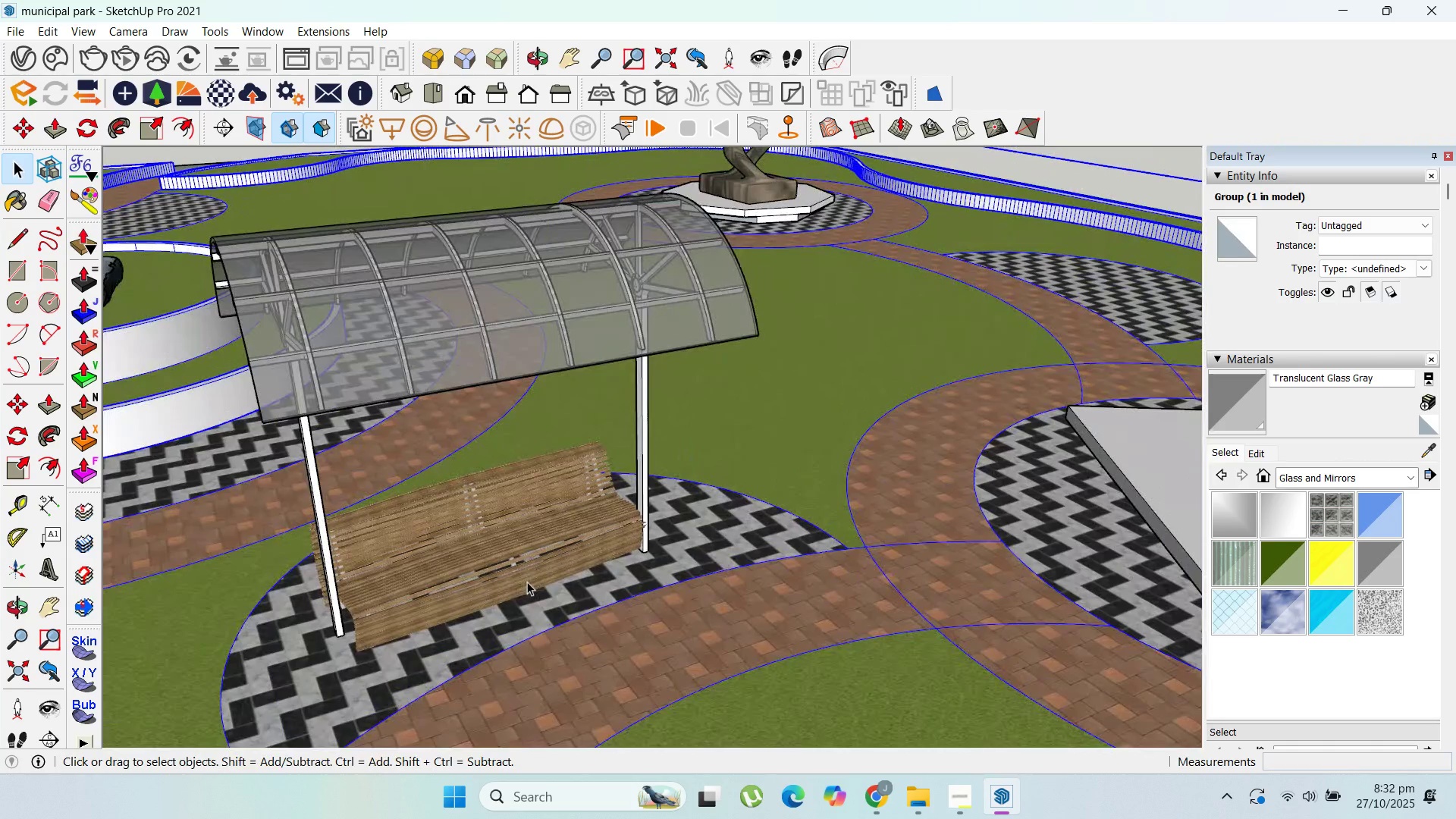 
left_click([527, 582])
 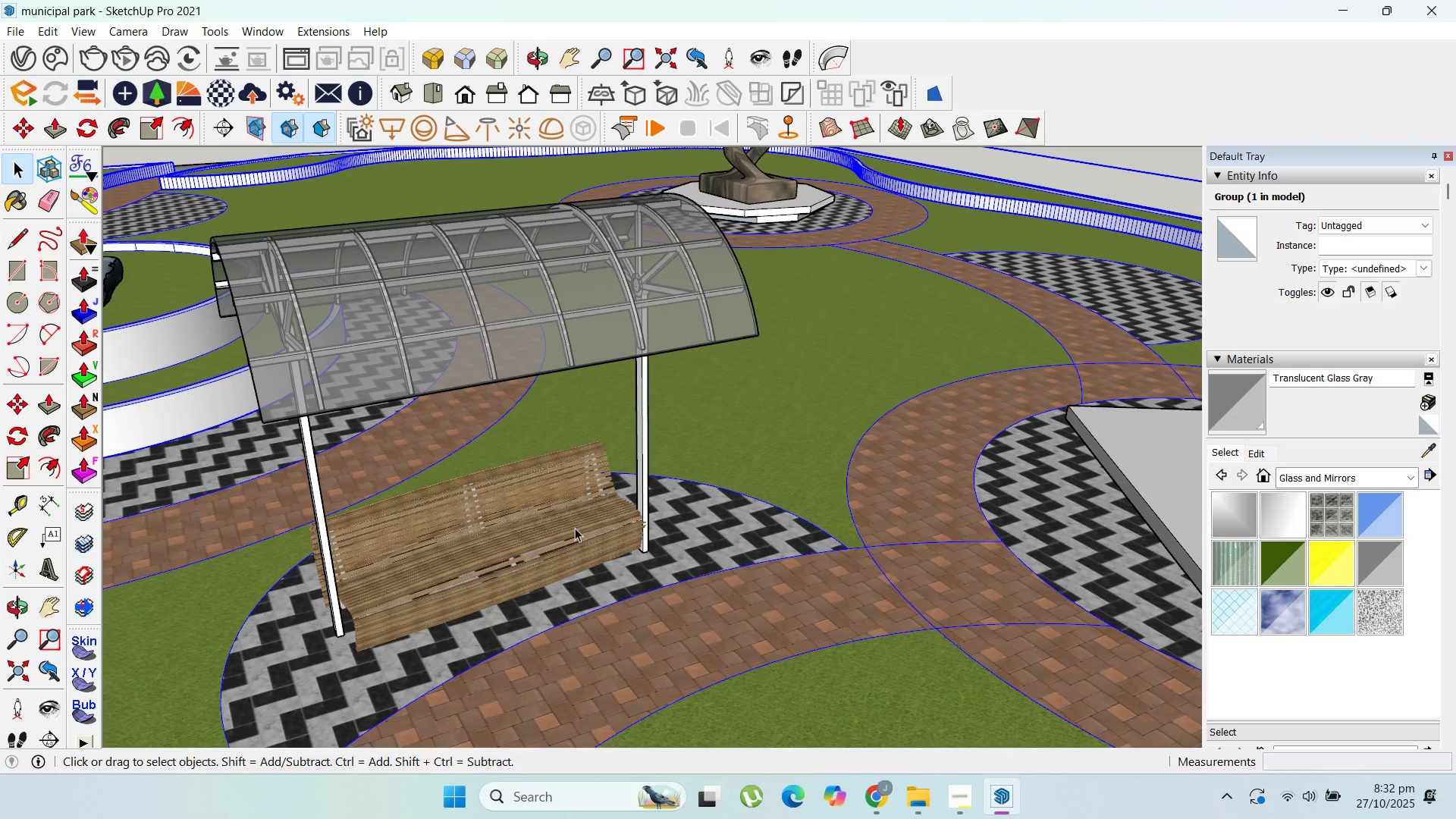 
left_click([567, 506])
 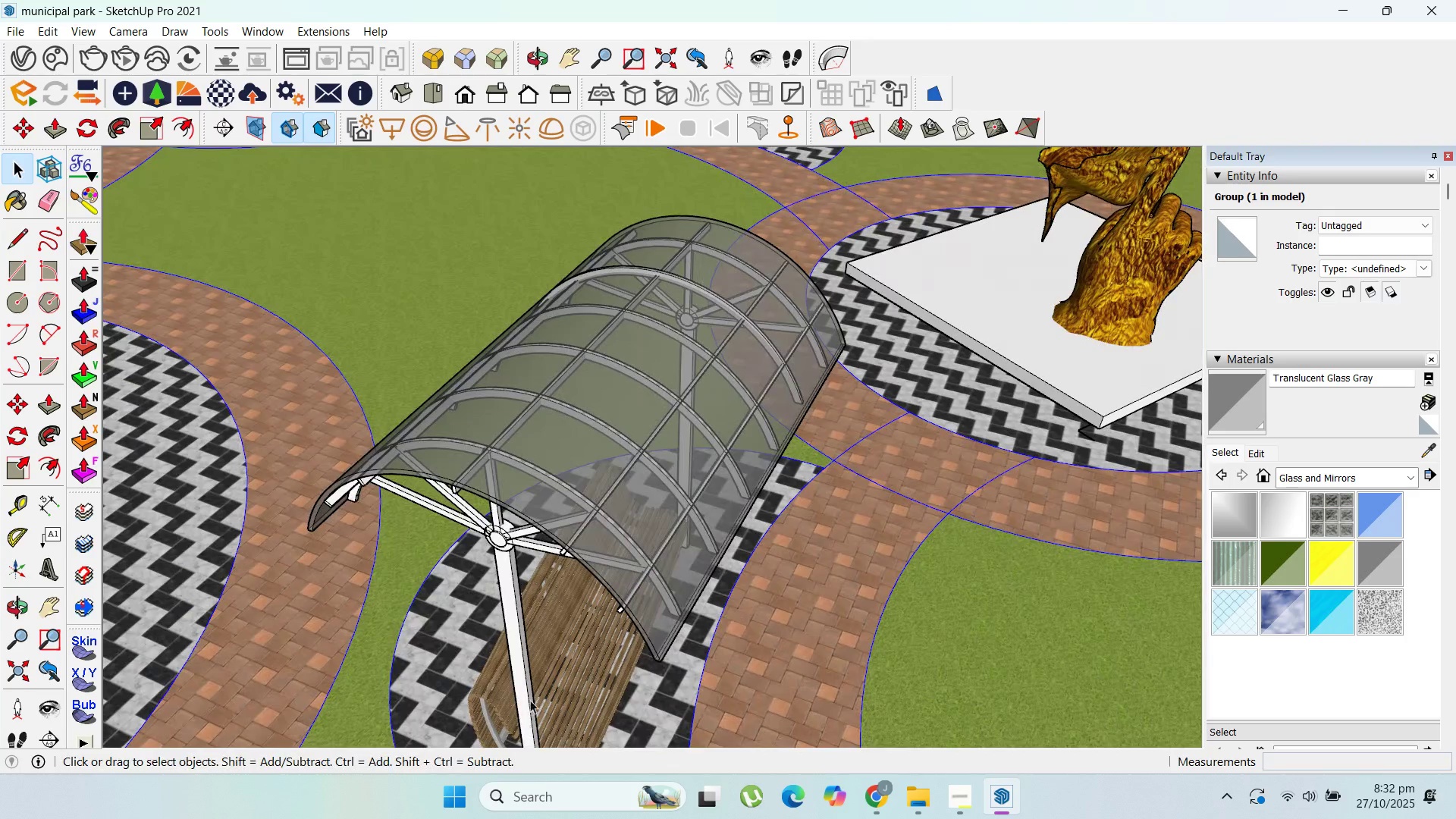 
left_click([601, 686])
 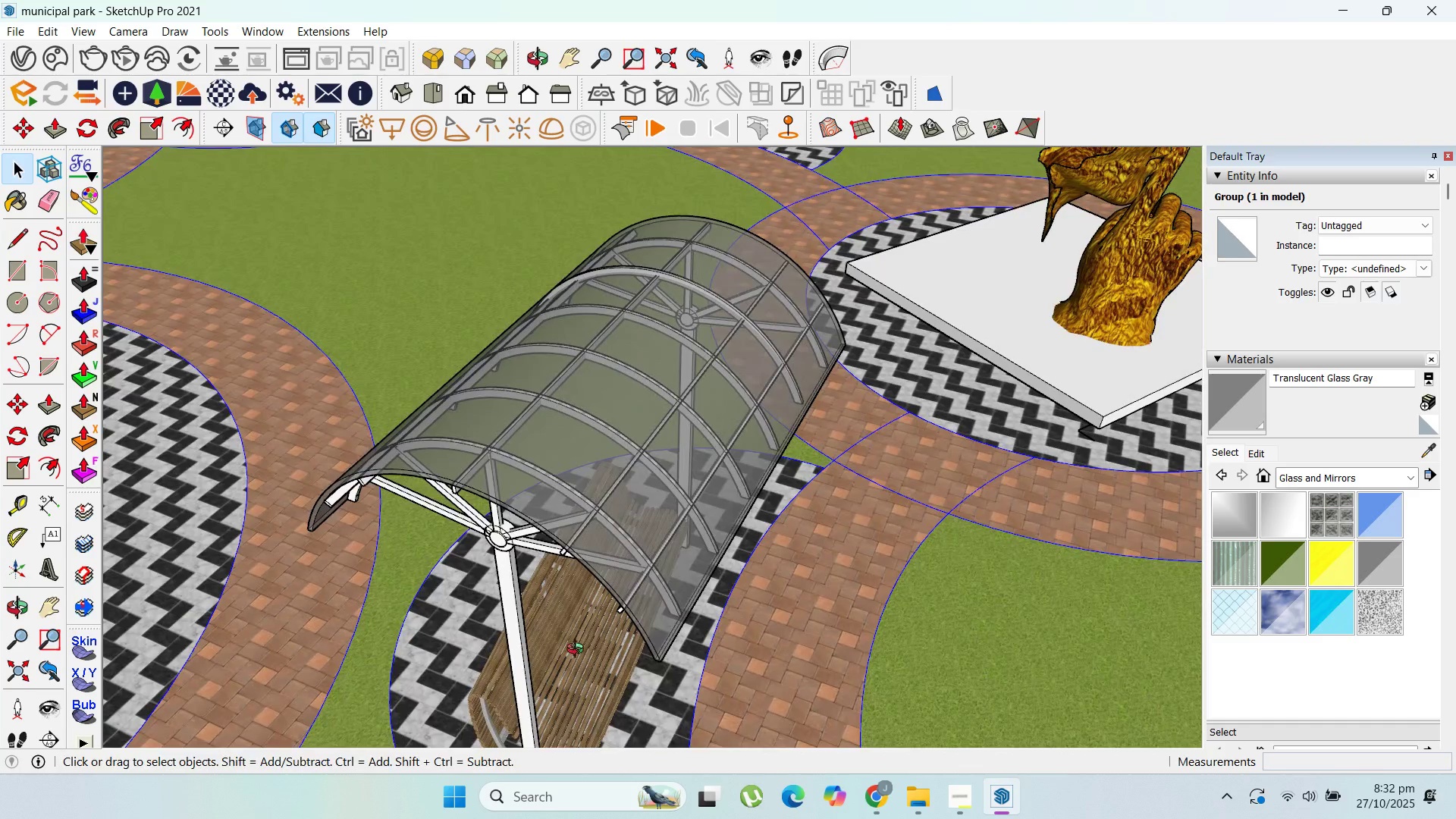 
scroll: coordinate [598, 681], scroll_direction: up, amount: 1.0
 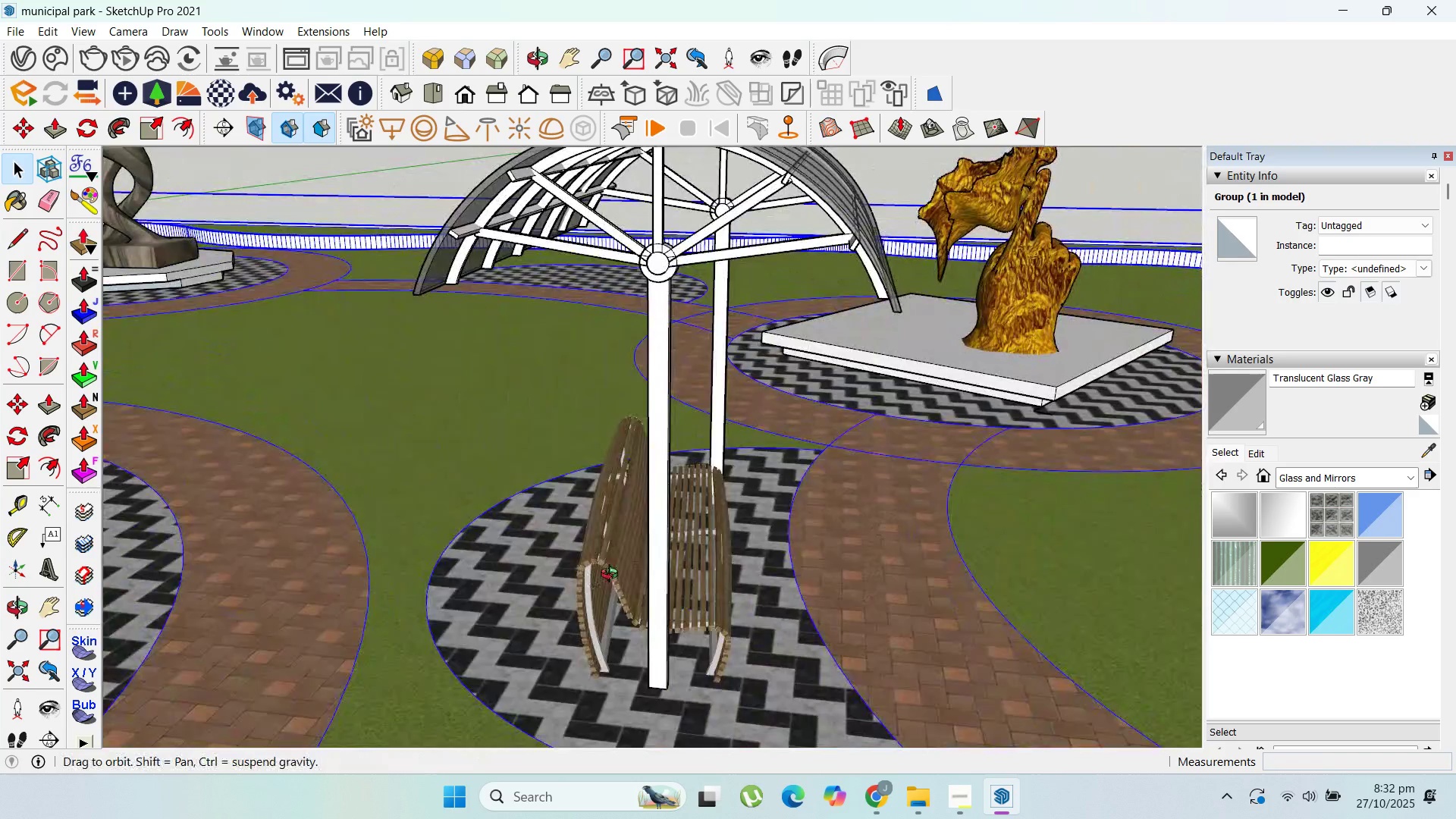 
scroll: coordinate [764, 640], scroll_direction: down, amount: 14.0
 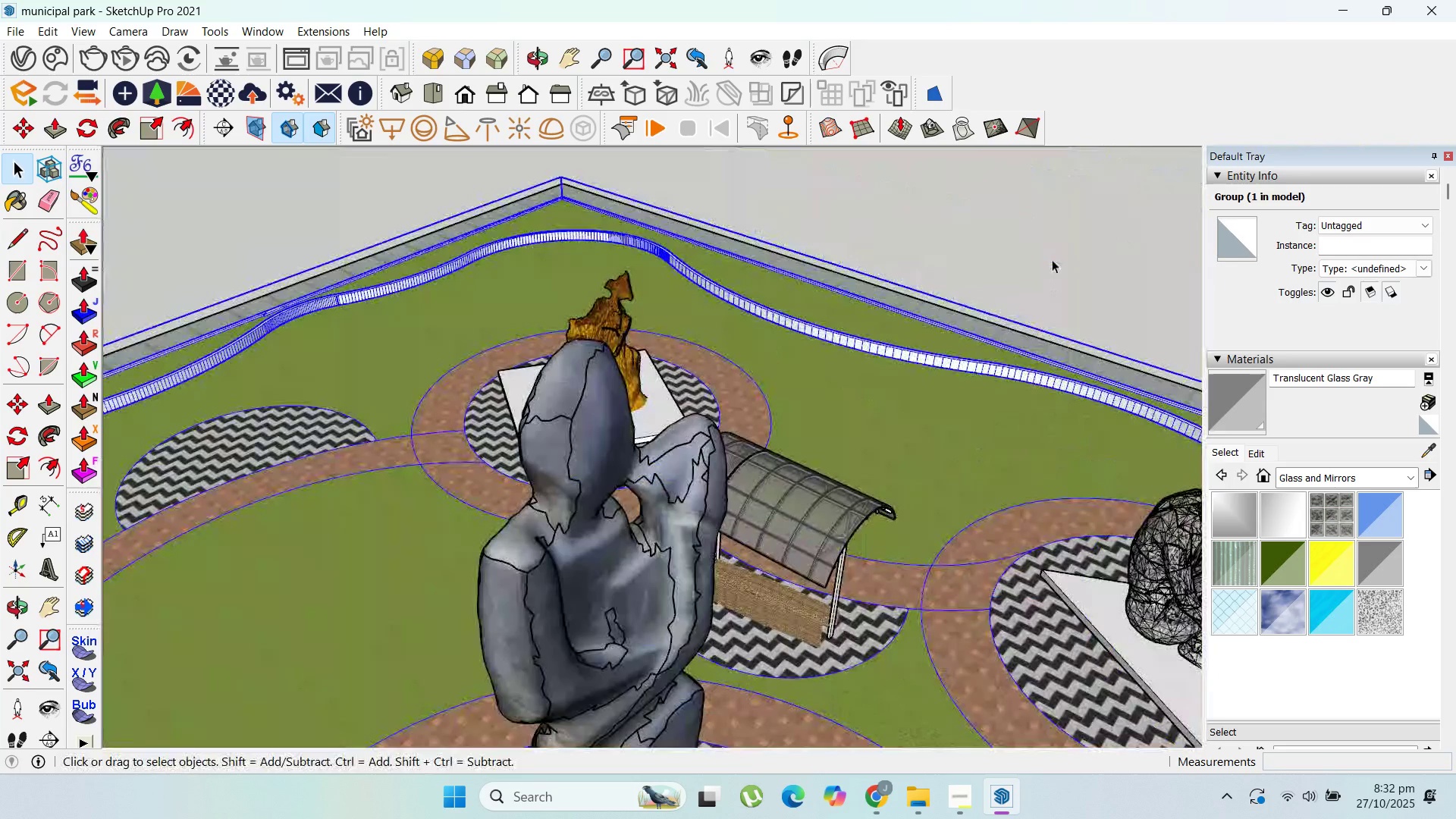 
left_click([1052, 259])
 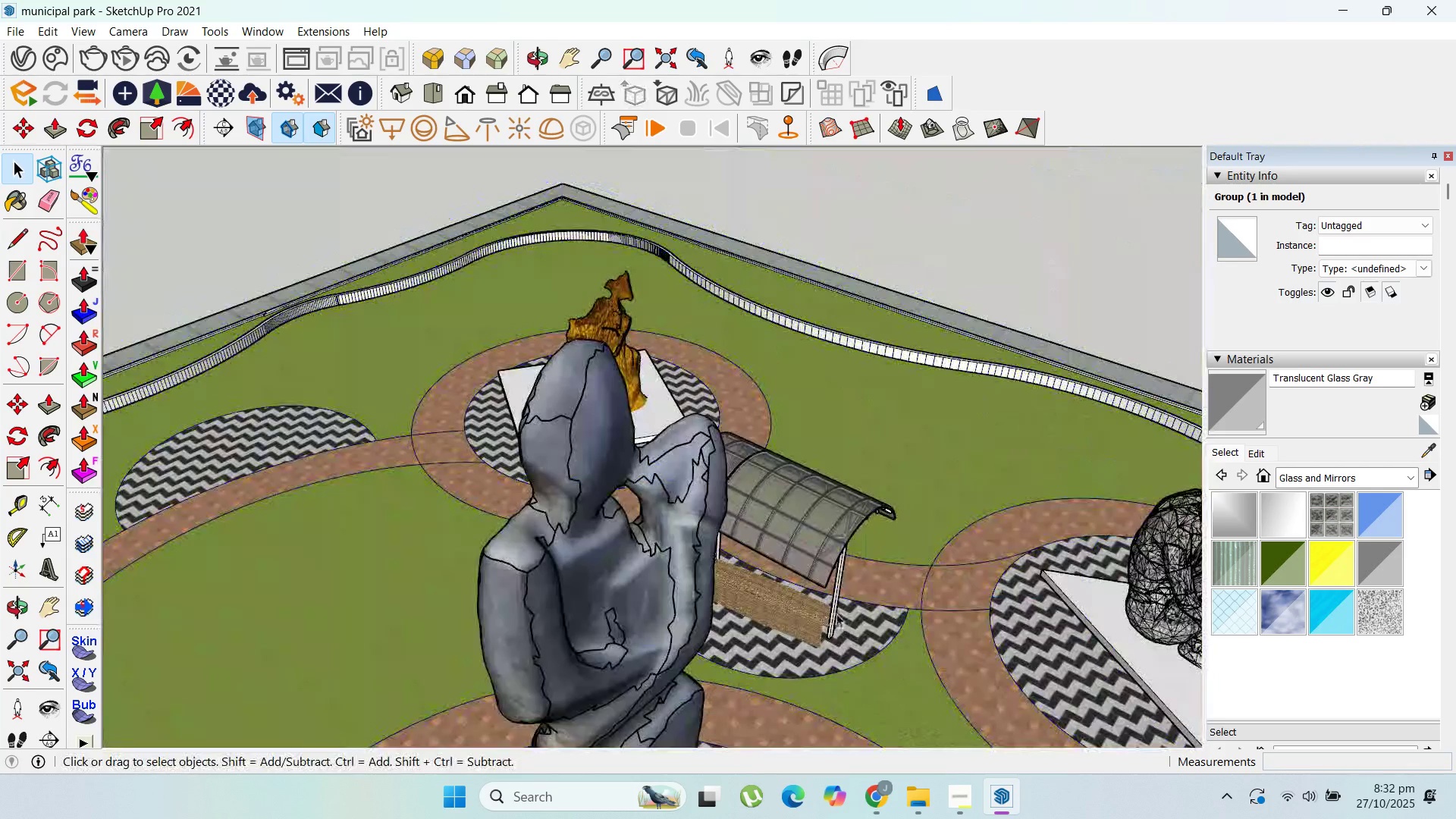 
scroll: coordinate [795, 635], scroll_direction: up, amount: 7.0
 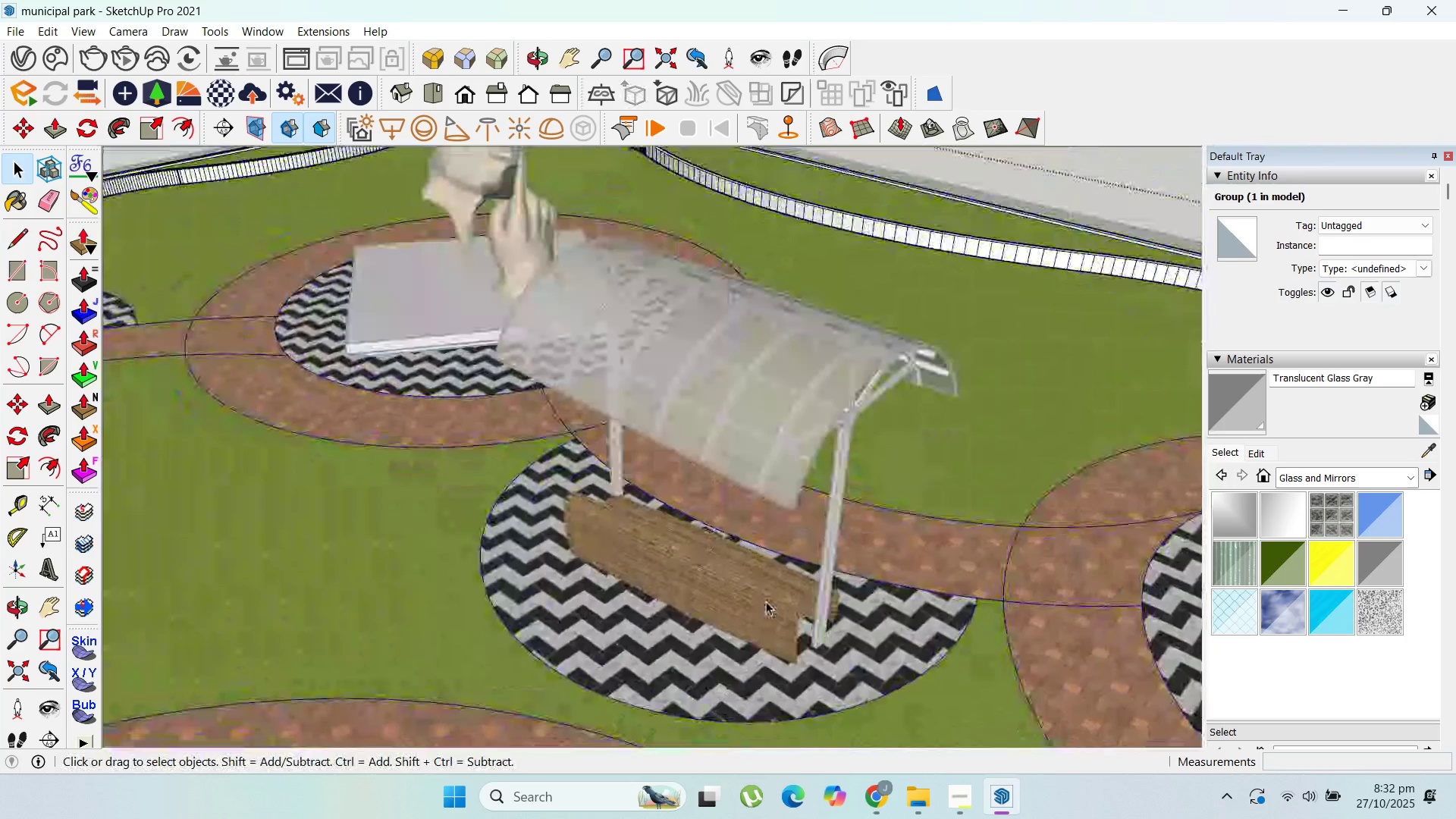 
double_click([766, 601])
 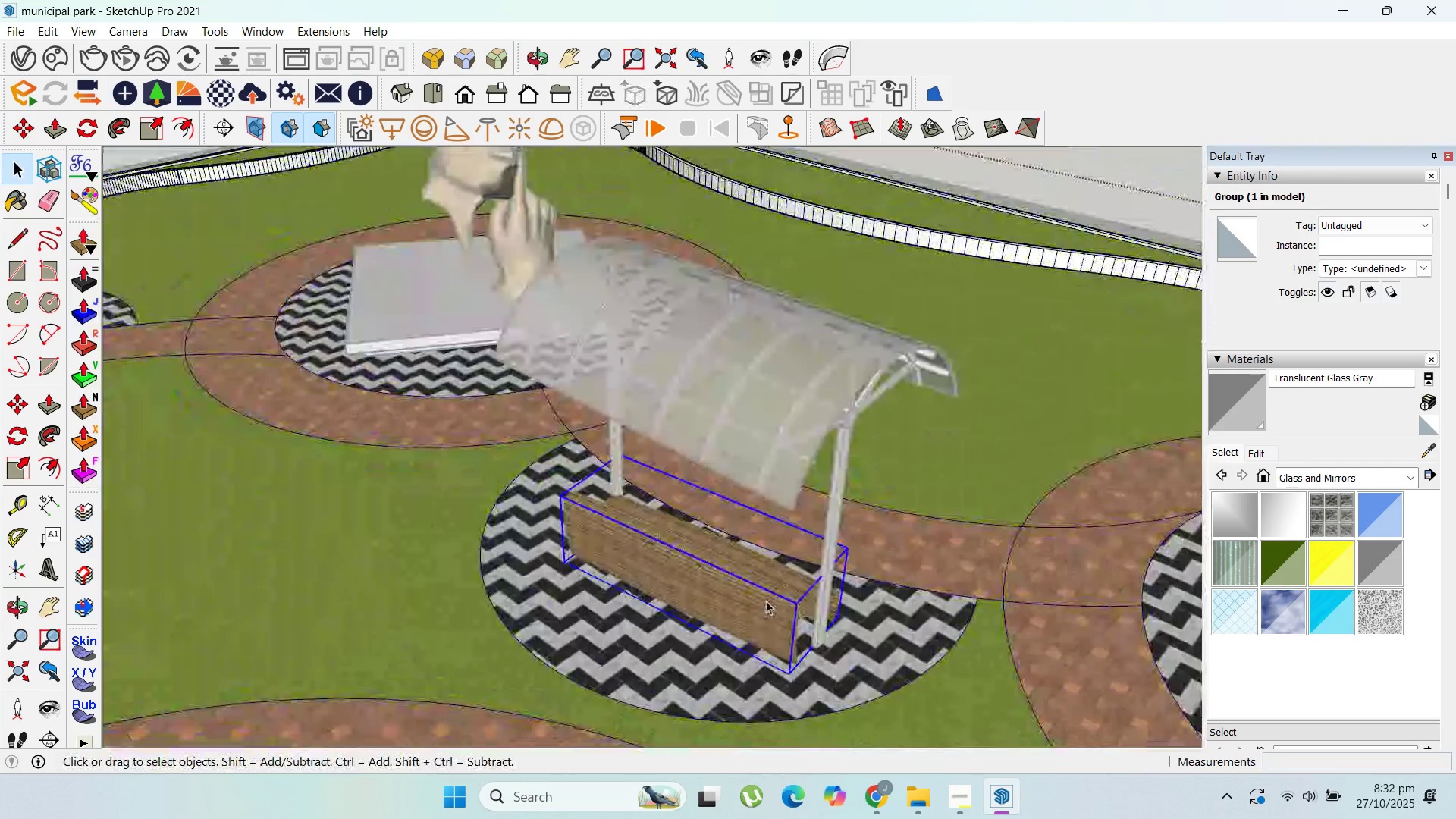 
triple_click([766, 601])
 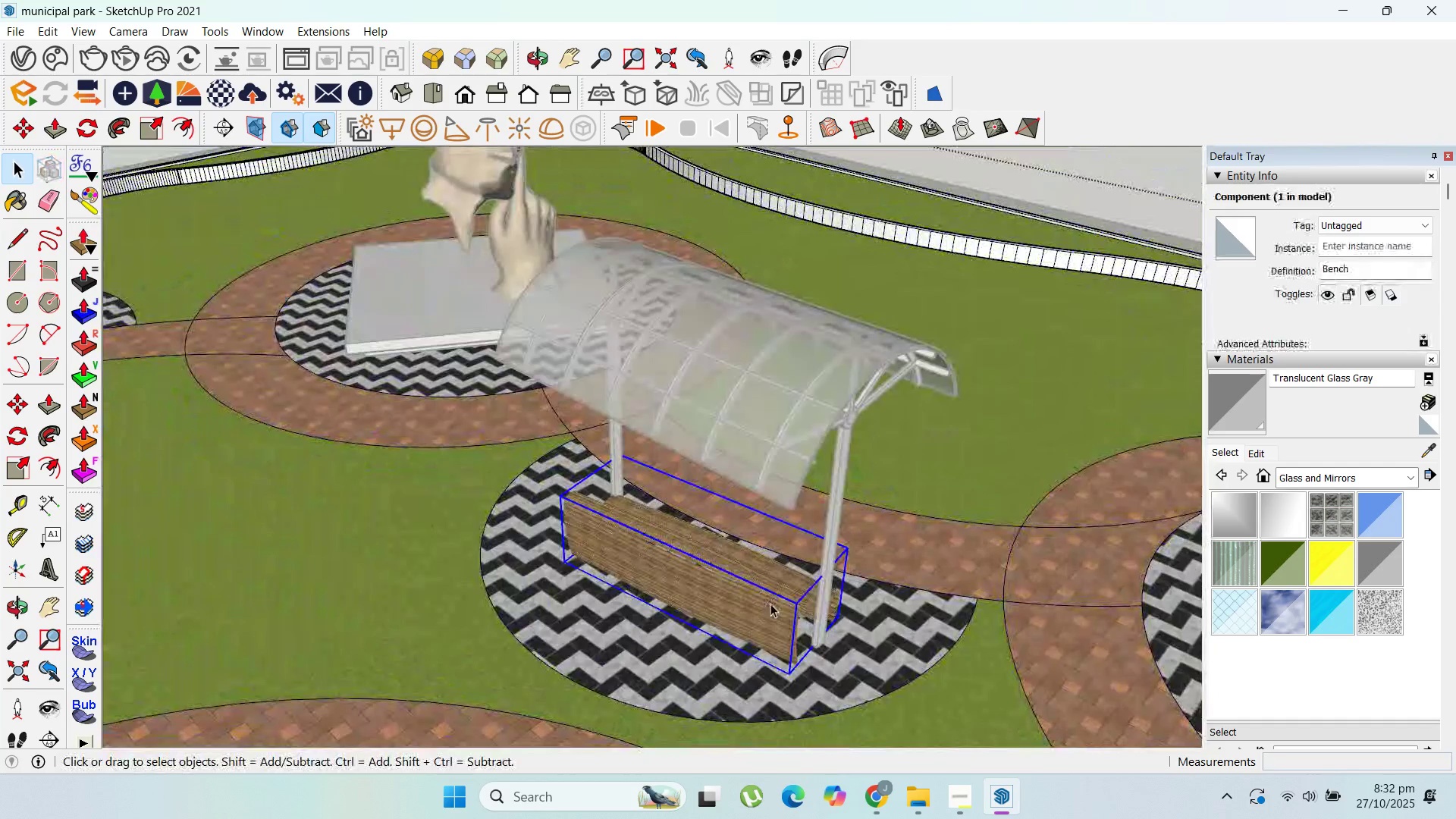 
scroll: coordinate [684, 555], scroll_direction: down, amount: 4.0
 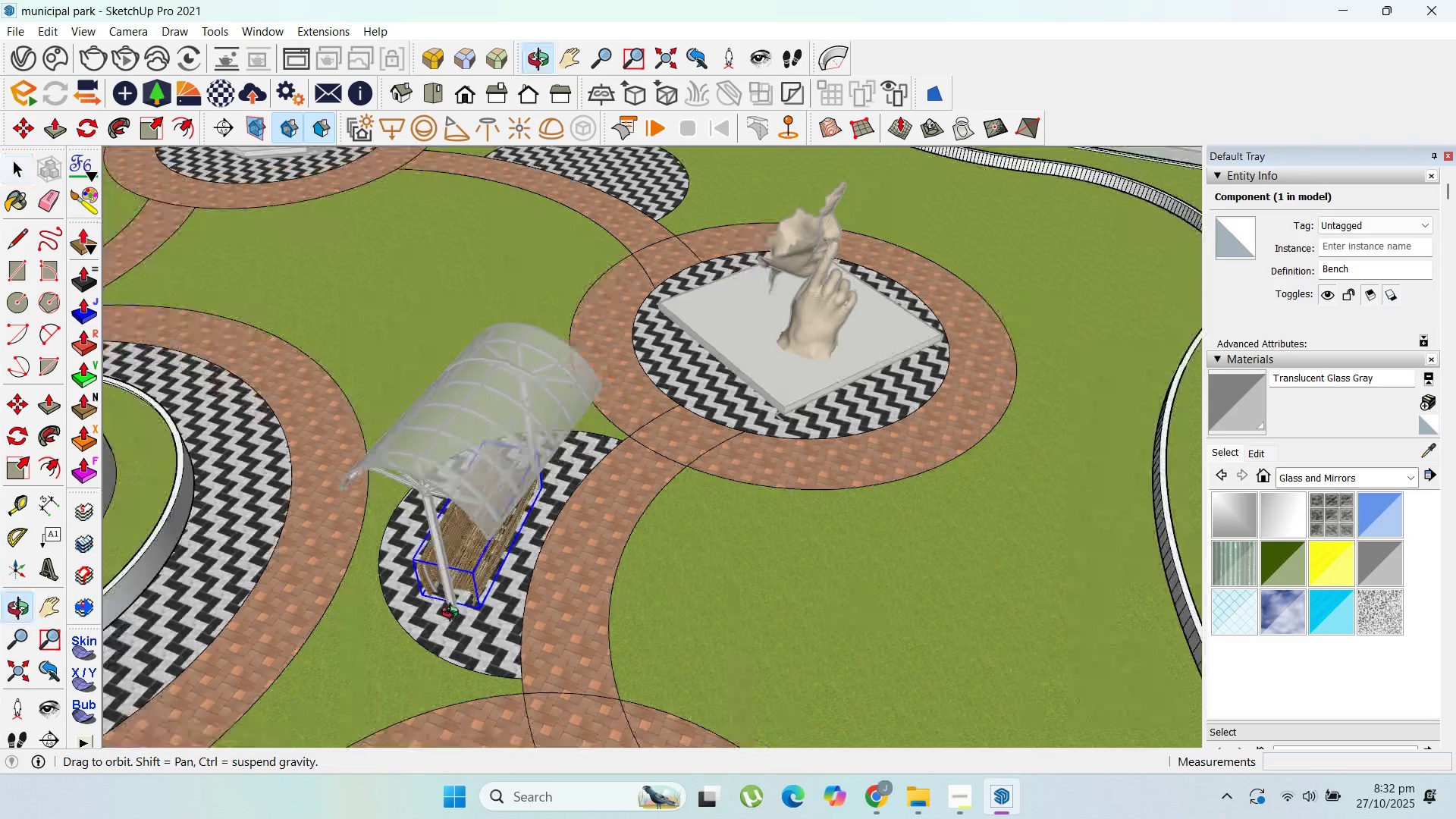 
key(Escape)
 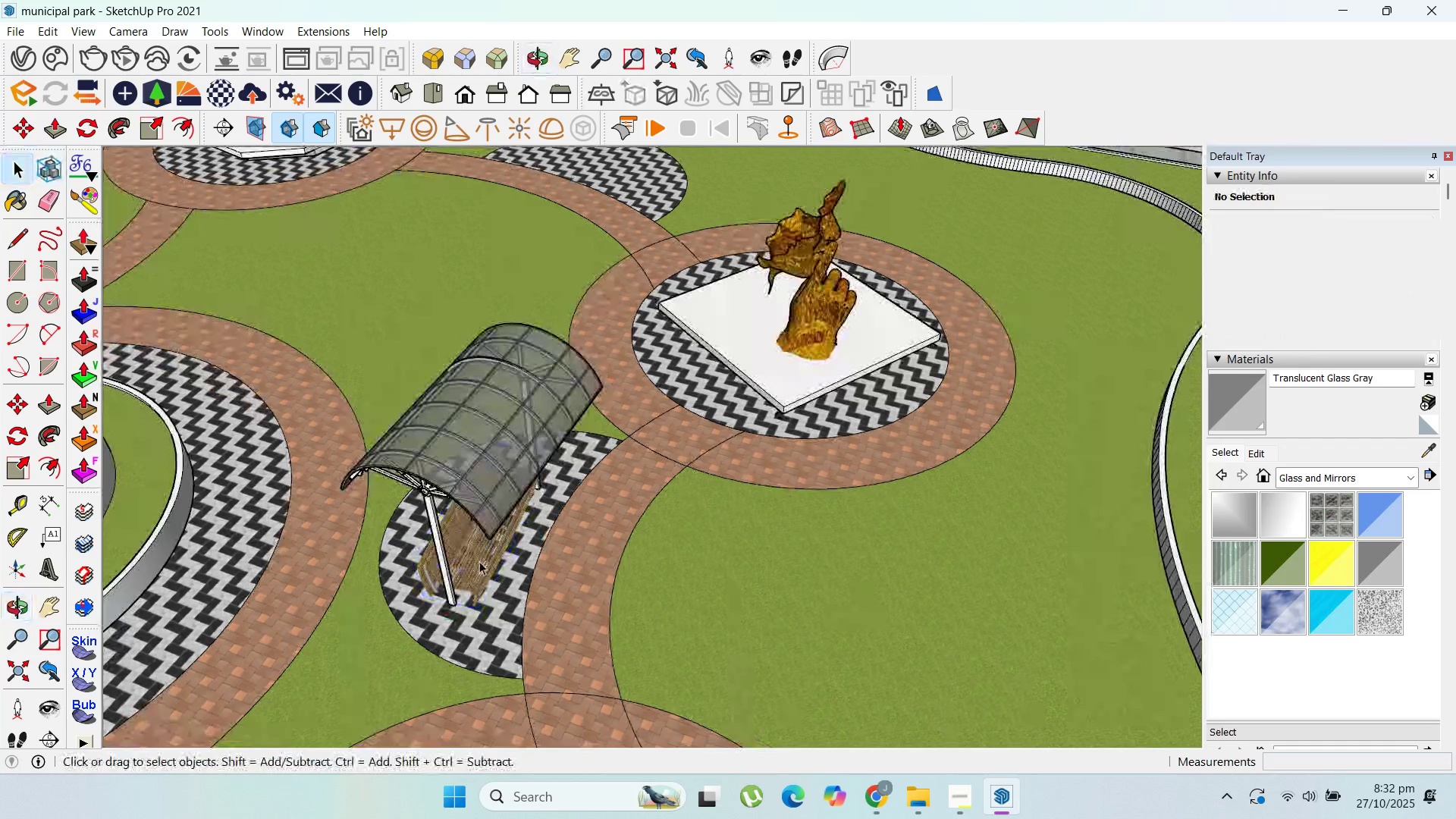 
left_click([479, 561])
 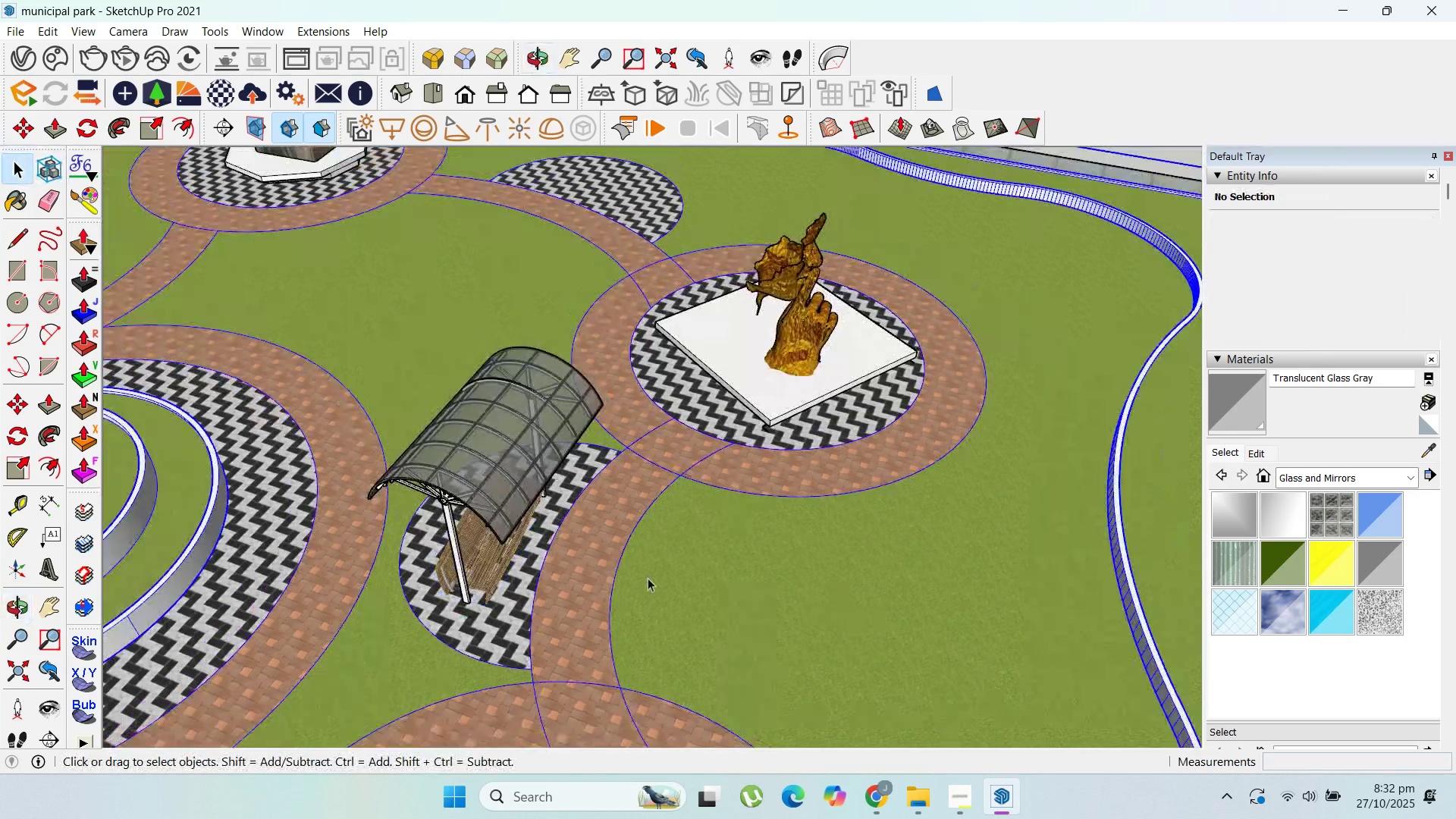 
scroll: coordinate [518, 554], scroll_direction: up, amount: 1.0
 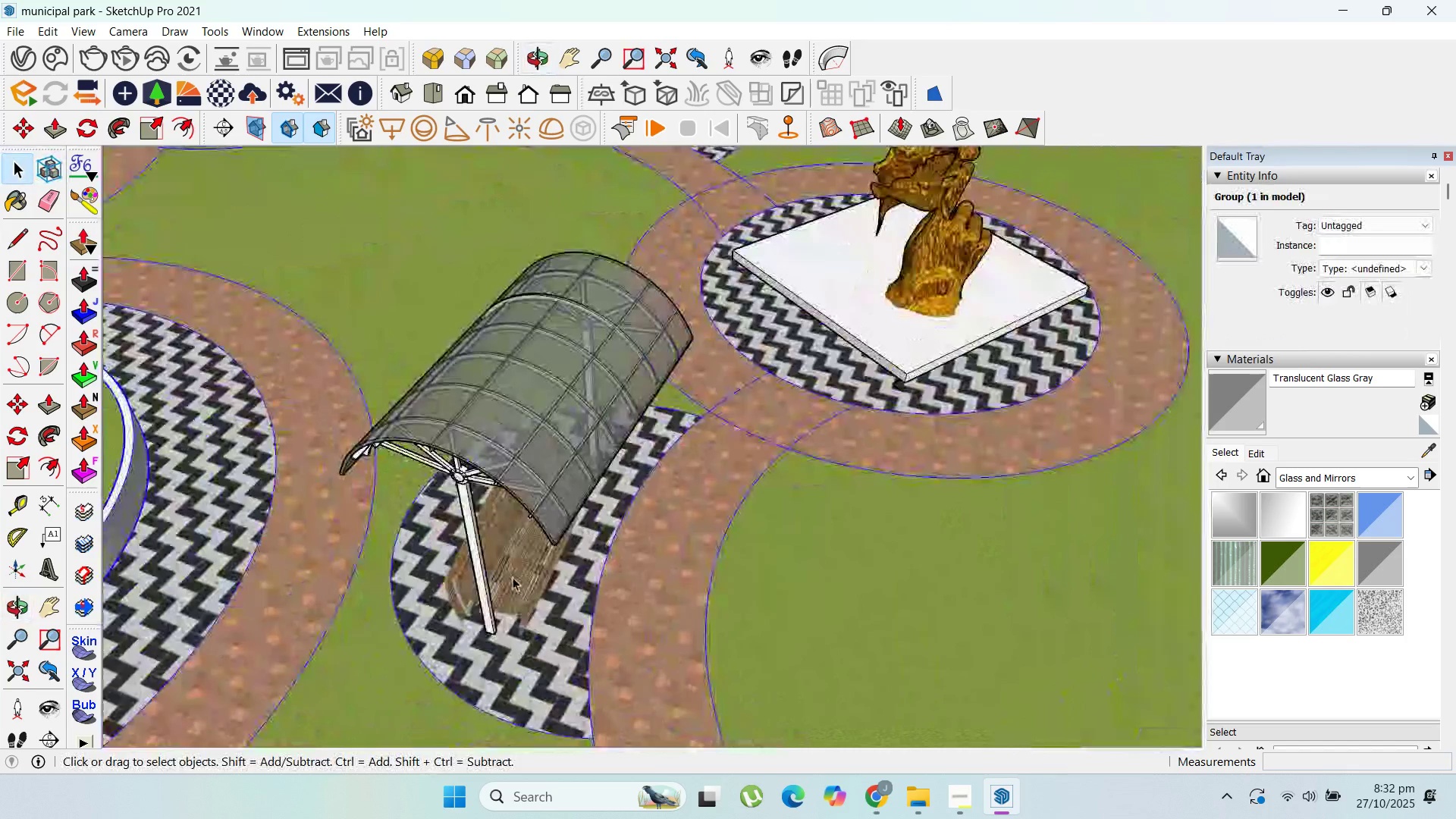 
double_click([513, 577])
 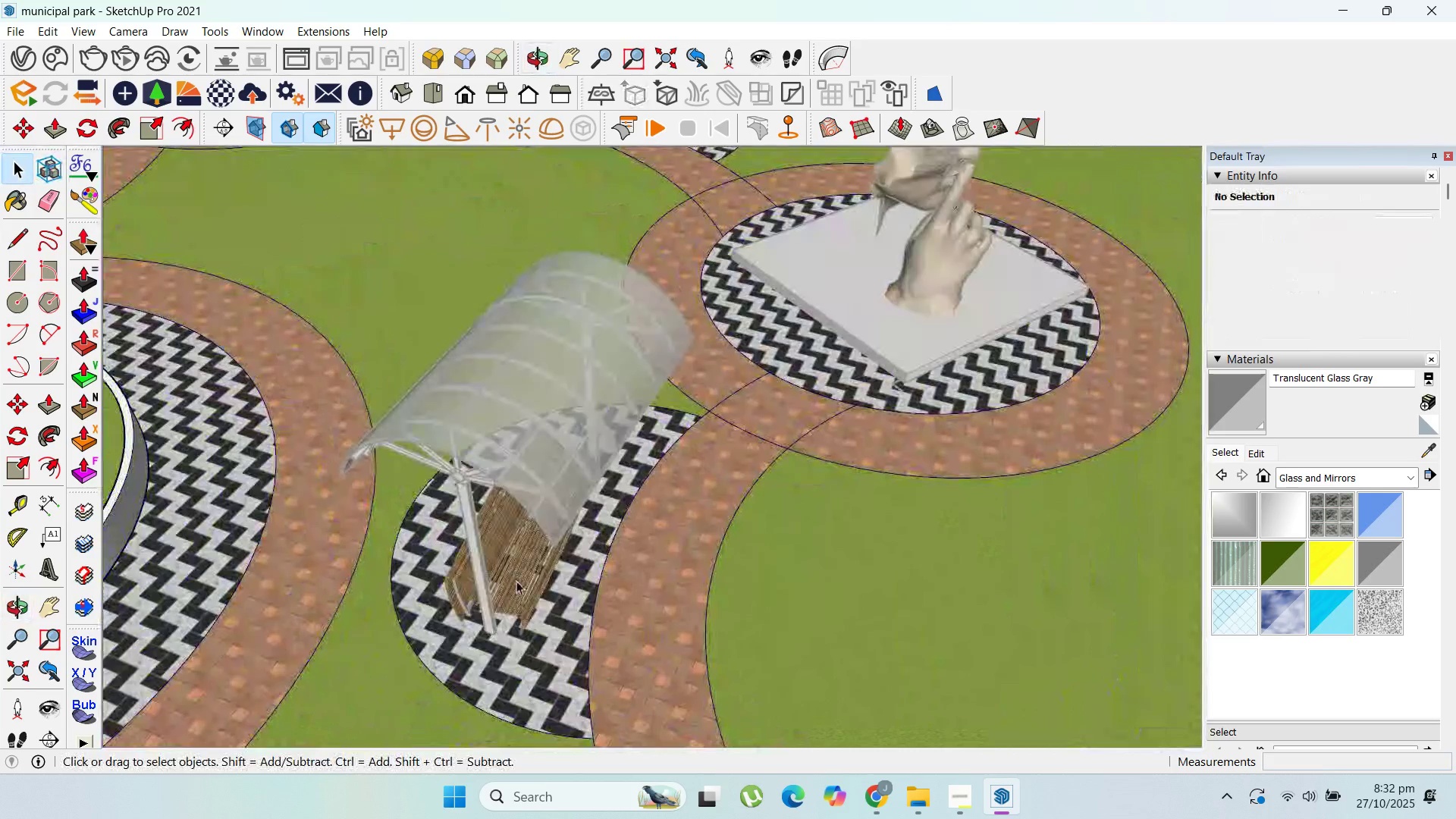 
key(Escape)
 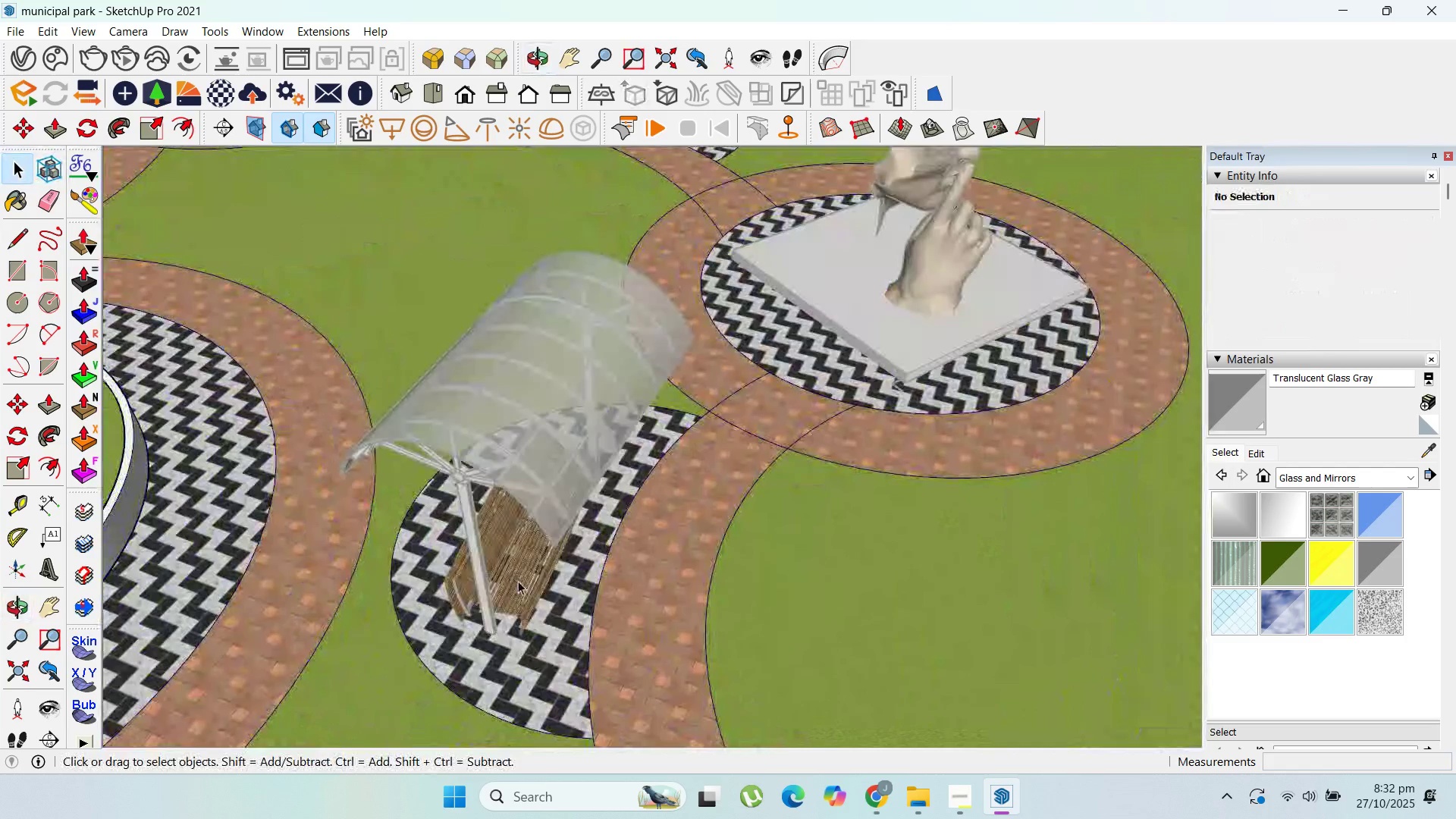 
double_click([518, 581])
 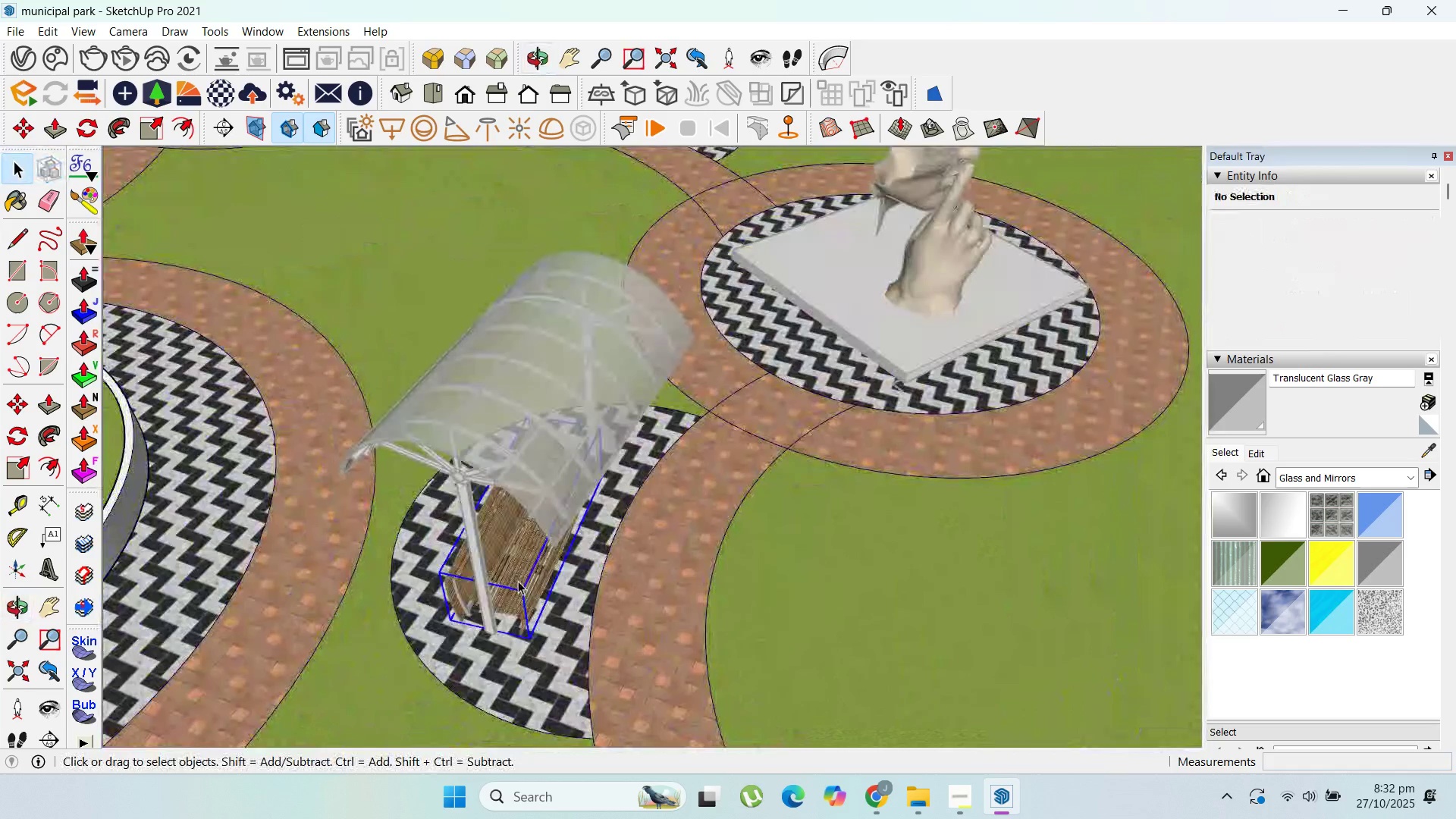 
triple_click([518, 581])
 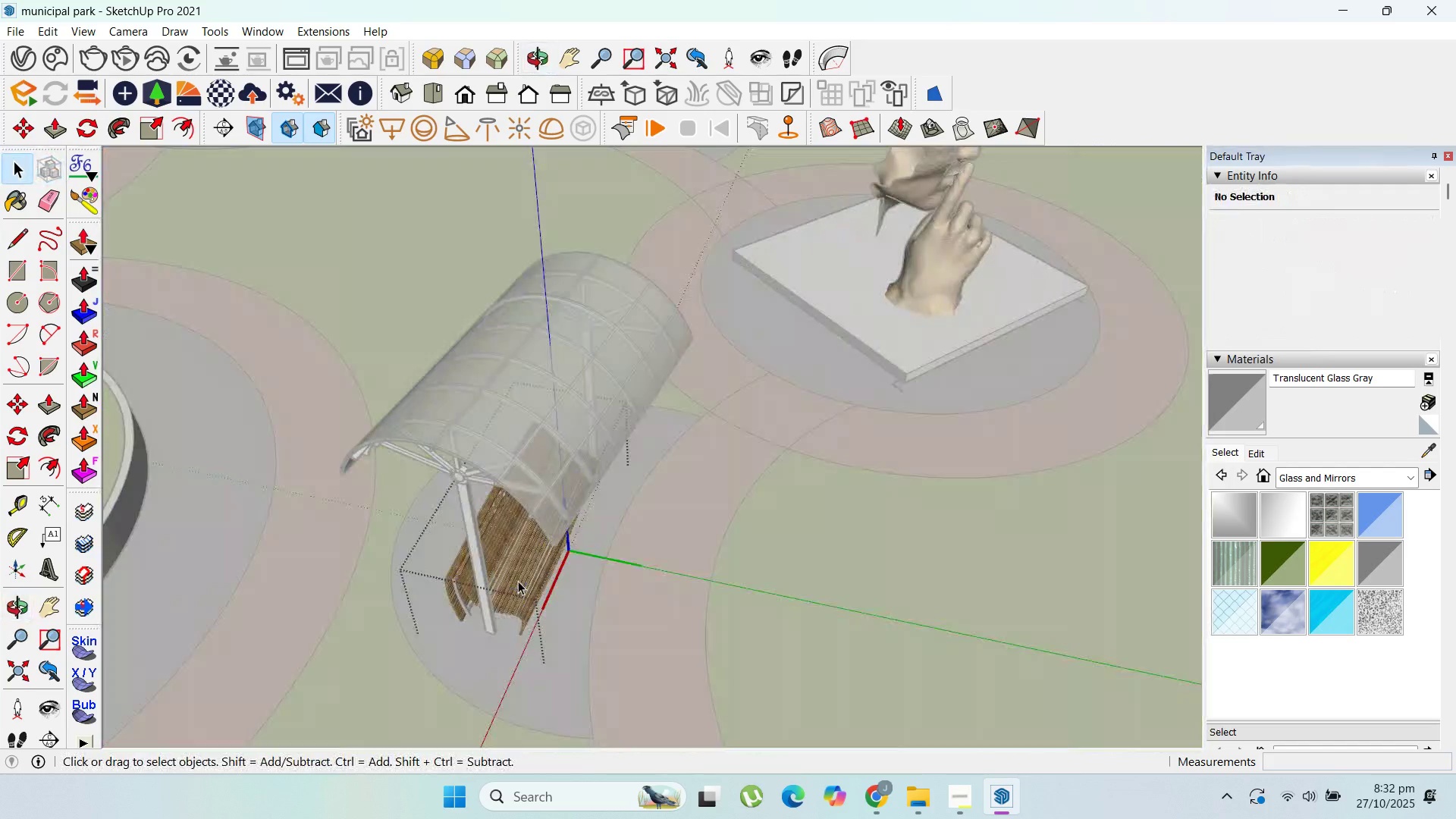 
triple_click([518, 581])
 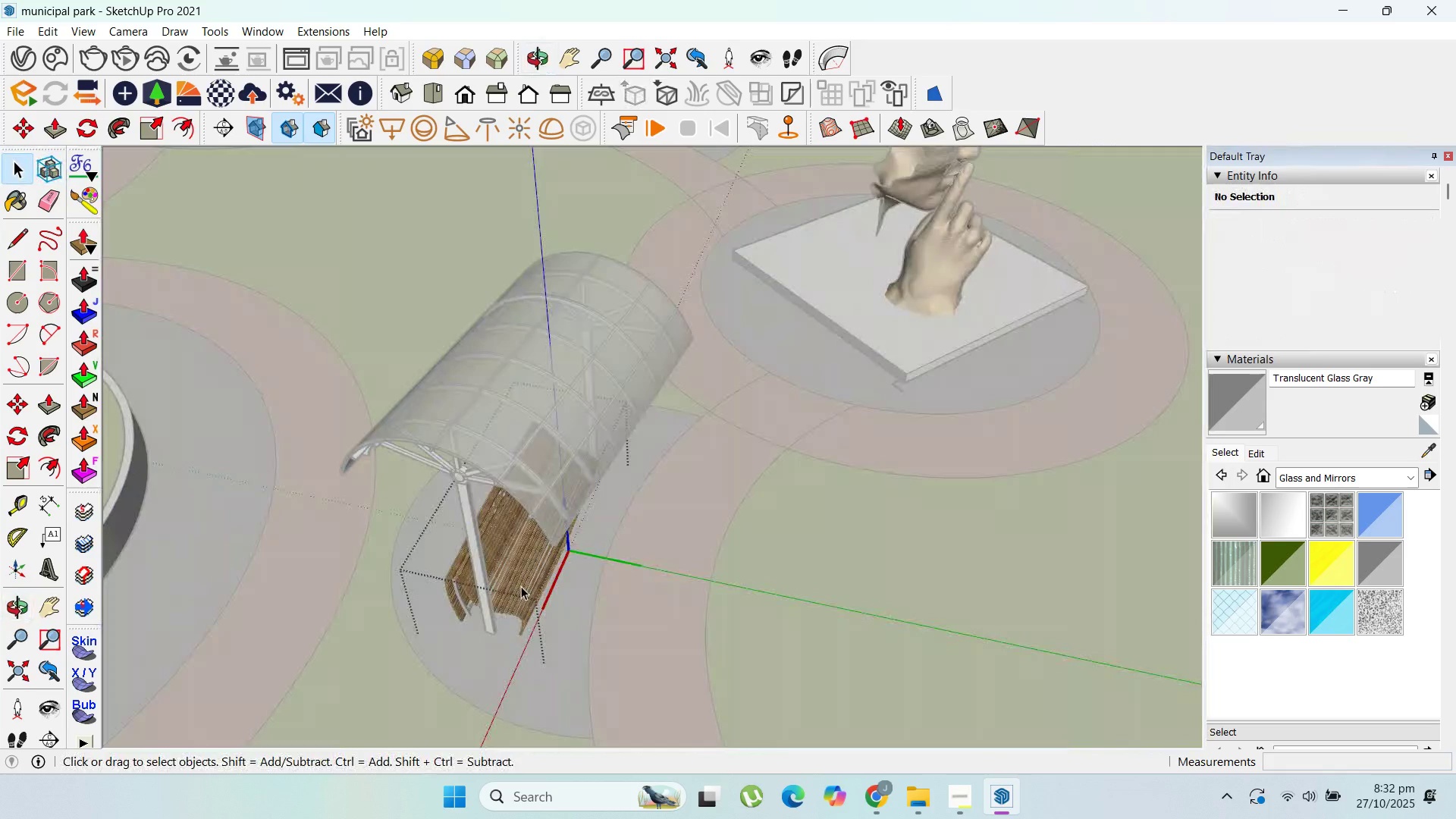 
key(Escape)
 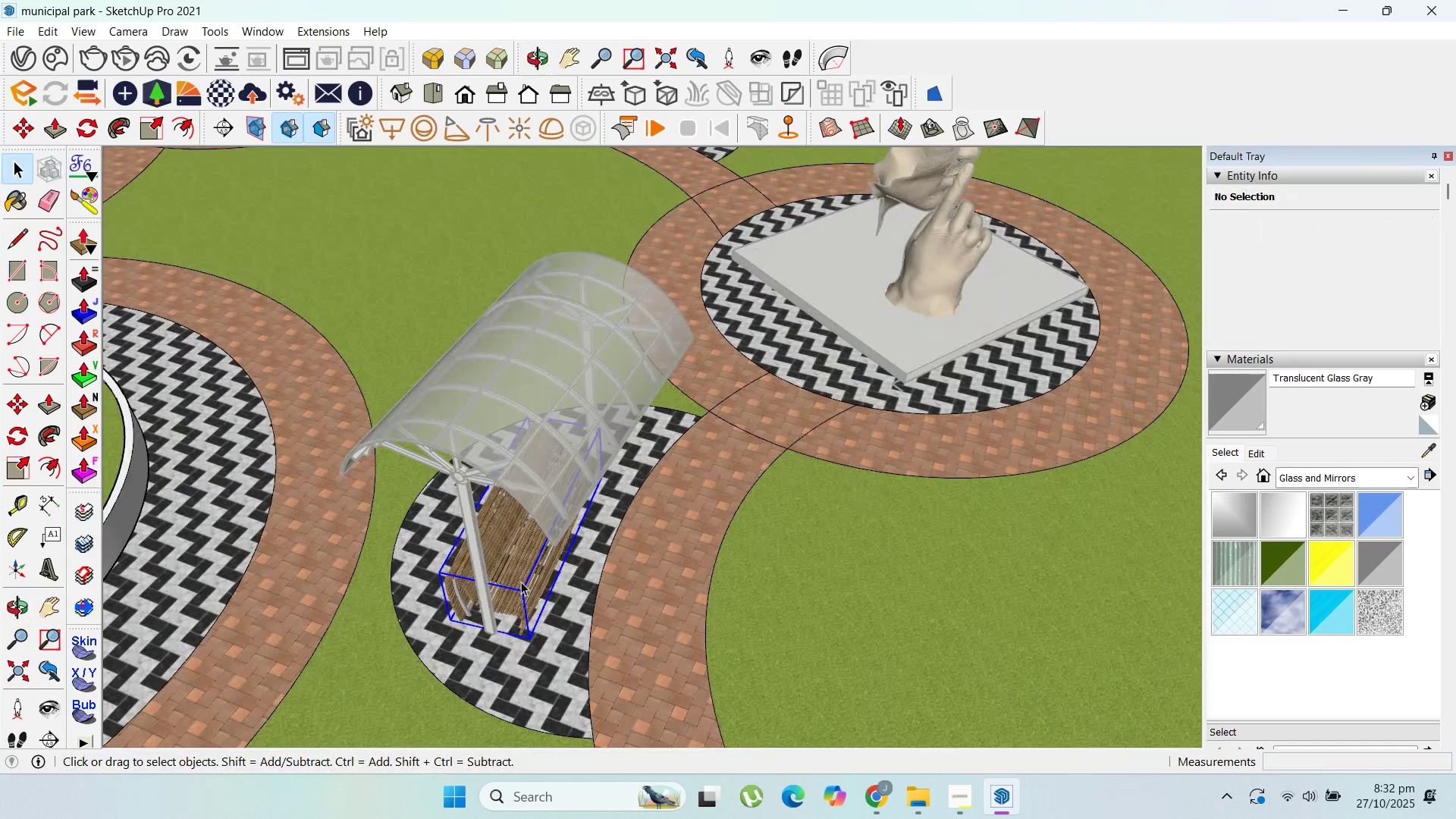 
hold_key(key=ControlLeft, duration=0.32)
 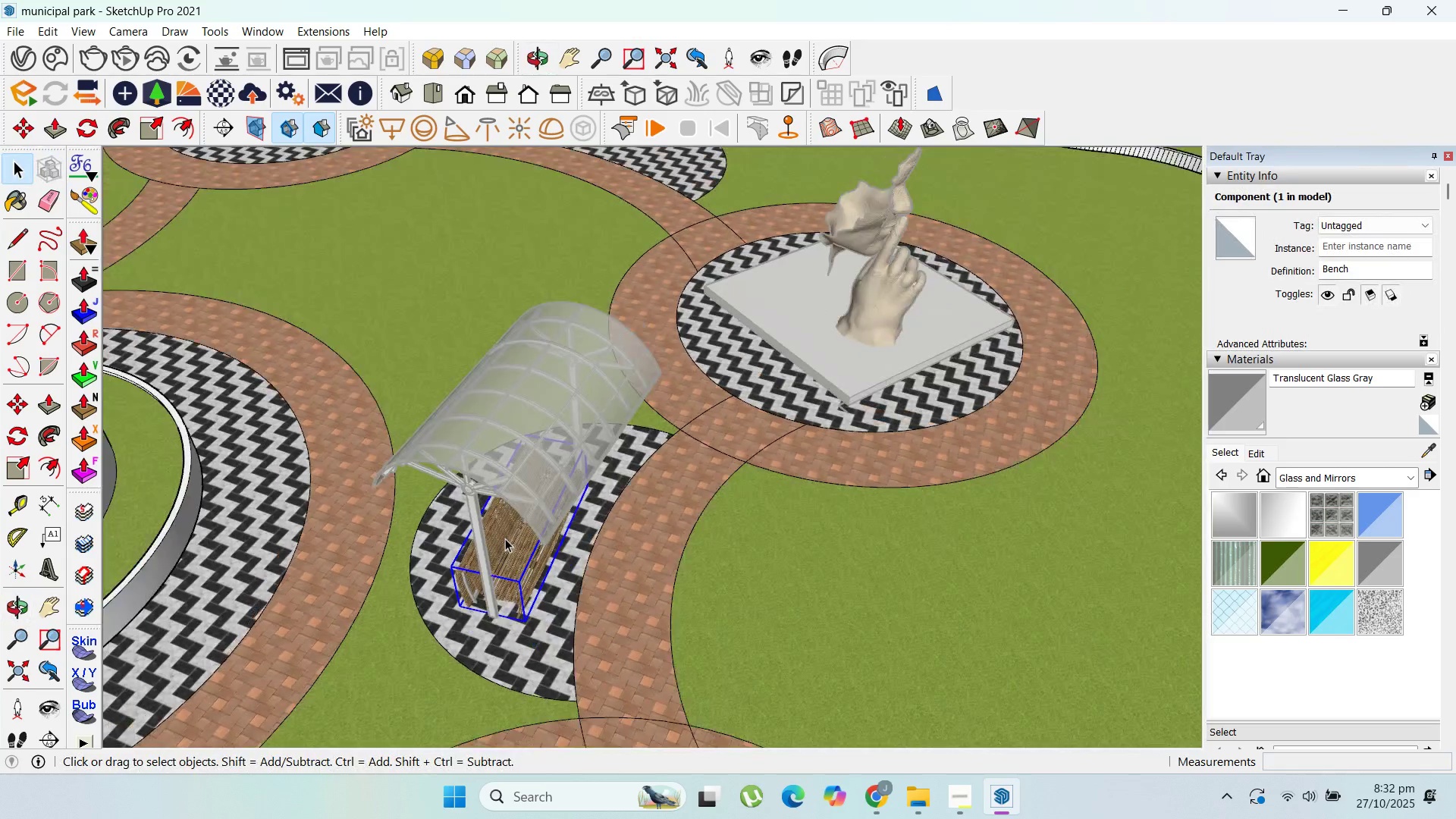 
scroll: coordinate [505, 538], scroll_direction: down, amount: 3.0
 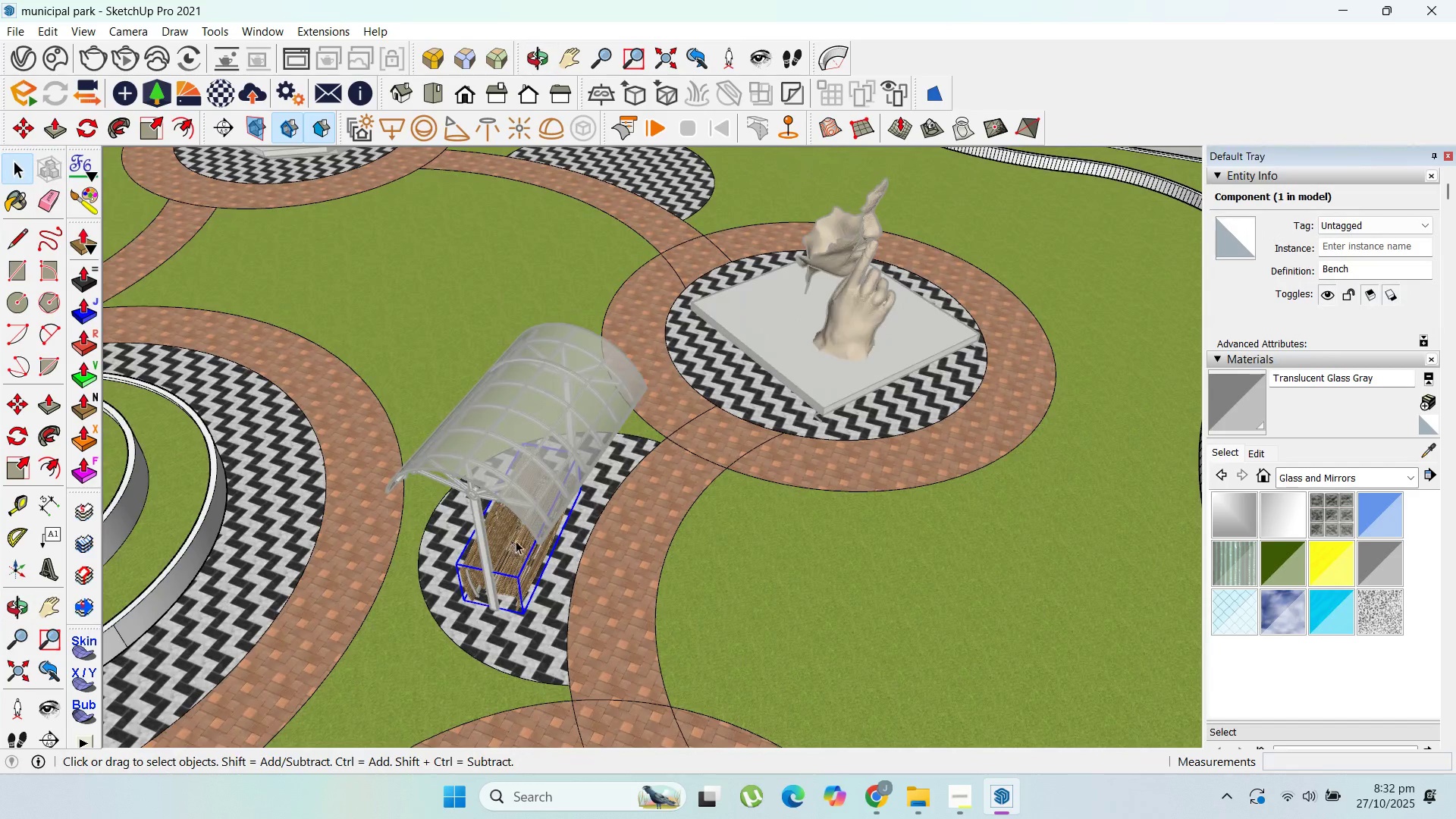 
key(Escape)
 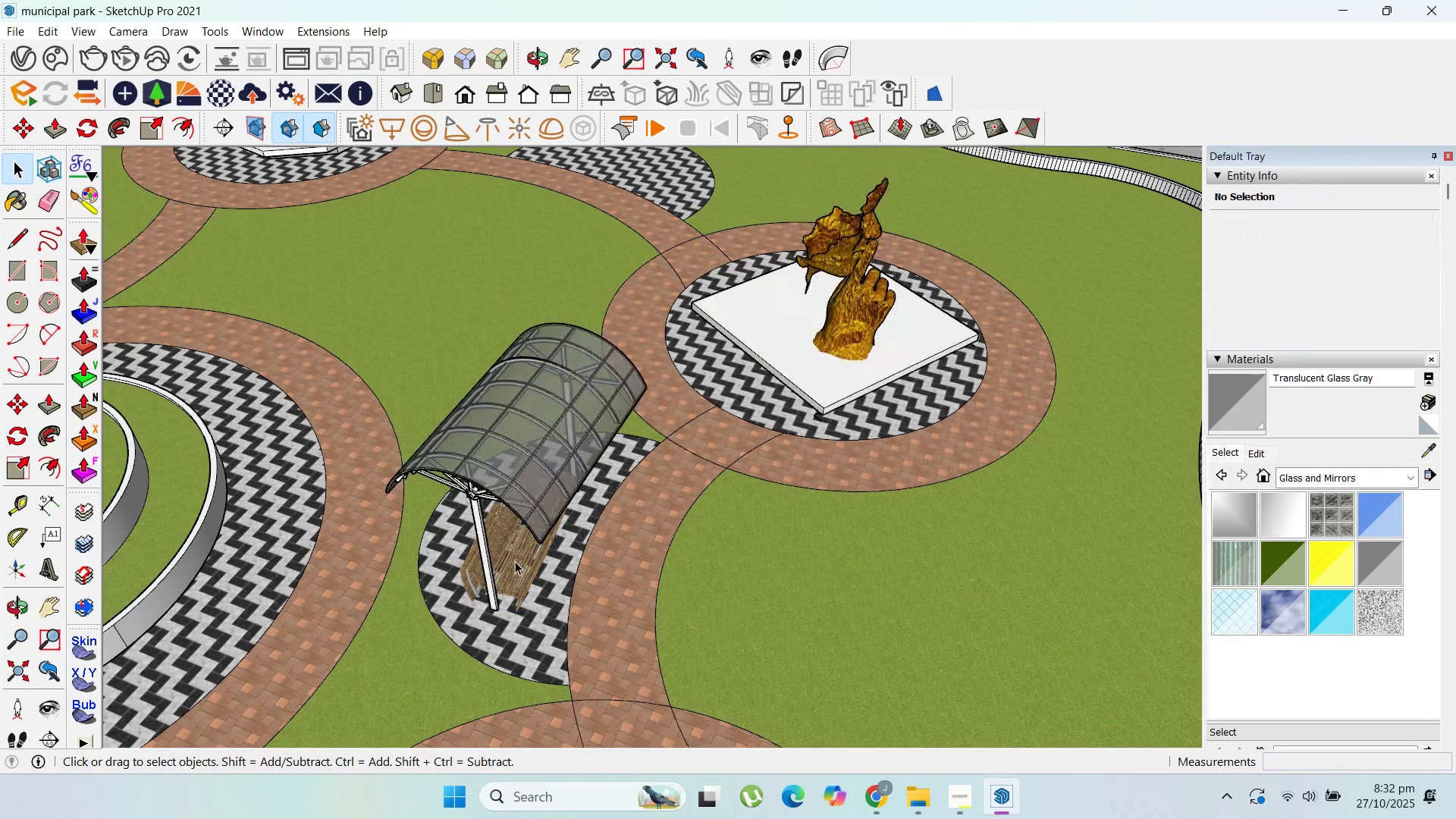 
left_click([515, 561])
 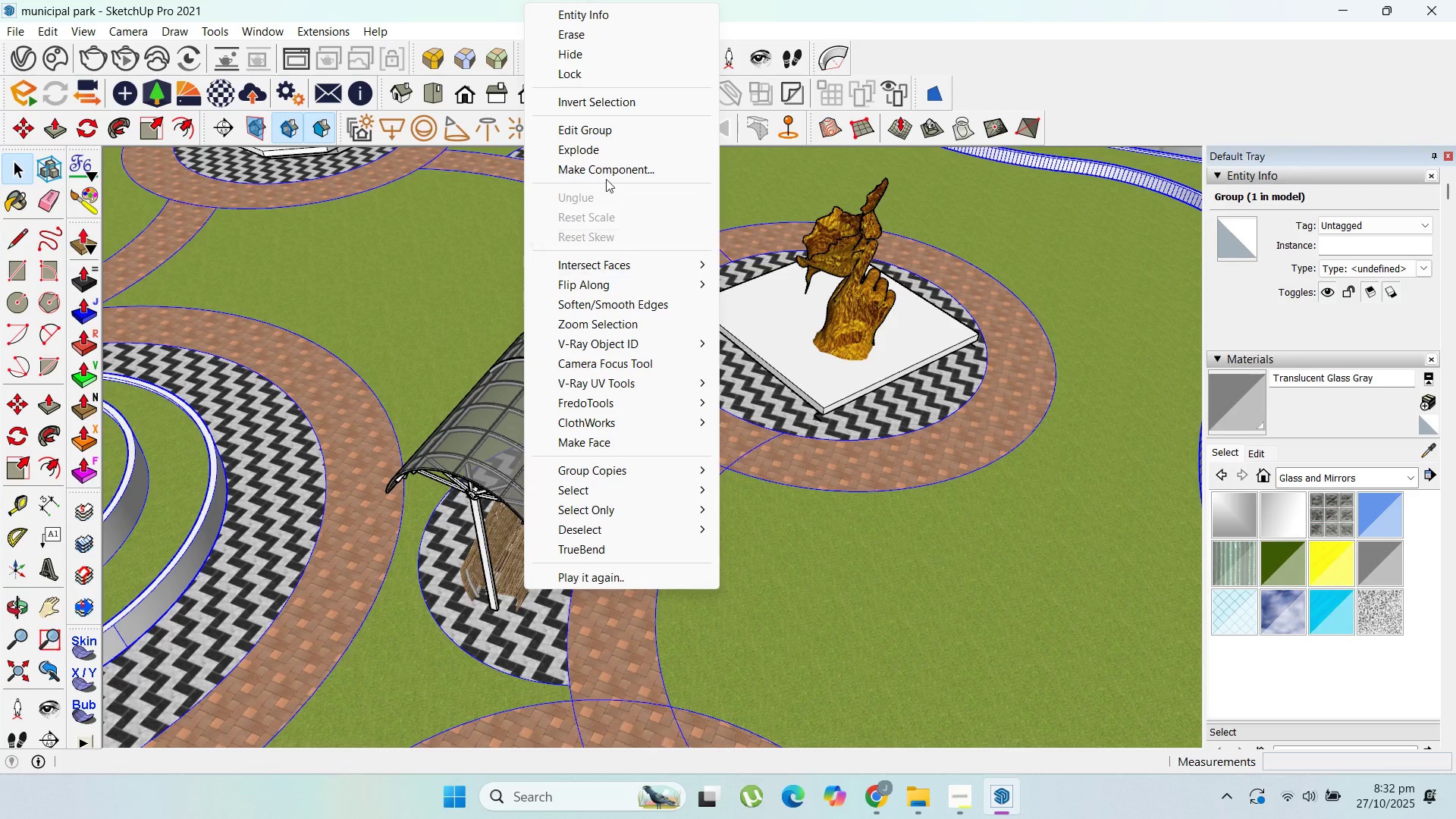 
left_click([610, 152])
 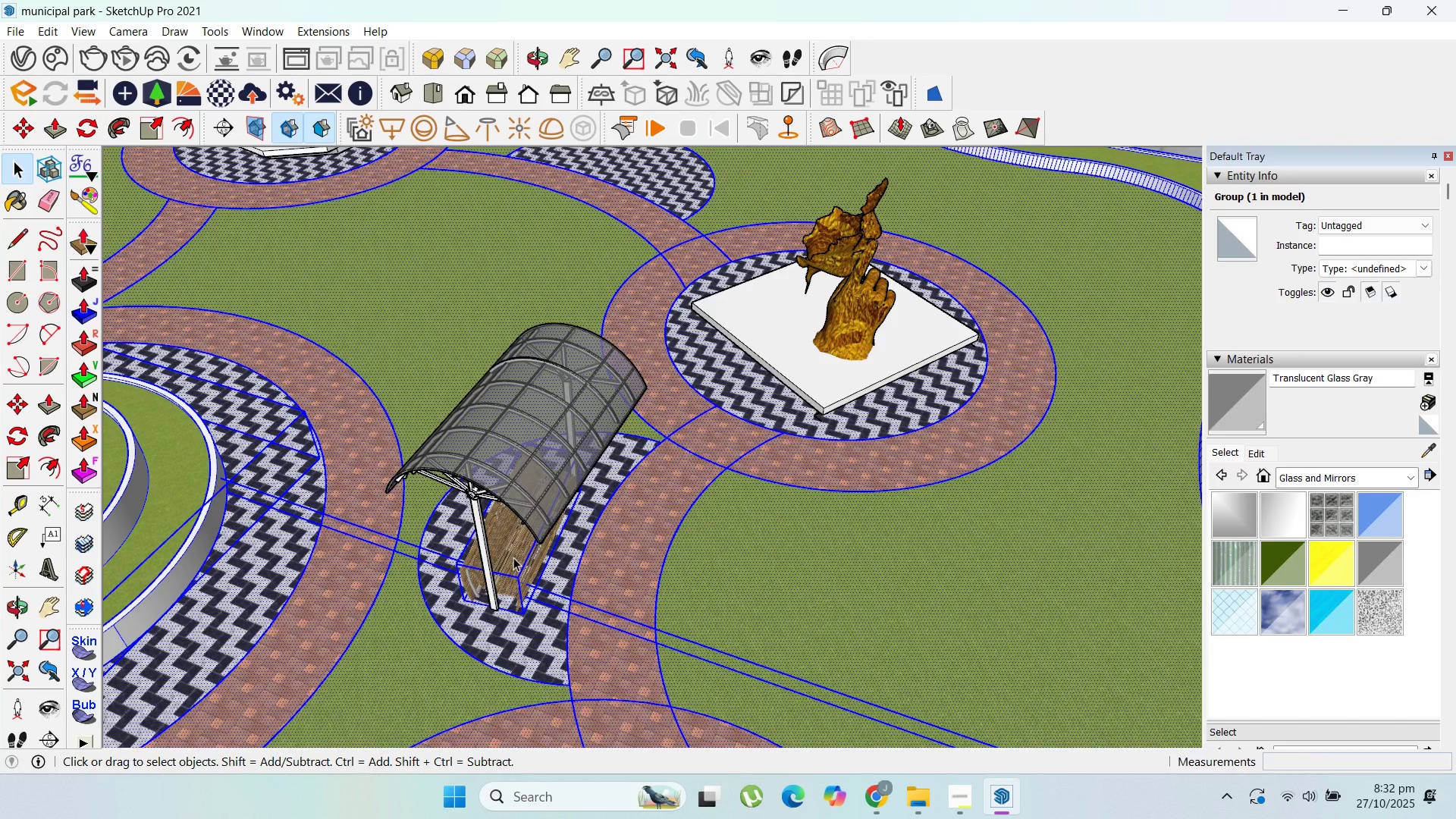 
left_click([513, 557])
 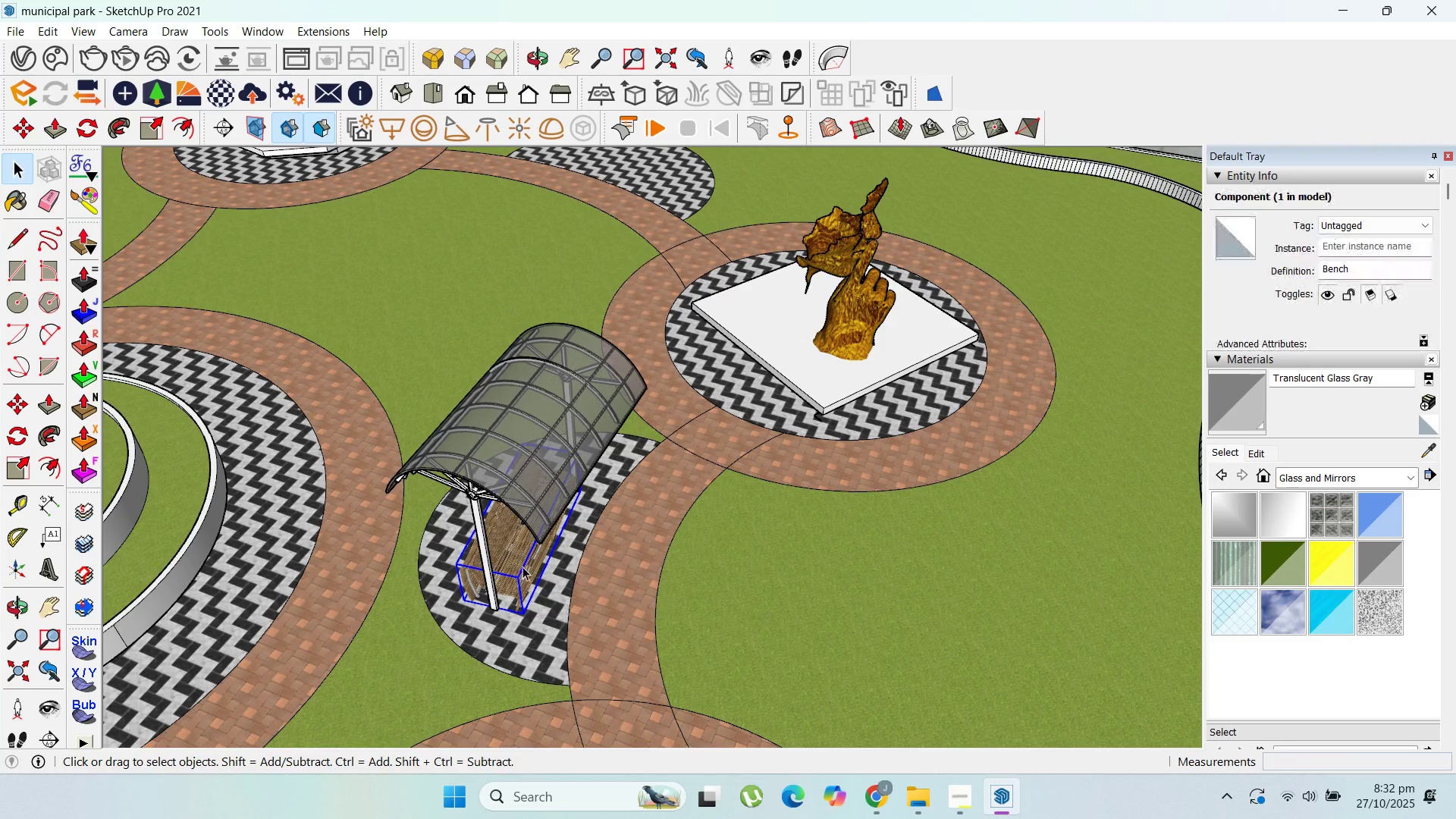 
scroll: coordinate [221, 292], scroll_direction: up, amount: 3.0
 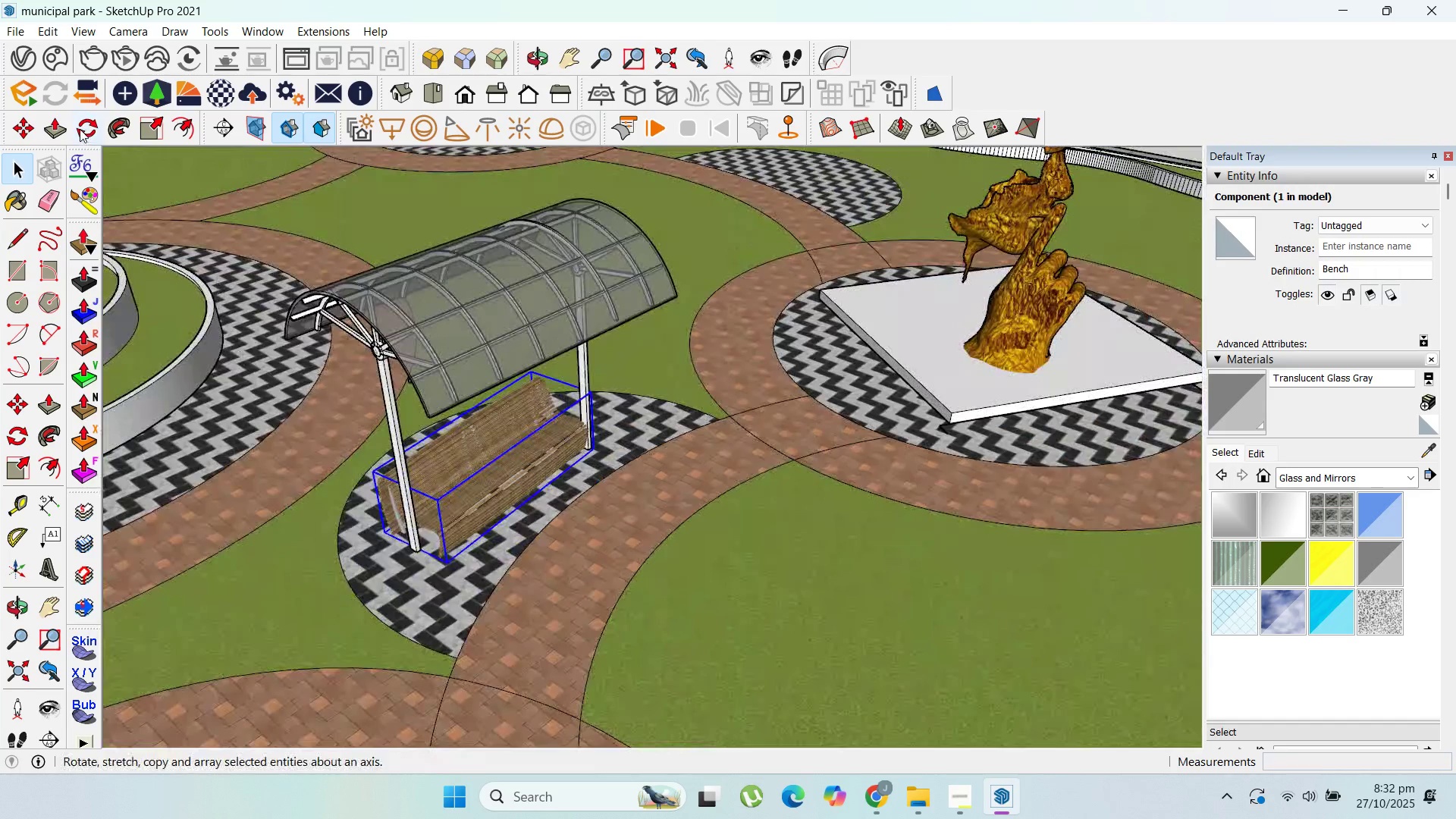 
left_click([80, 129])
 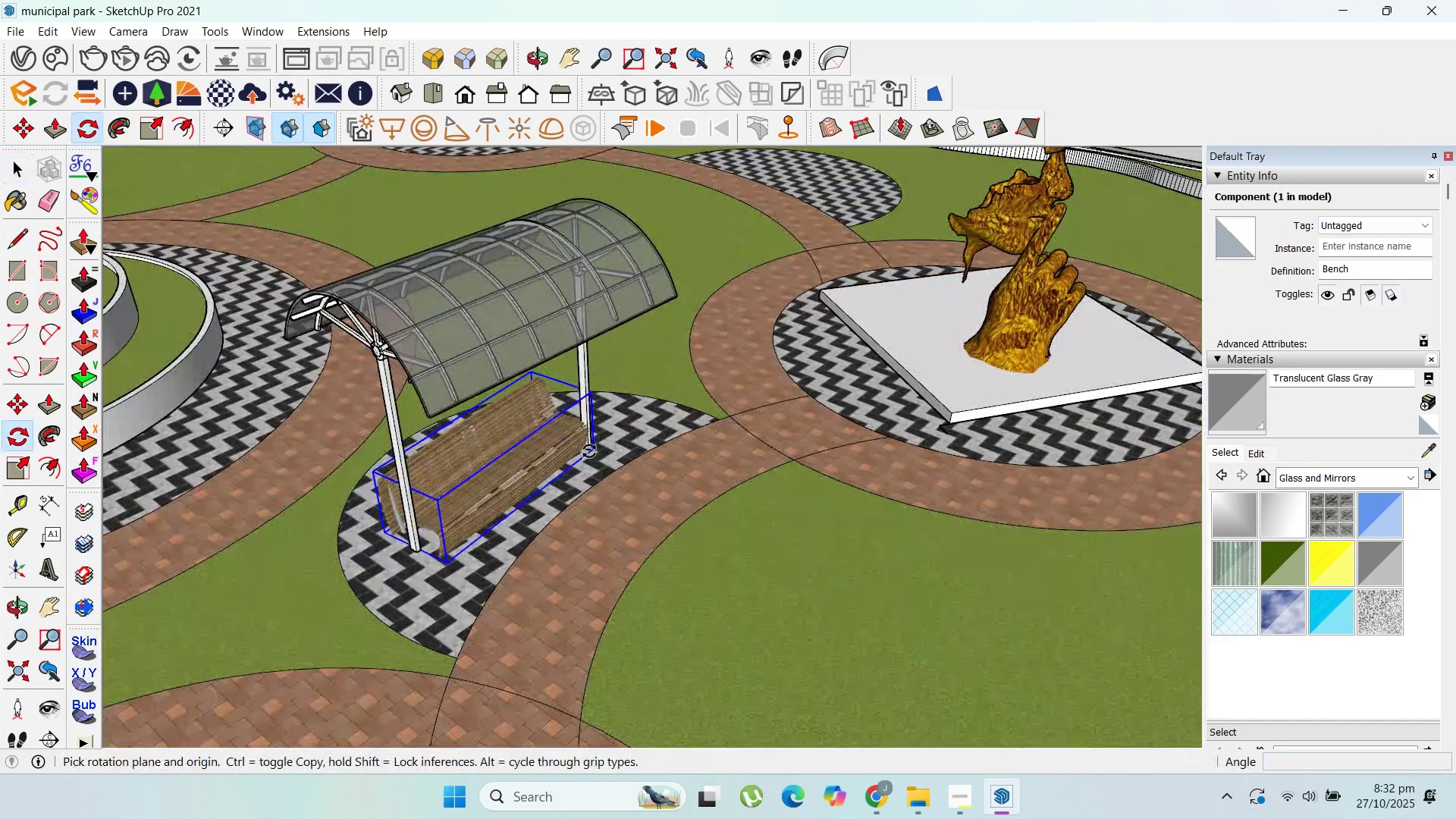 
scroll: coordinate [482, 473], scroll_direction: up, amount: 10.0
 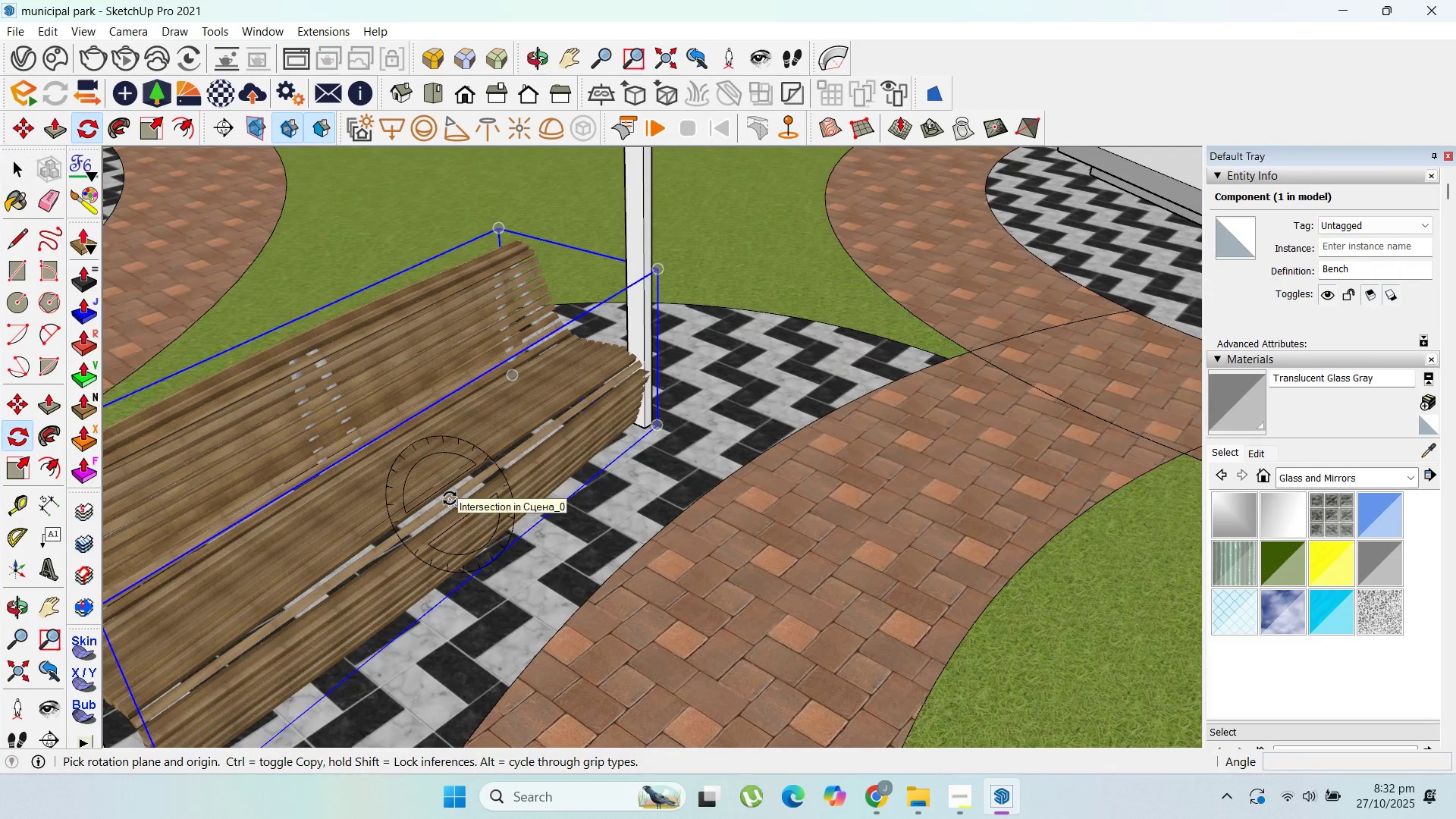 
key(ArrowUp)
 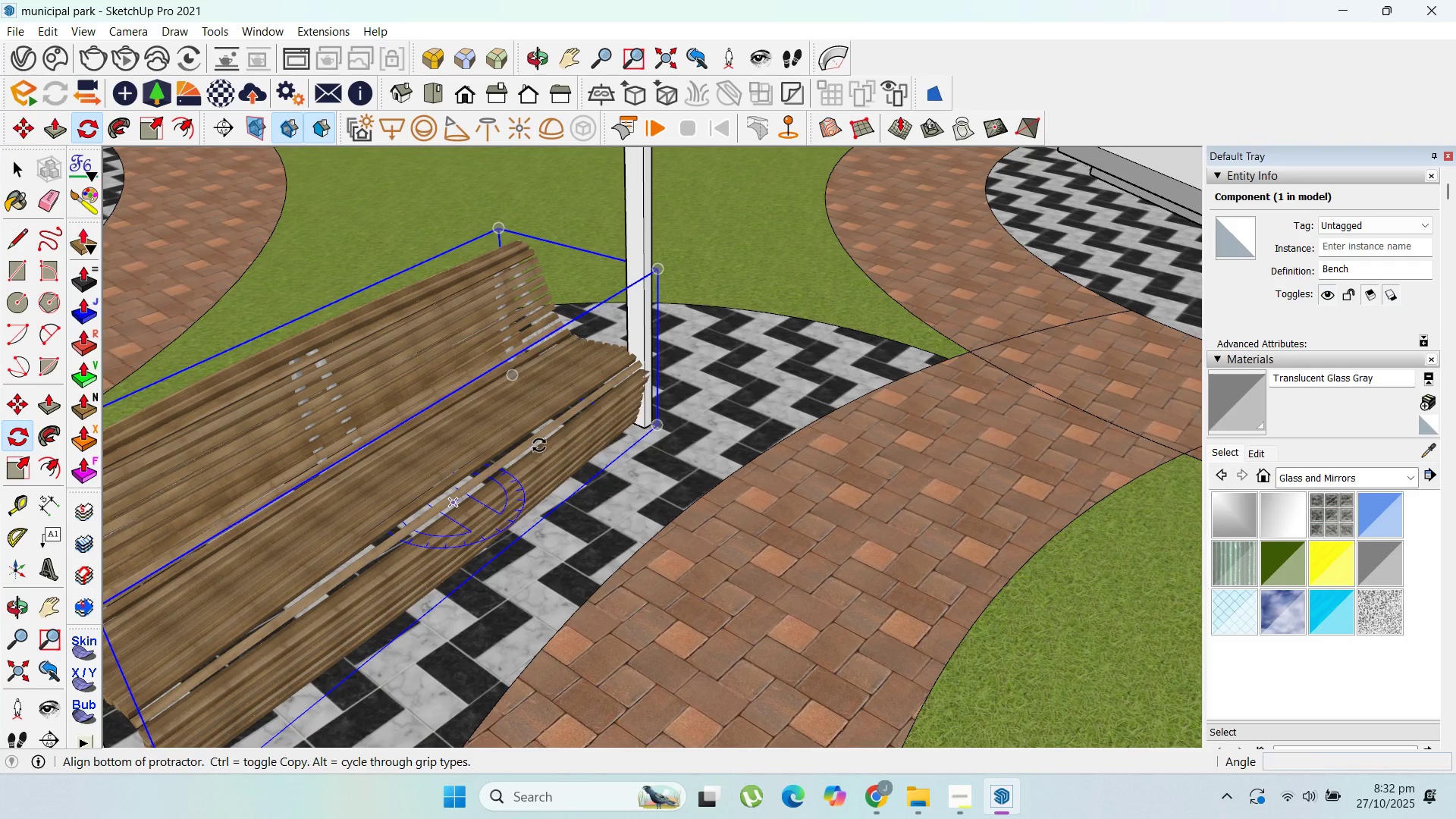 
left_click([546, 438])
 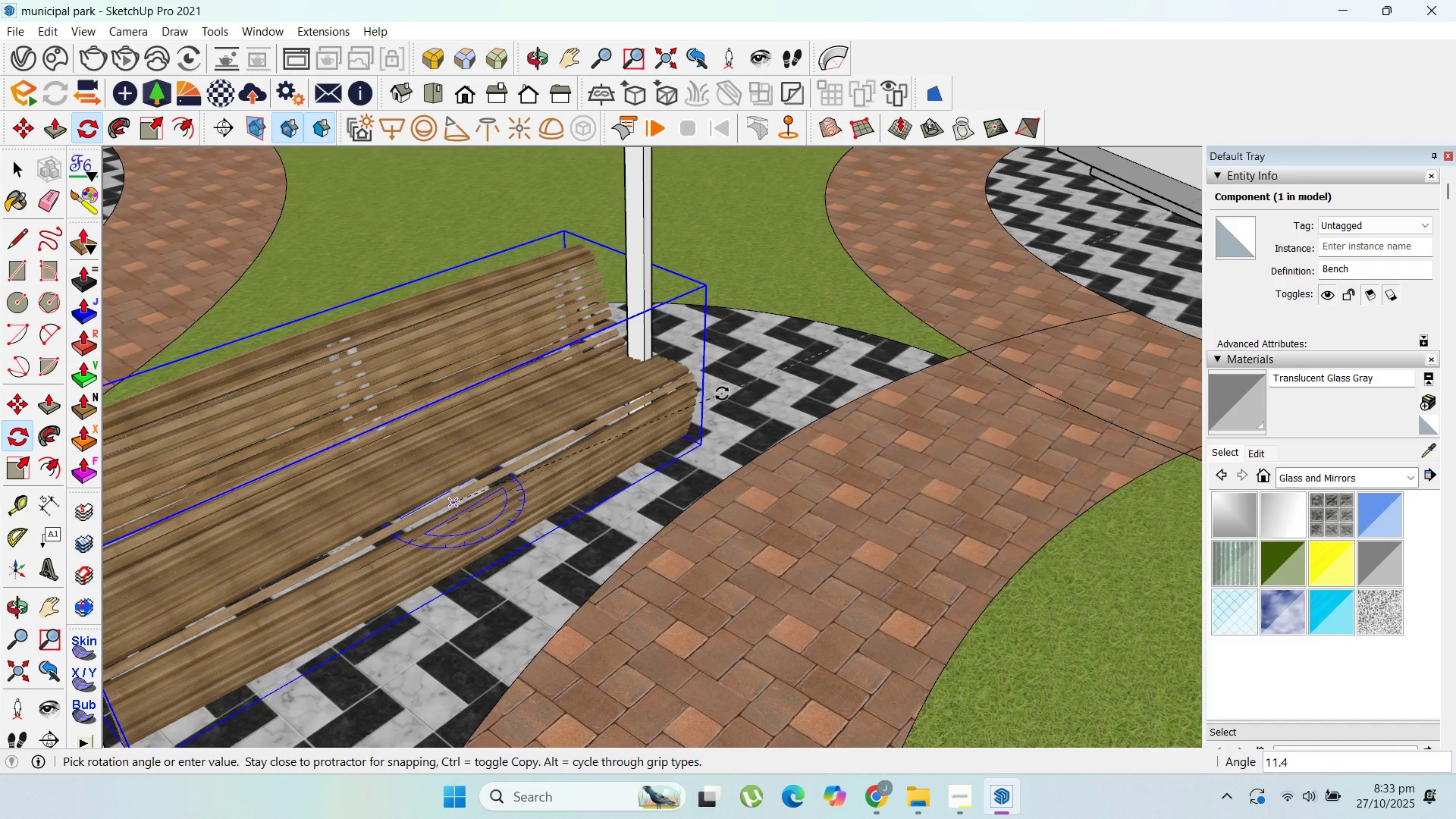 
wait(15.79)
 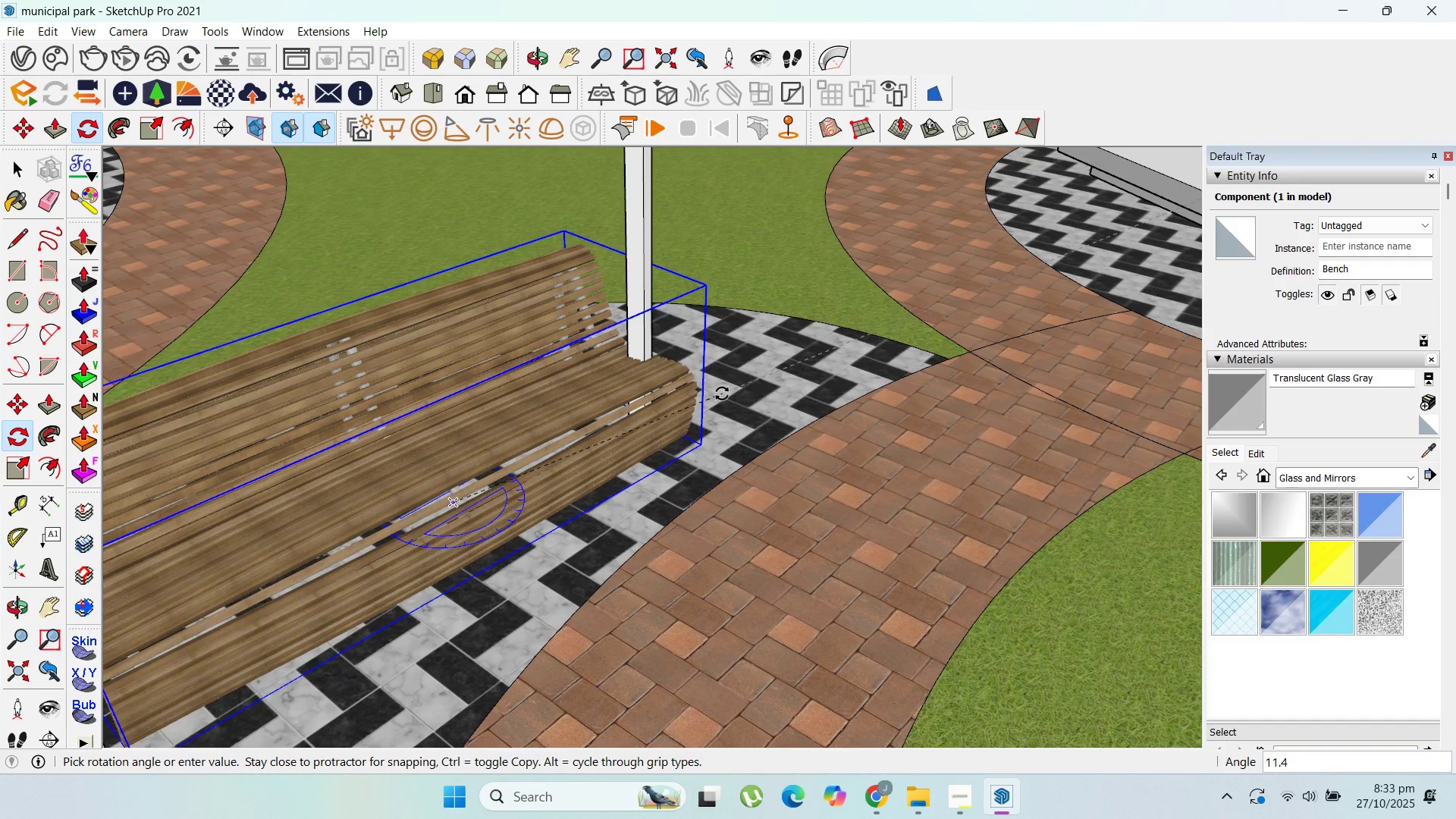 
left_click([777, 341])
 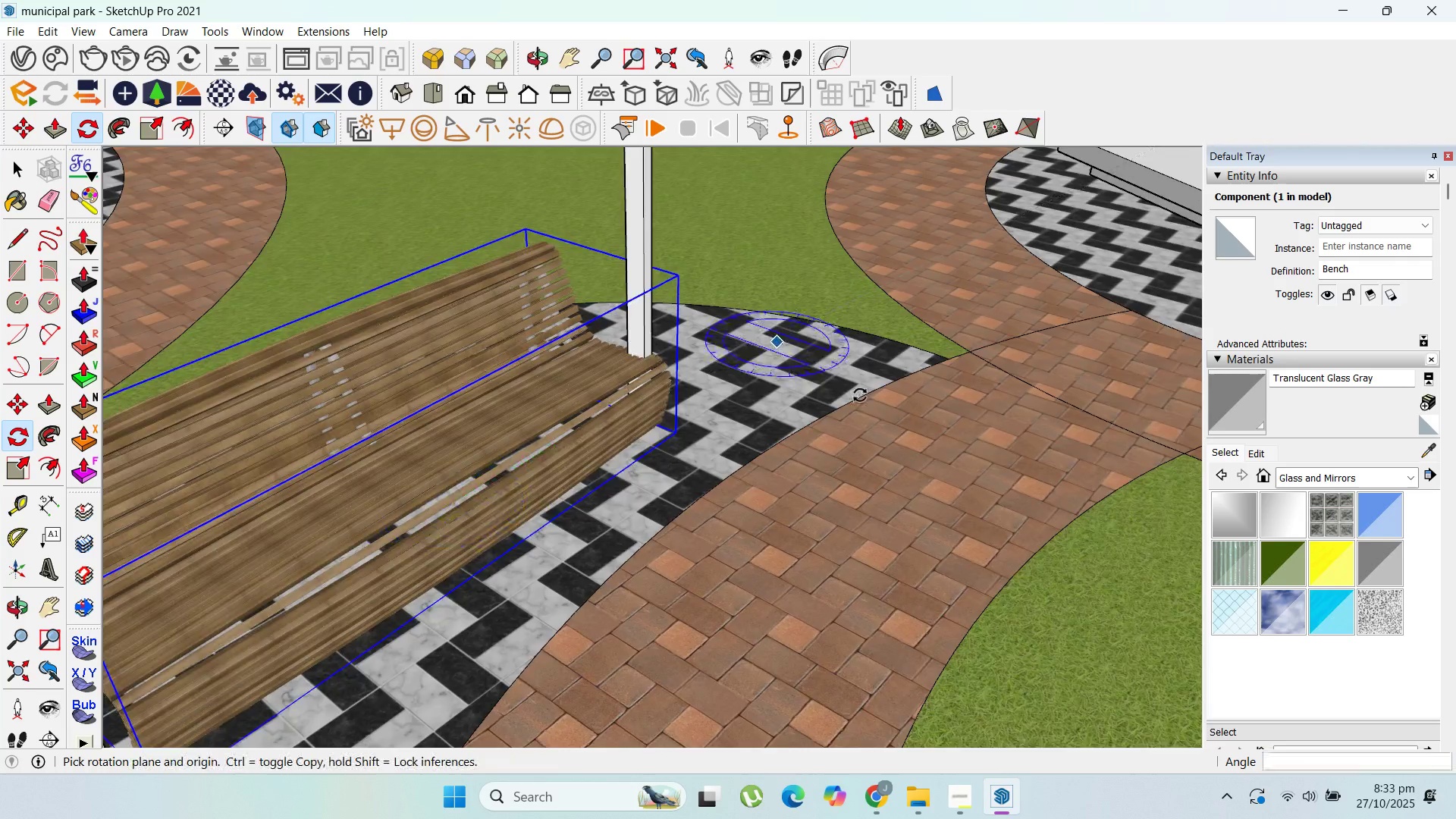 
scroll: coordinate [843, 416], scroll_direction: down, amount: 4.0
 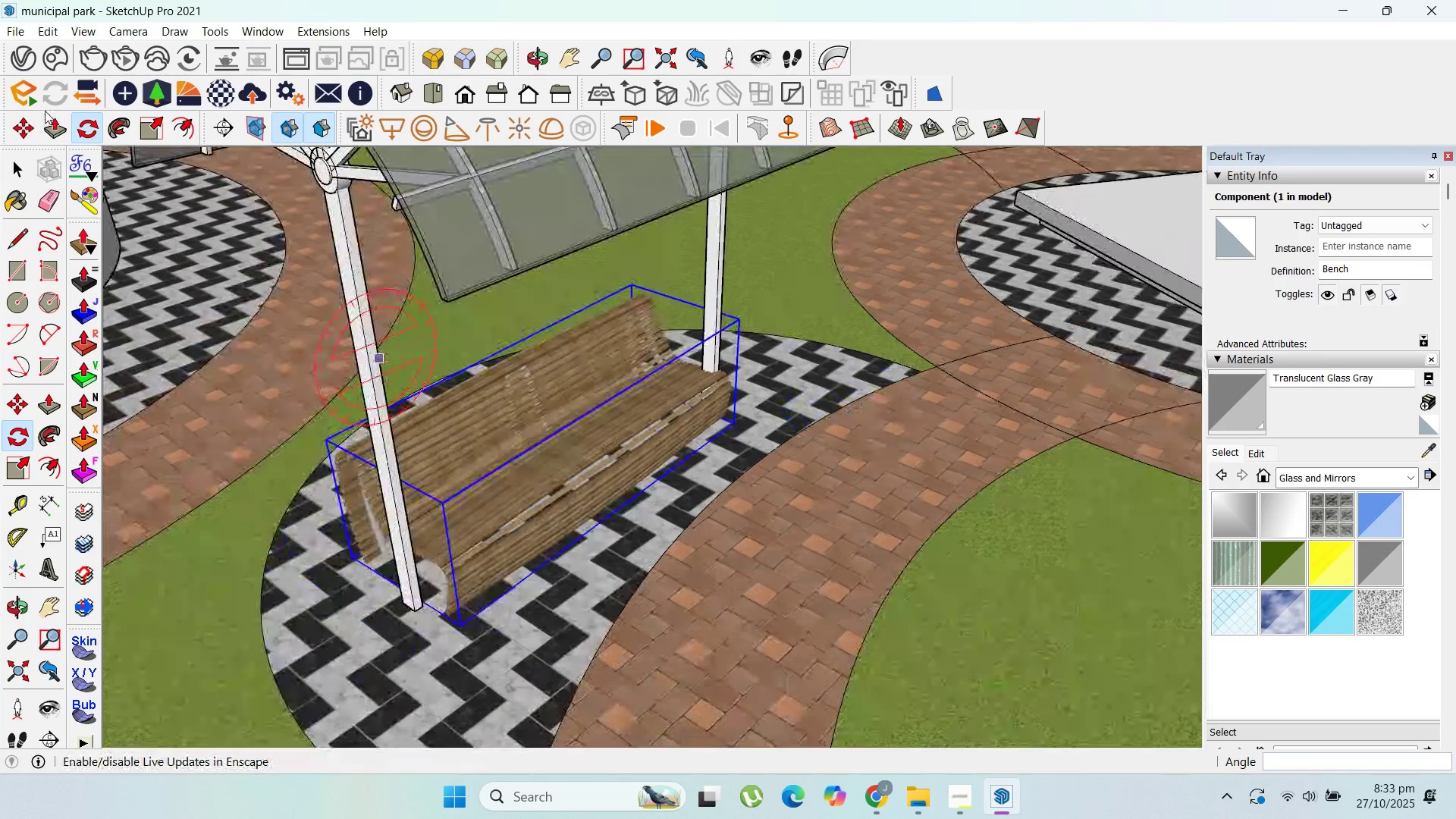 
left_click([25, 130])
 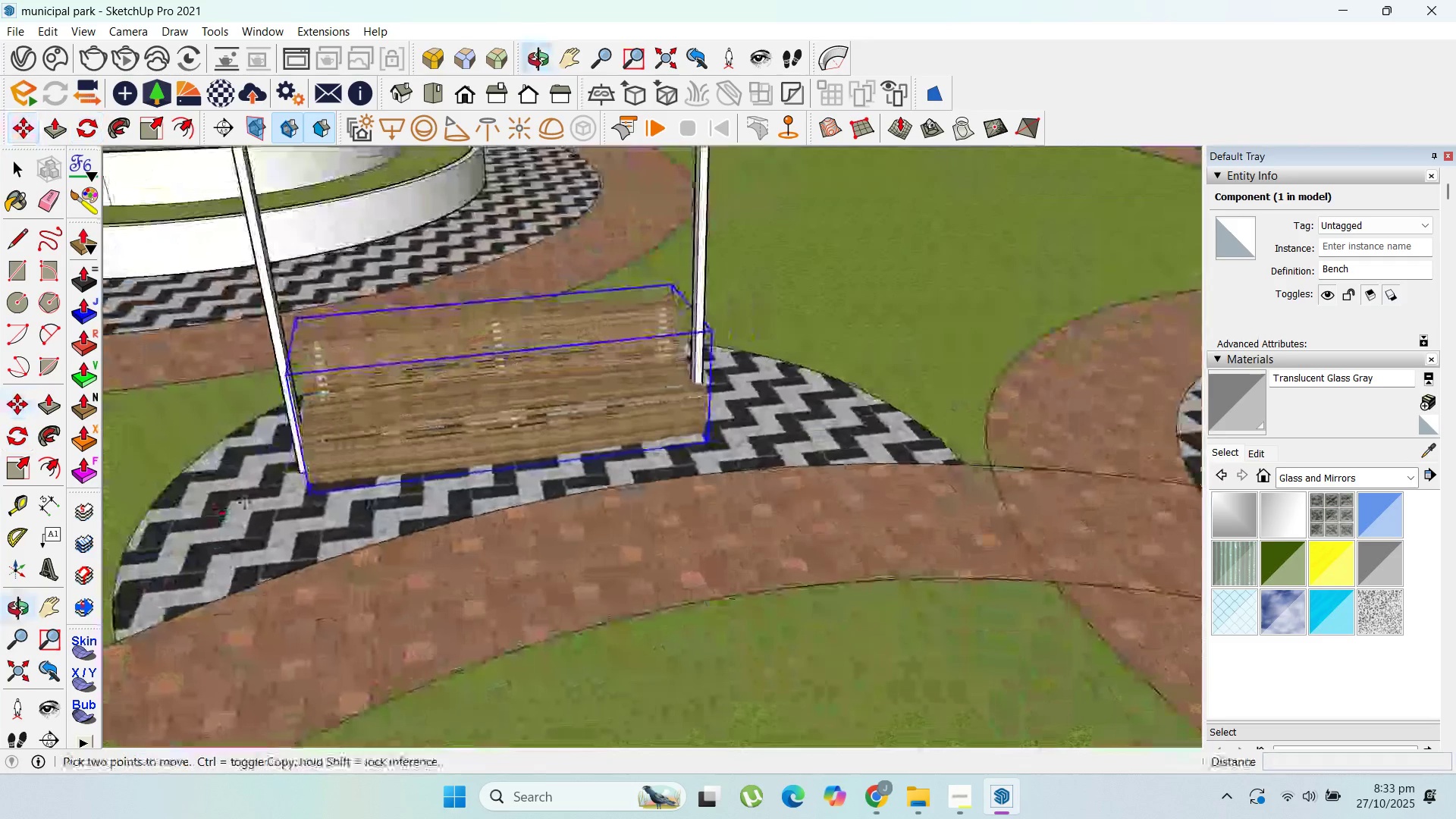 
scroll: coordinate [379, 407], scroll_direction: up, amount: 3.0
 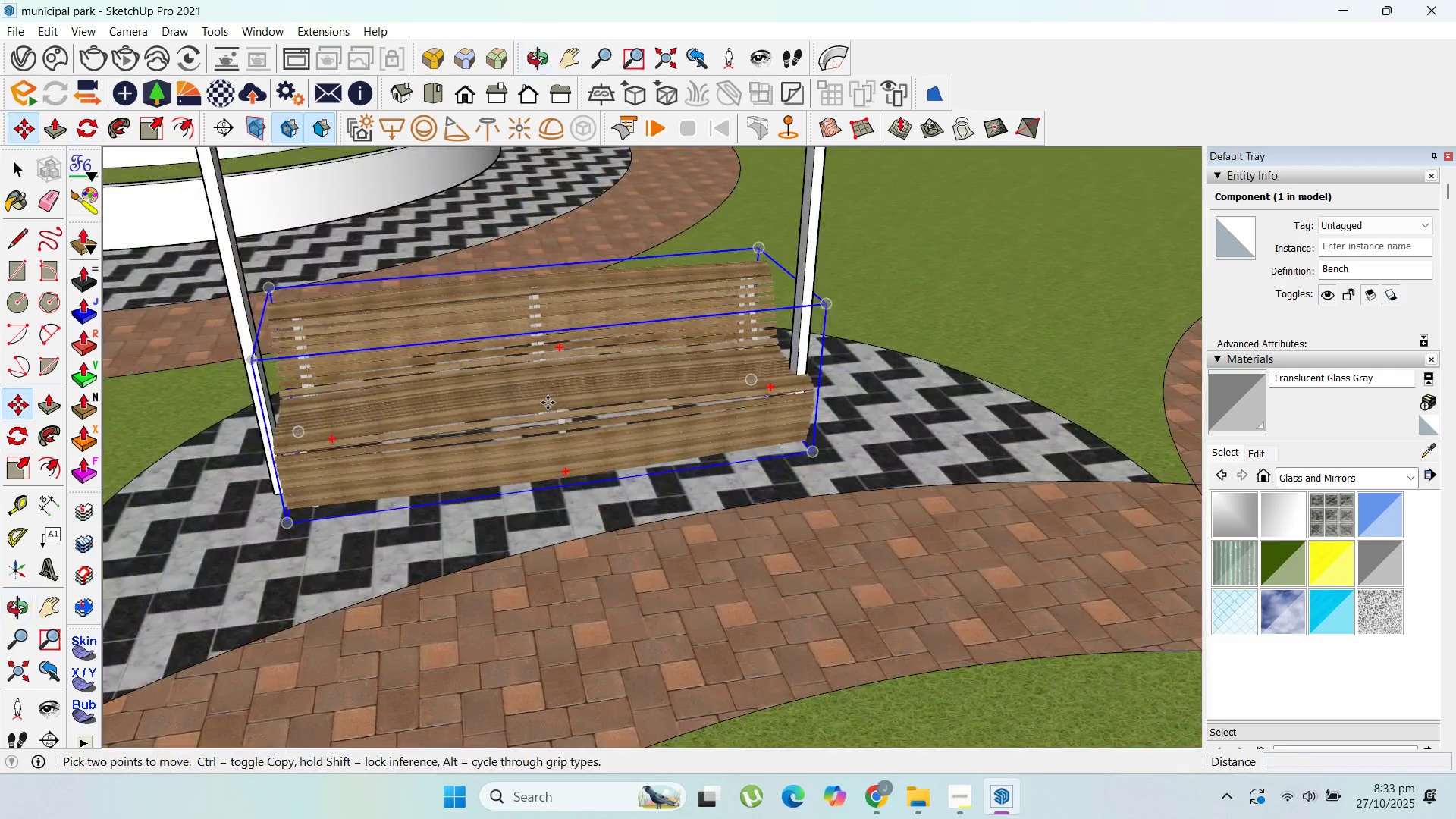 
left_click([548, 403])
 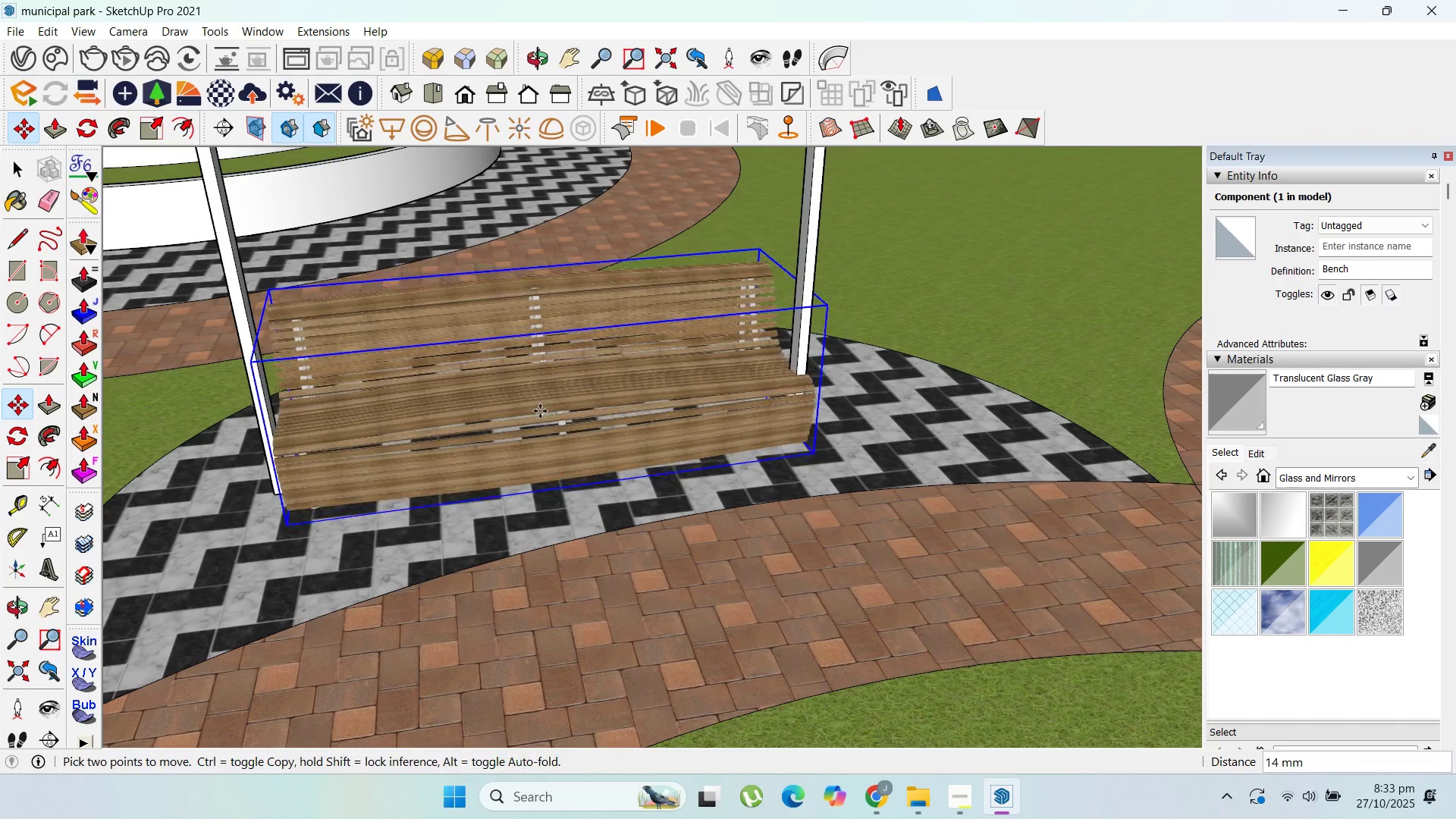 
left_click([540, 411])
 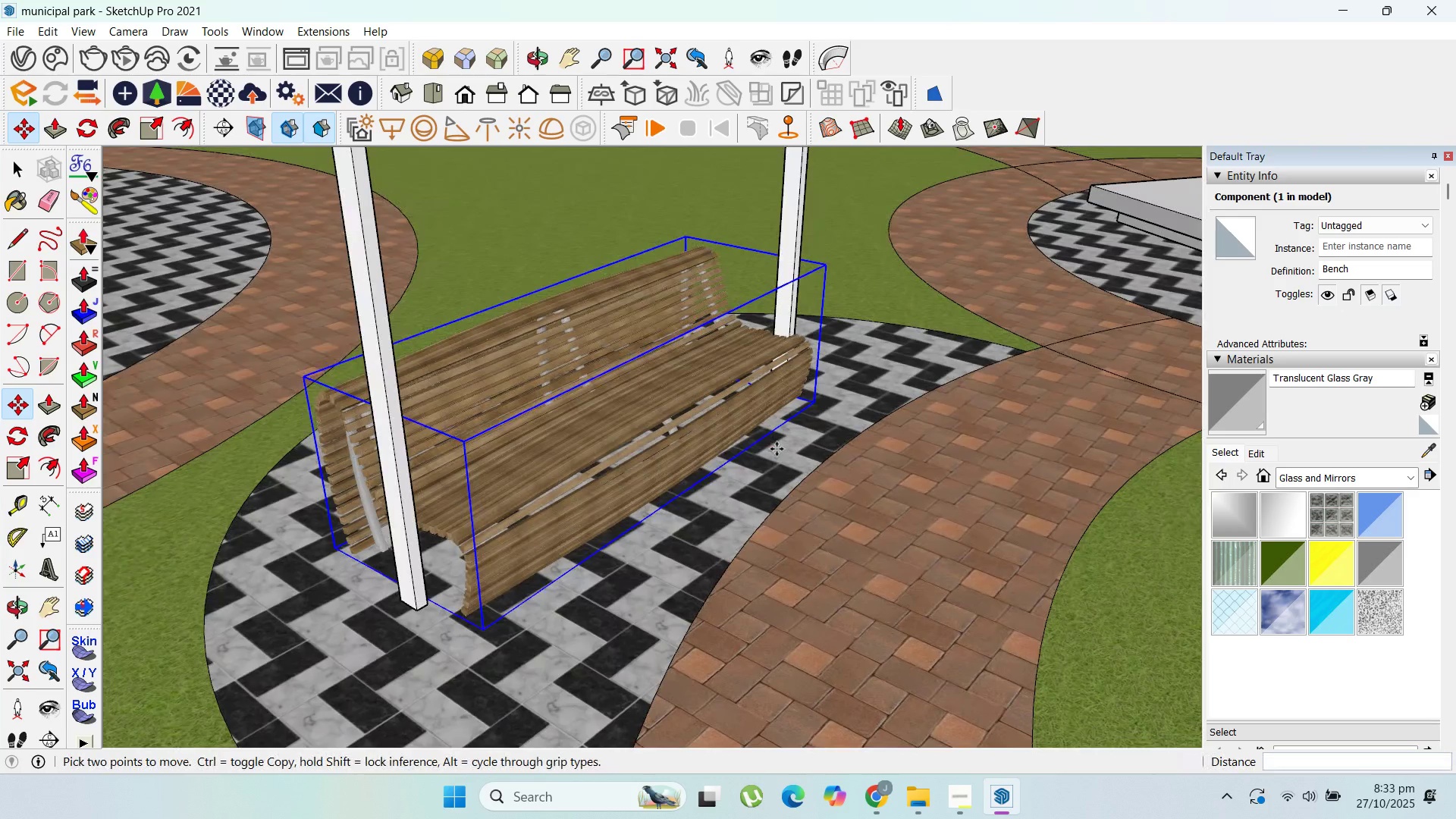 
scroll: coordinate [20, 168], scroll_direction: down, amount: 10.0
 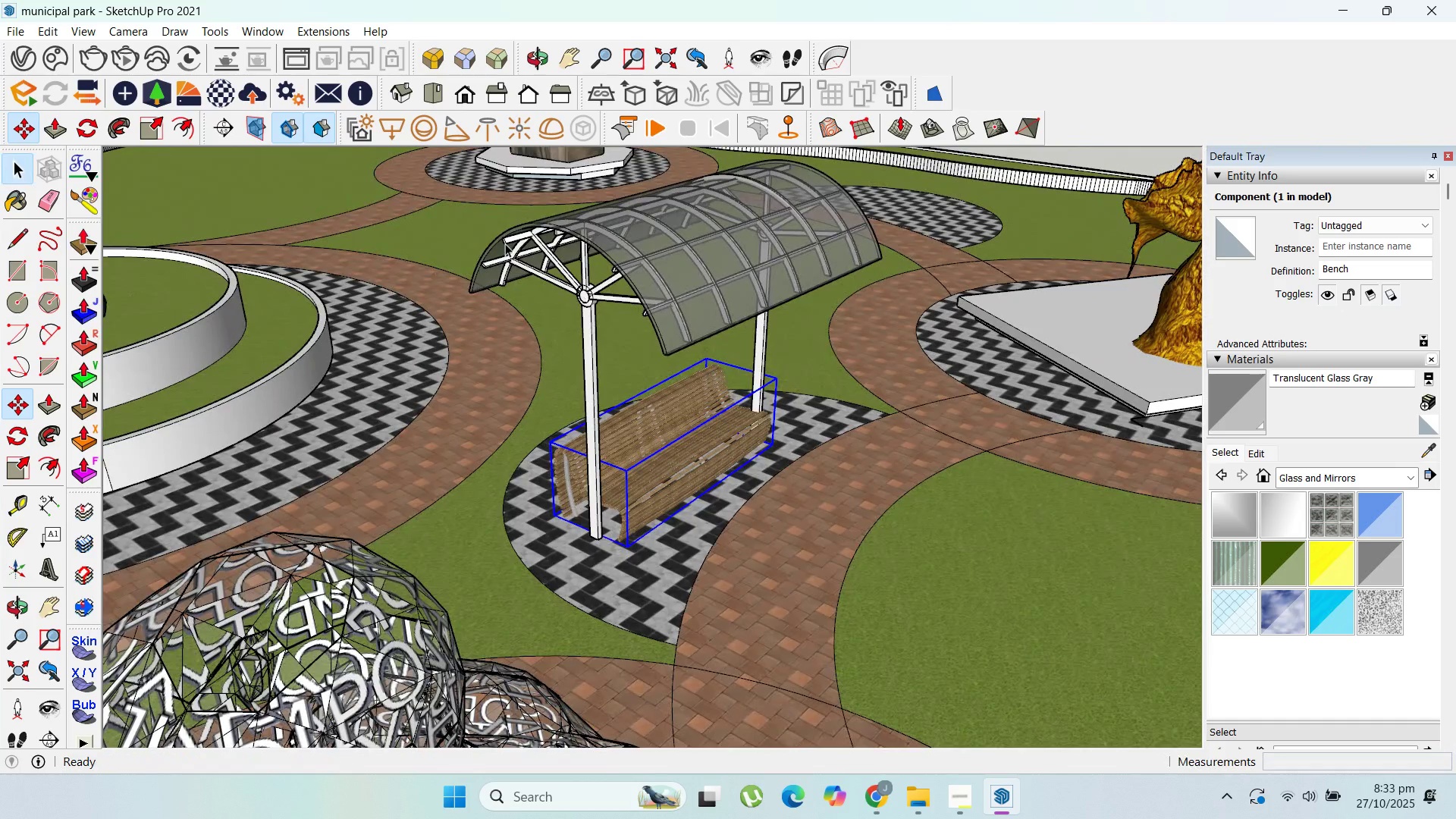 
hold_key(key=ShiftLeft, duration=0.83)
left_click([602, 233])
 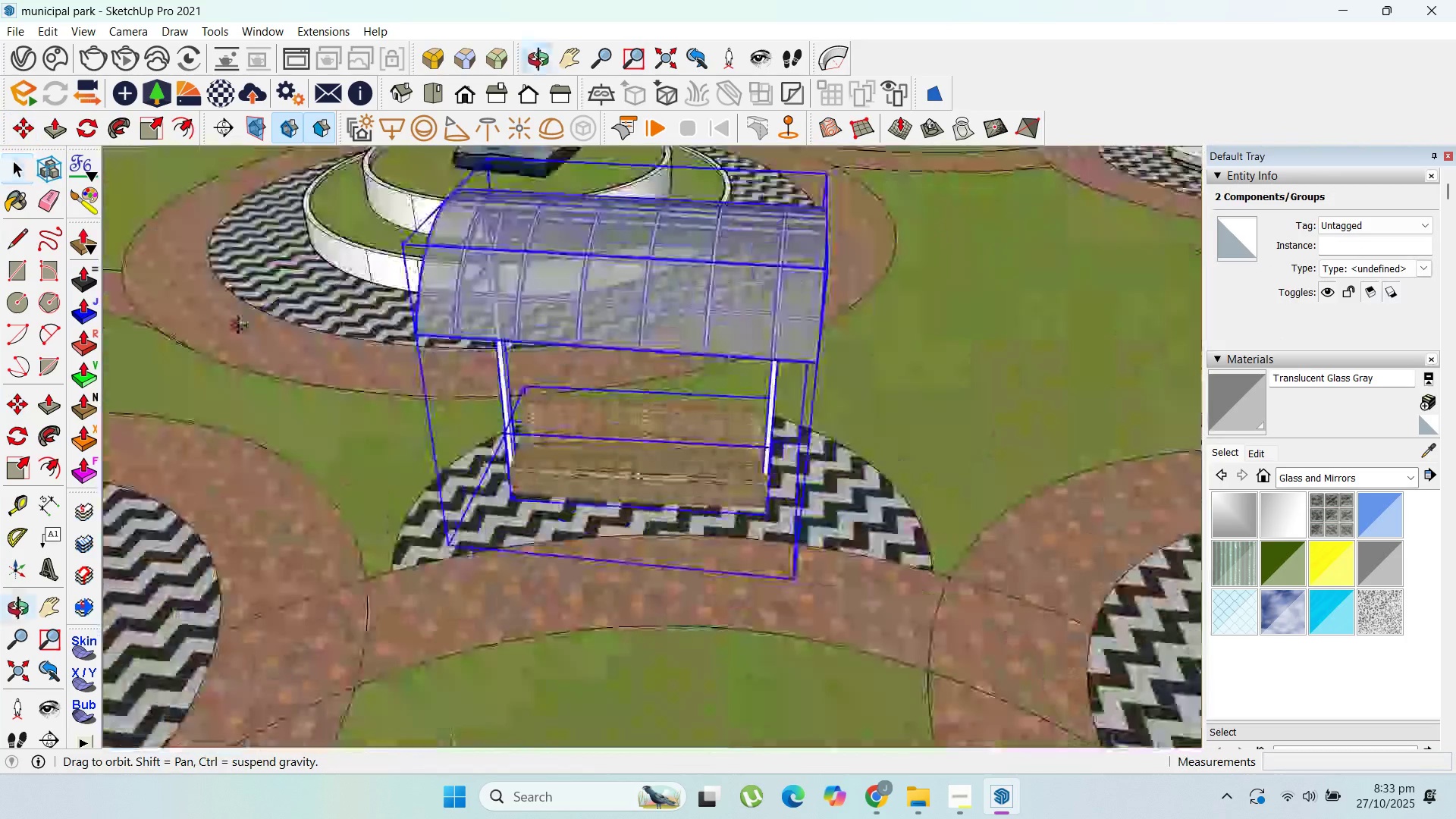 
scroll: coordinate [740, 254], scroll_direction: up, amount: 11.0
 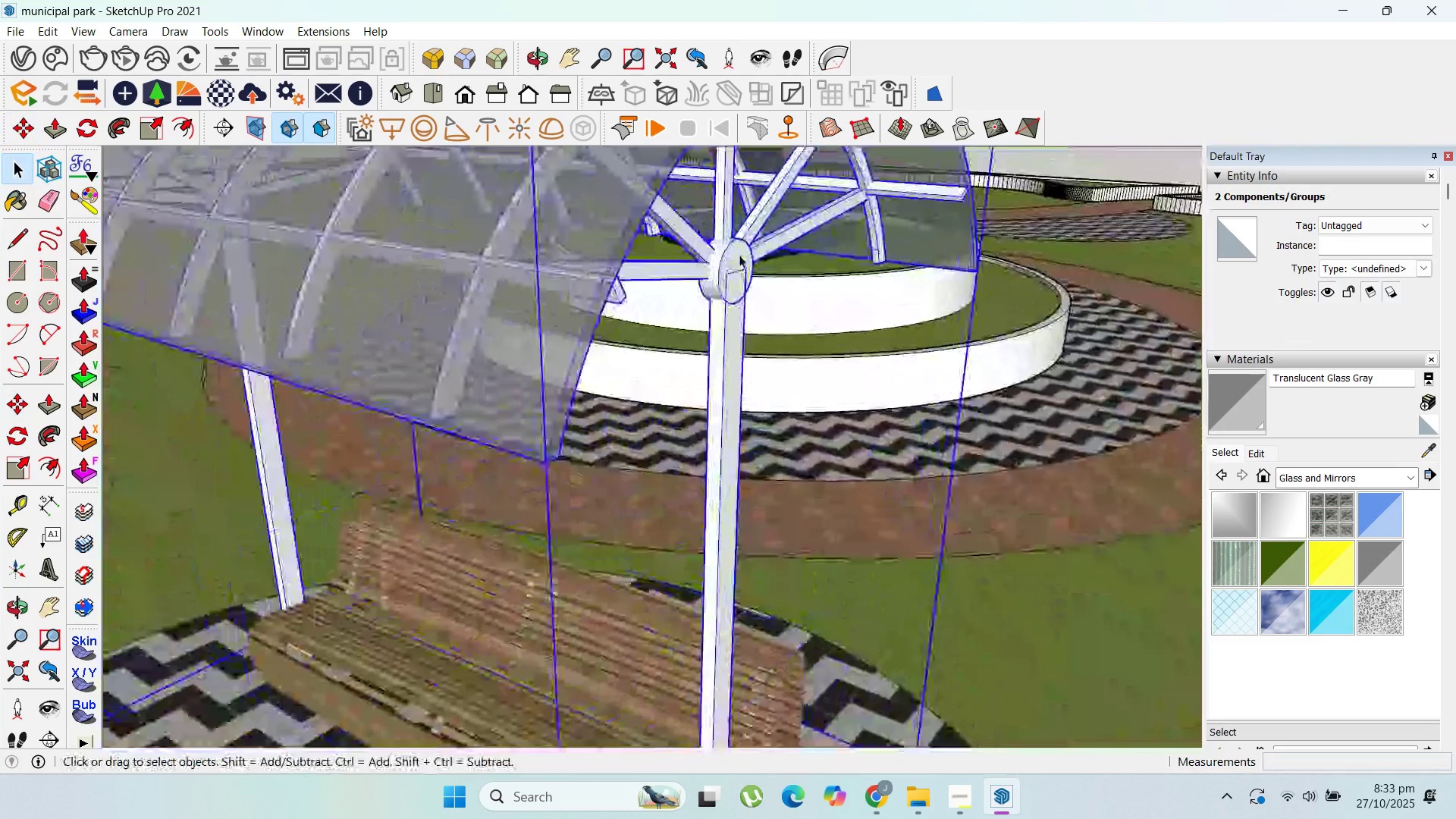 
double_click([739, 255])
 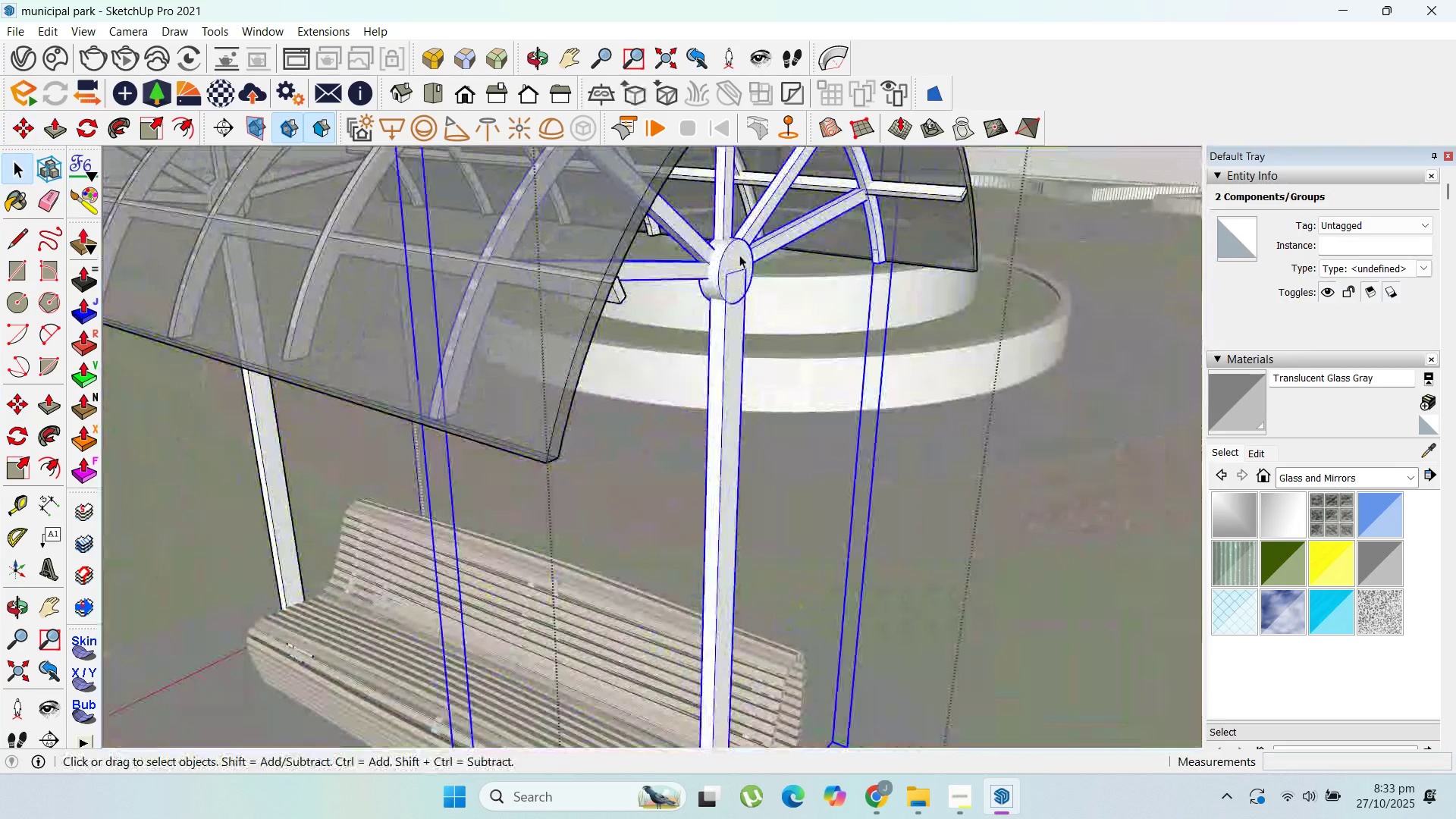 
triple_click([739, 255])
 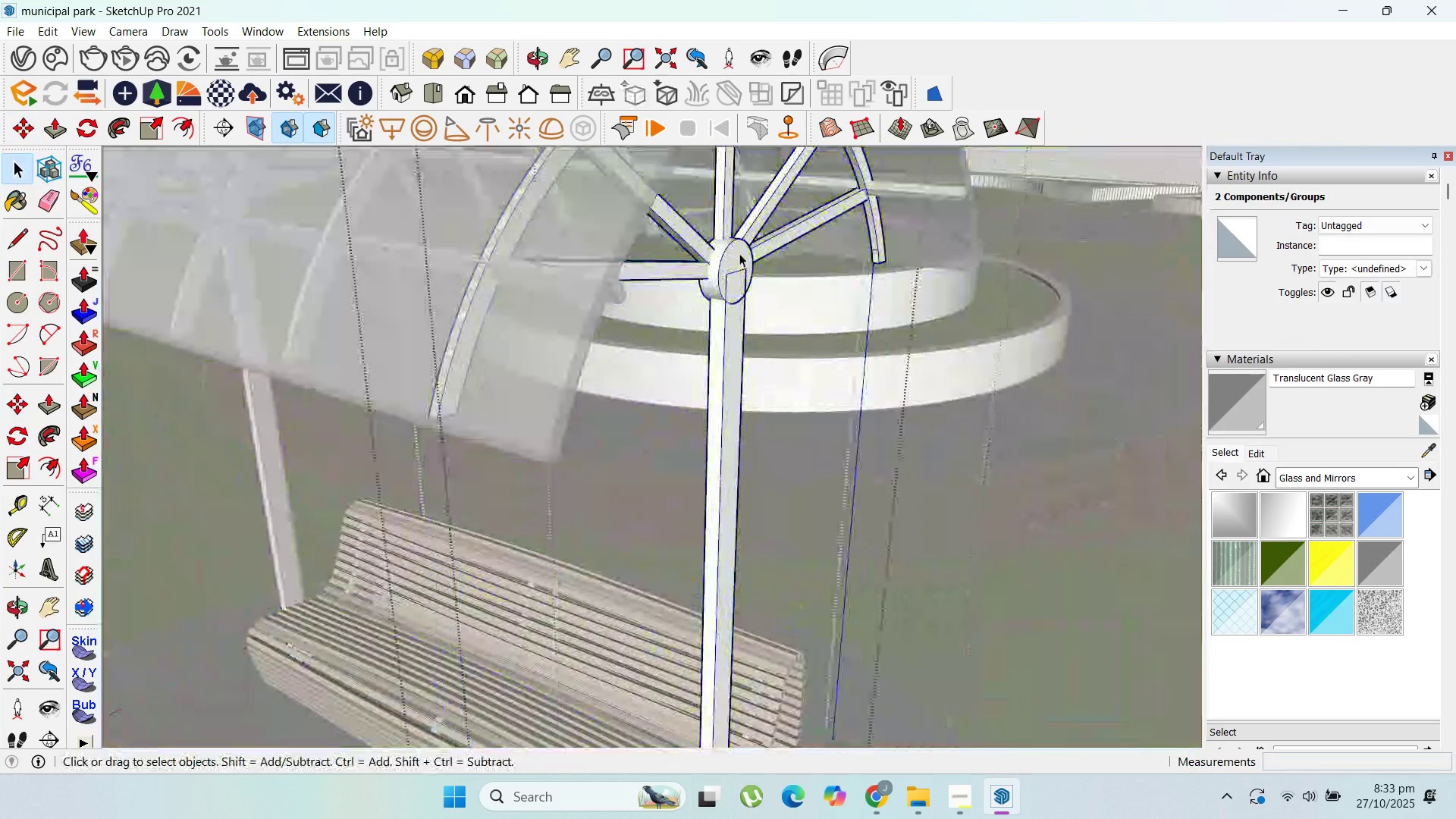 
triple_click([739, 254])
 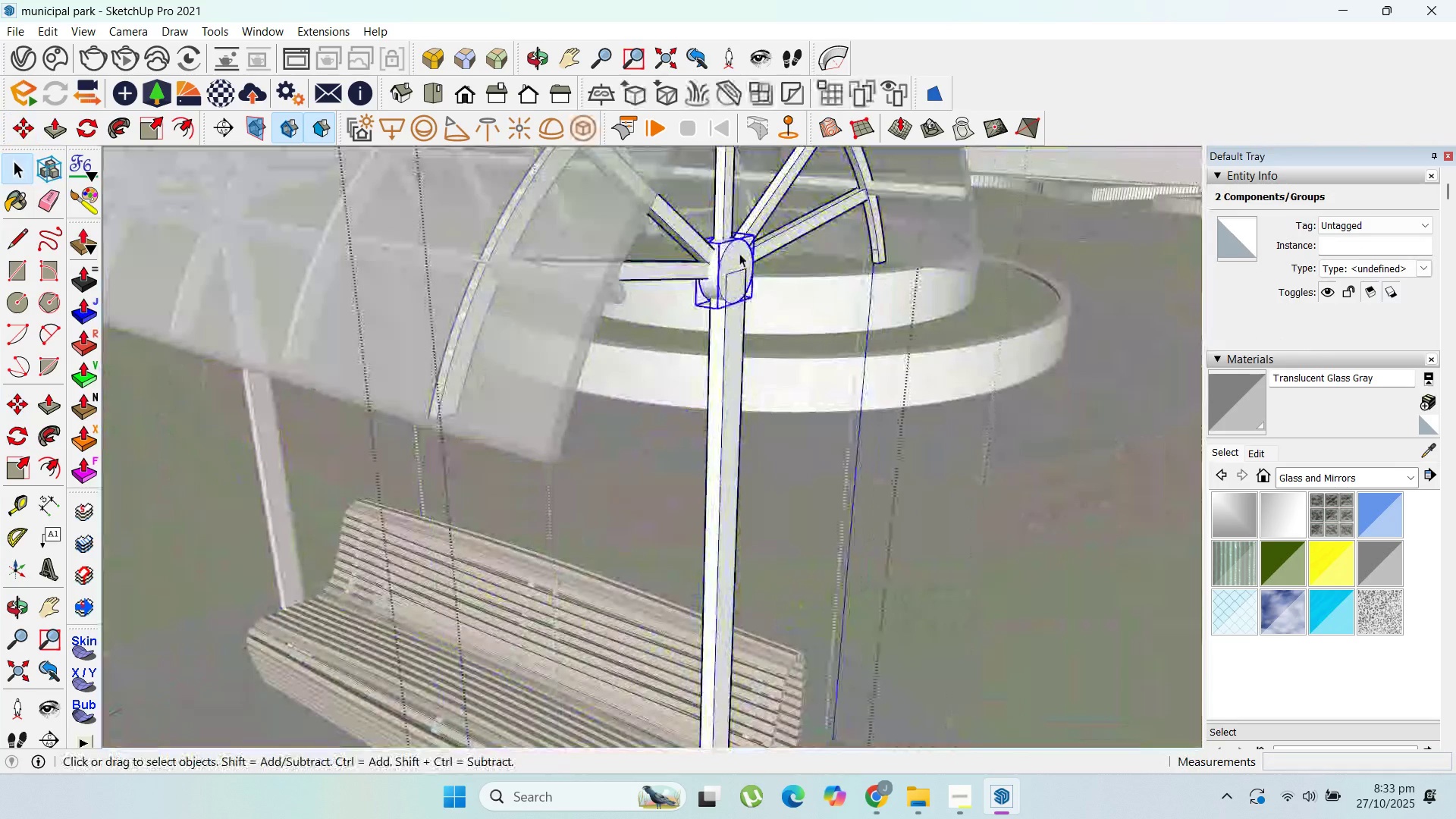 
triple_click([739, 253])
 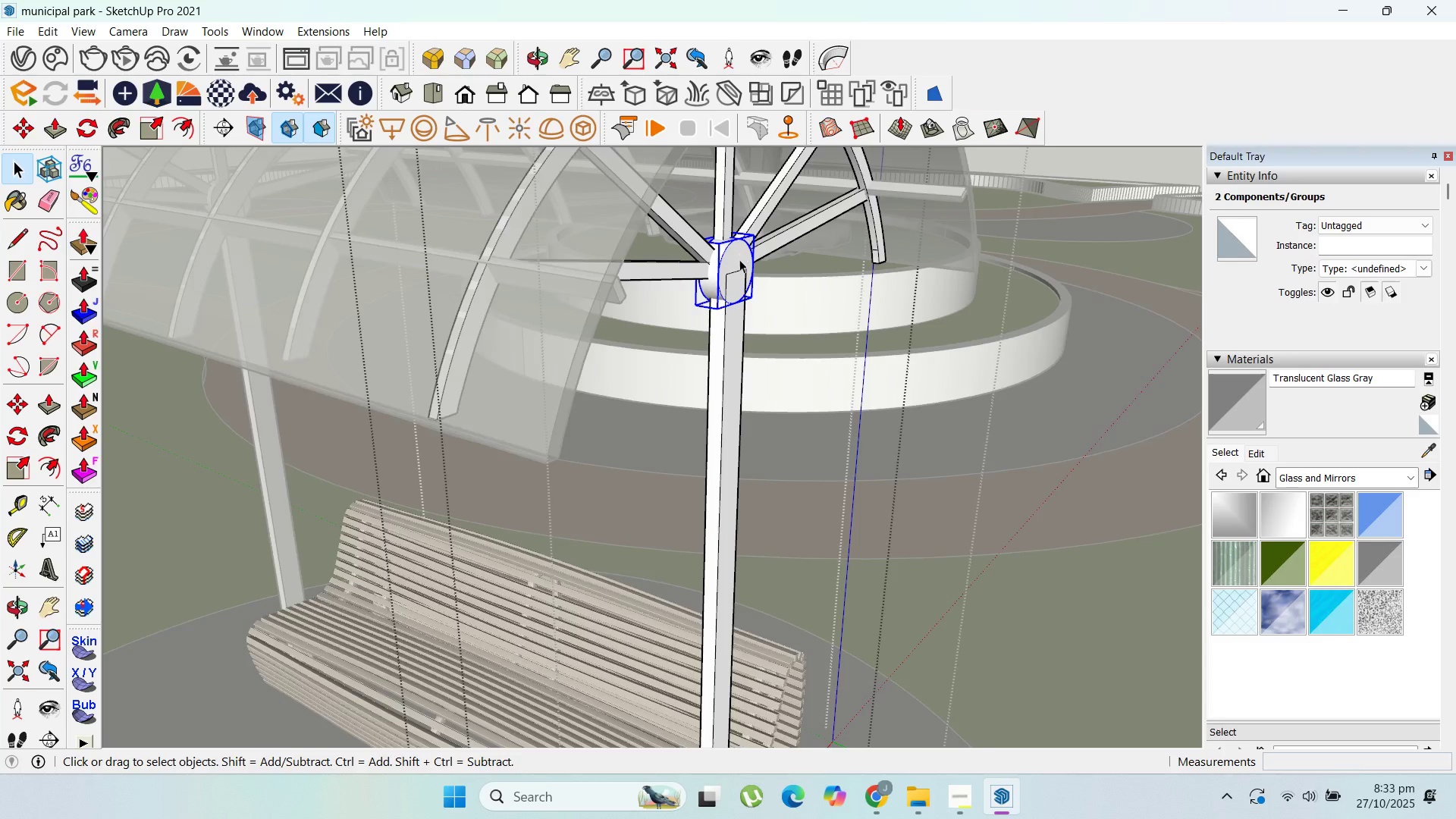 
scroll: coordinate [739, 259], scroll_direction: up, amount: 2.0
 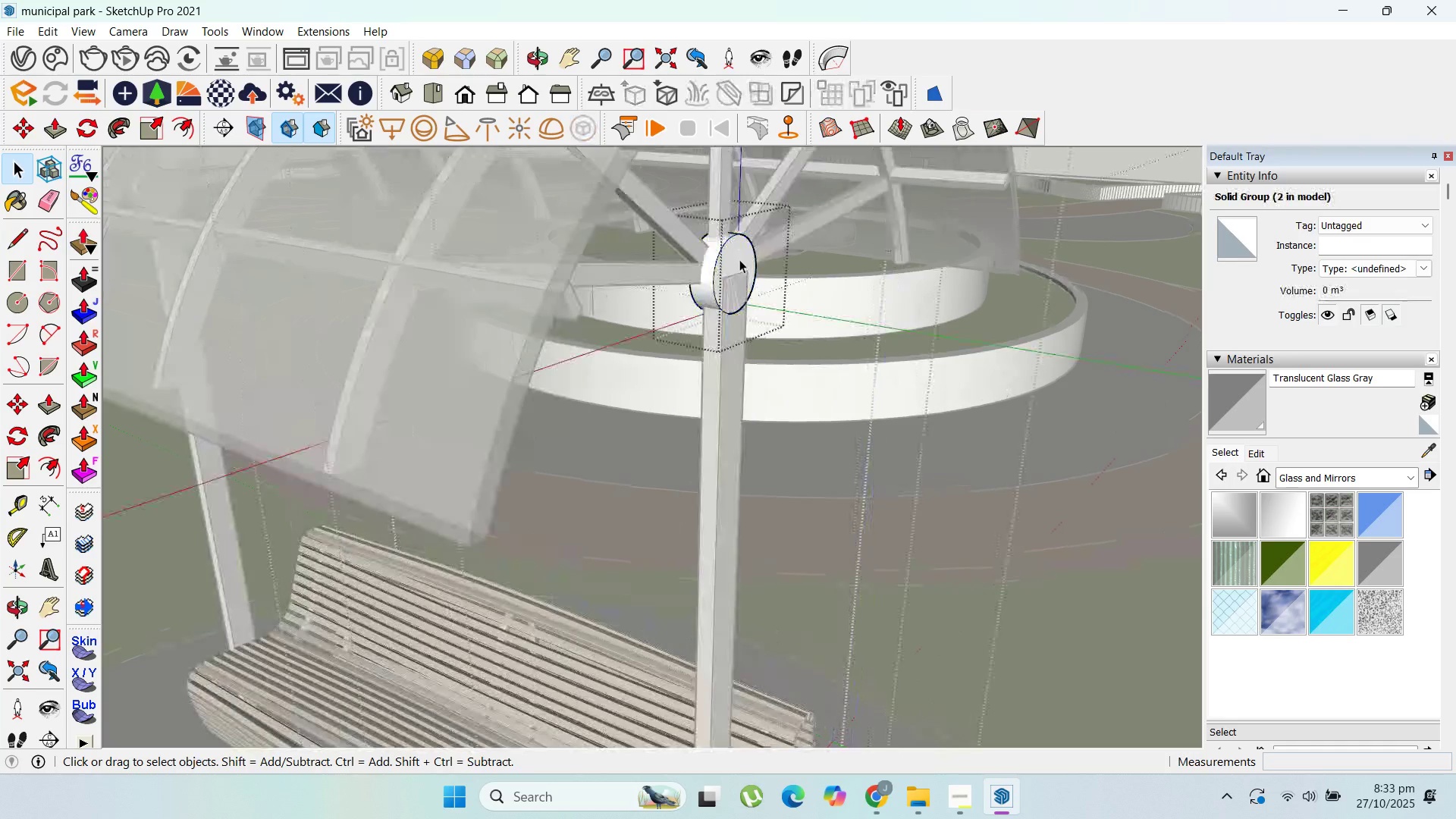 
double_click([739, 259])
 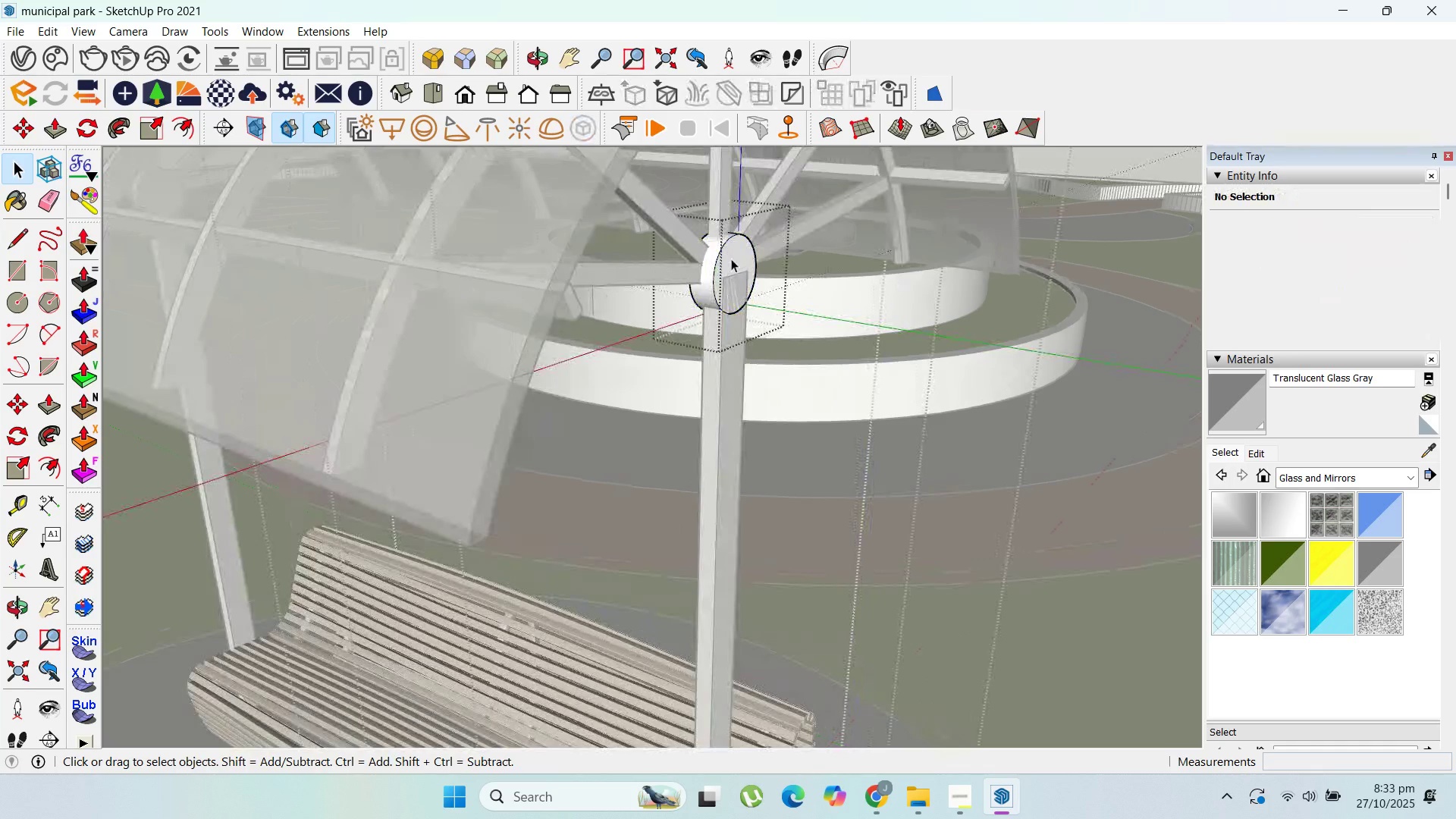 
left_click([731, 259])
 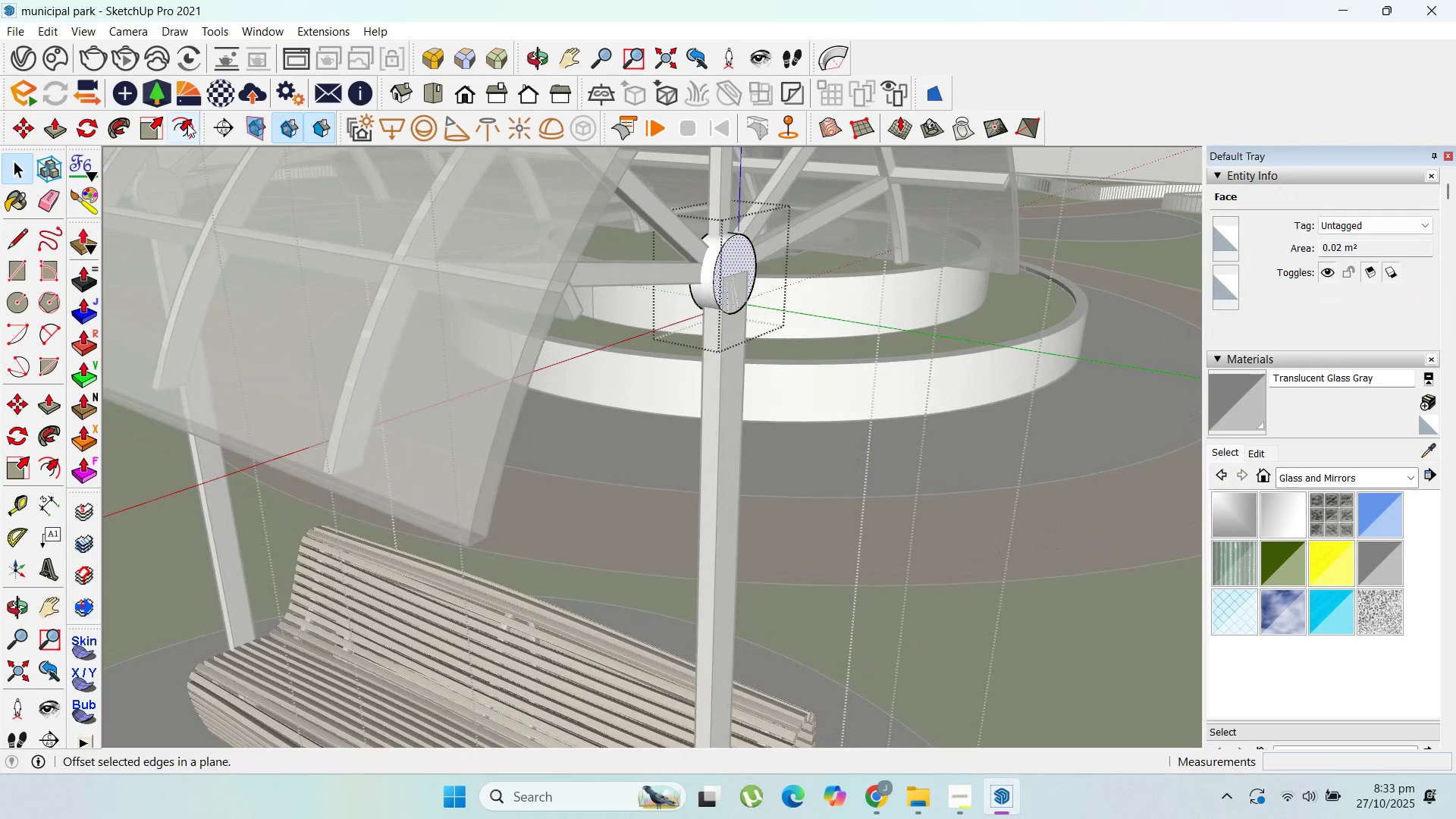 
left_click_drag(start_coordinate=[184, 124], to_coordinate=[221, 137])
 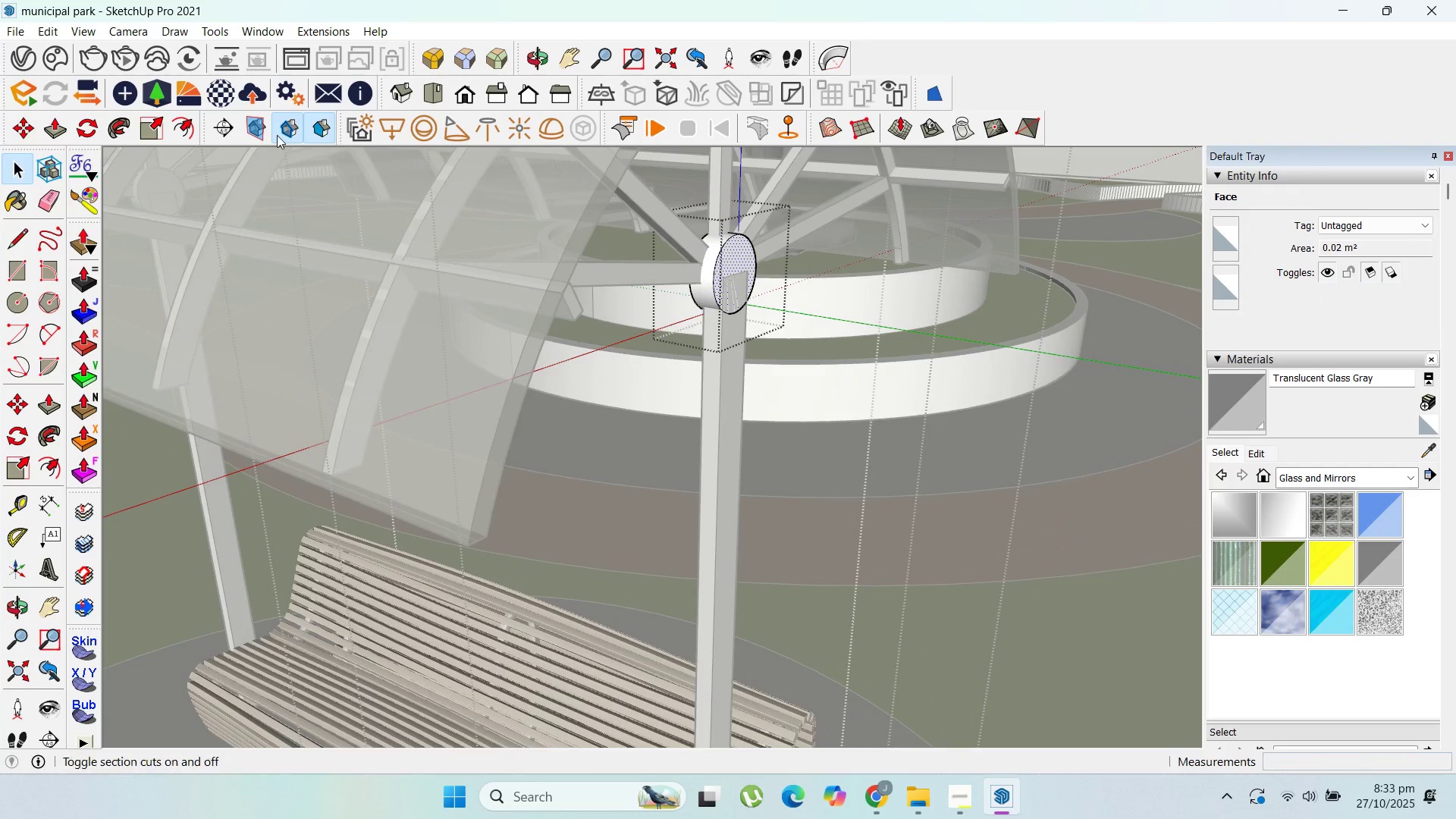 
left_click([182, 131])
 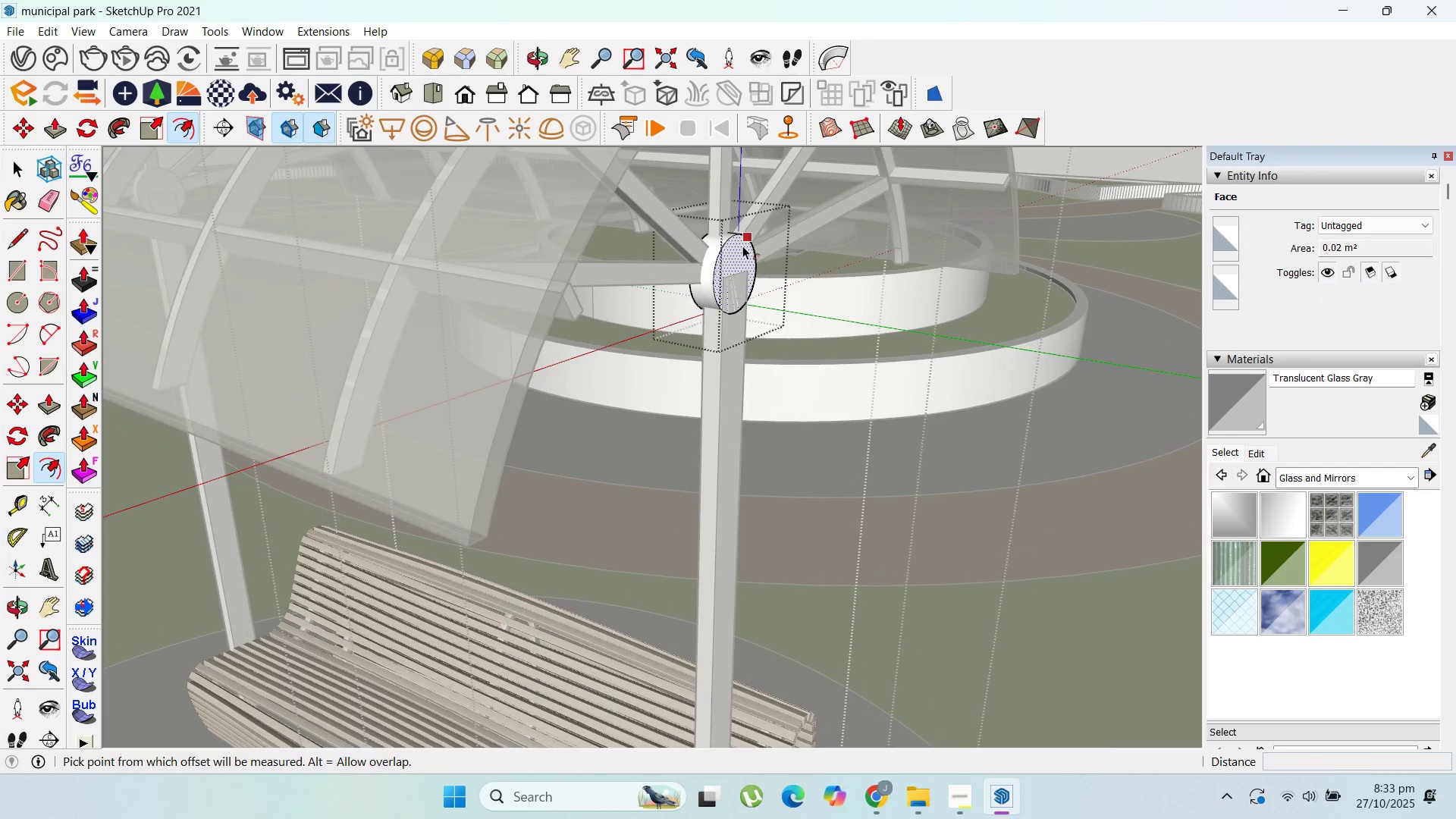 
left_click_drag(start_coordinate=[740, 243], to_coordinate=[736, 253])
 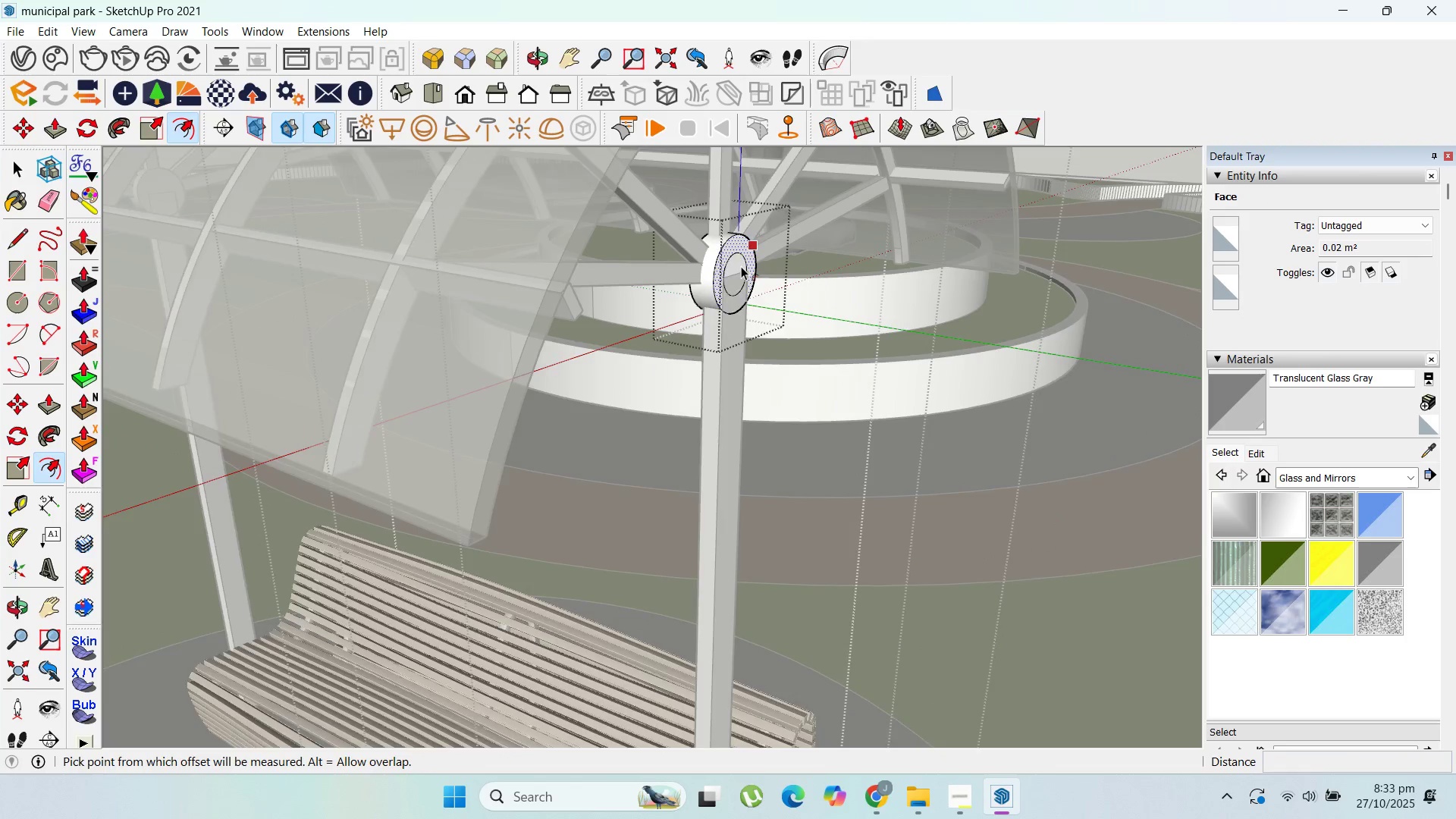 
scroll: coordinate [741, 266], scroll_direction: up, amount: 3.0
 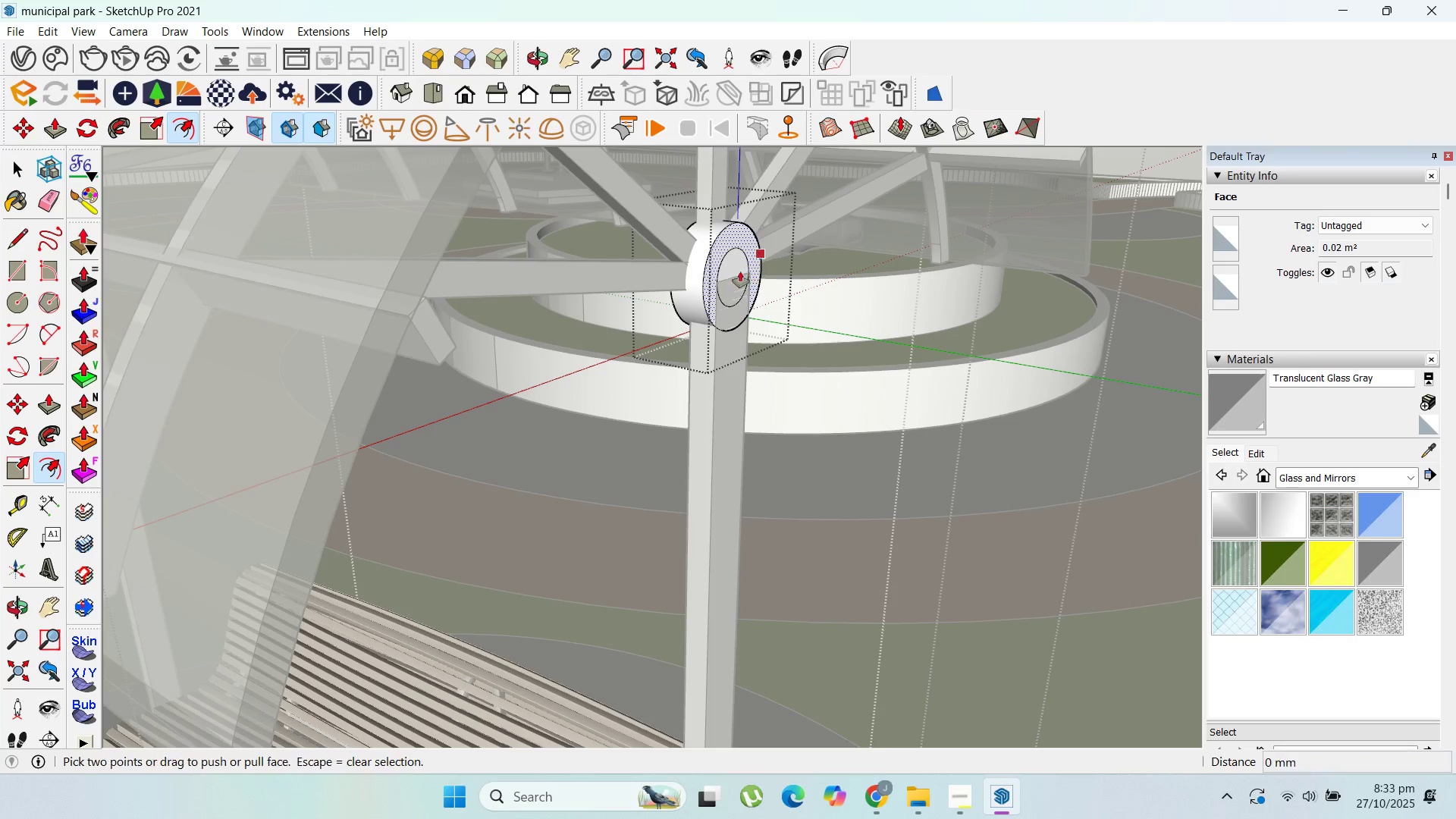 
key(P)
 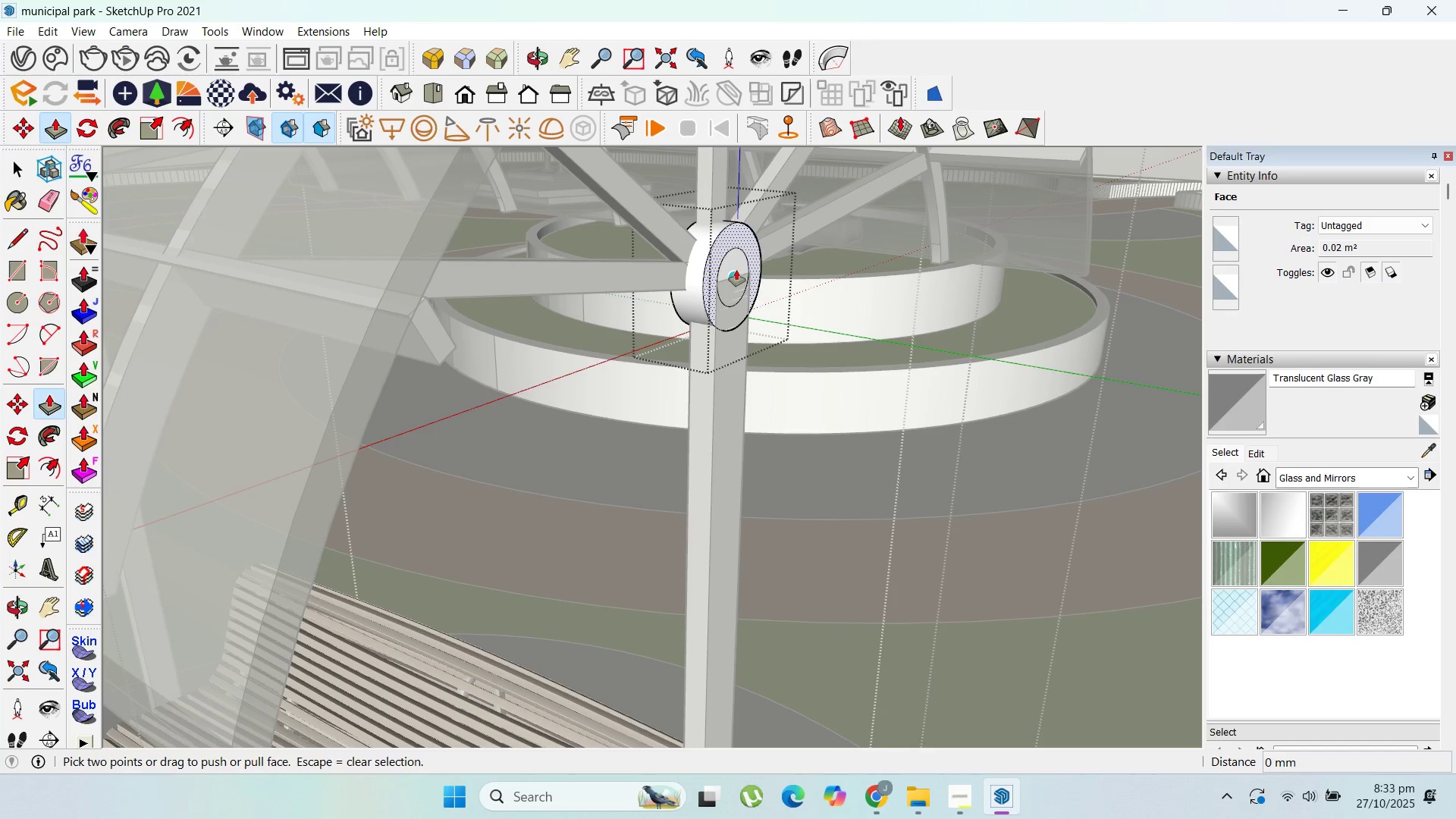 
key(Escape)
 